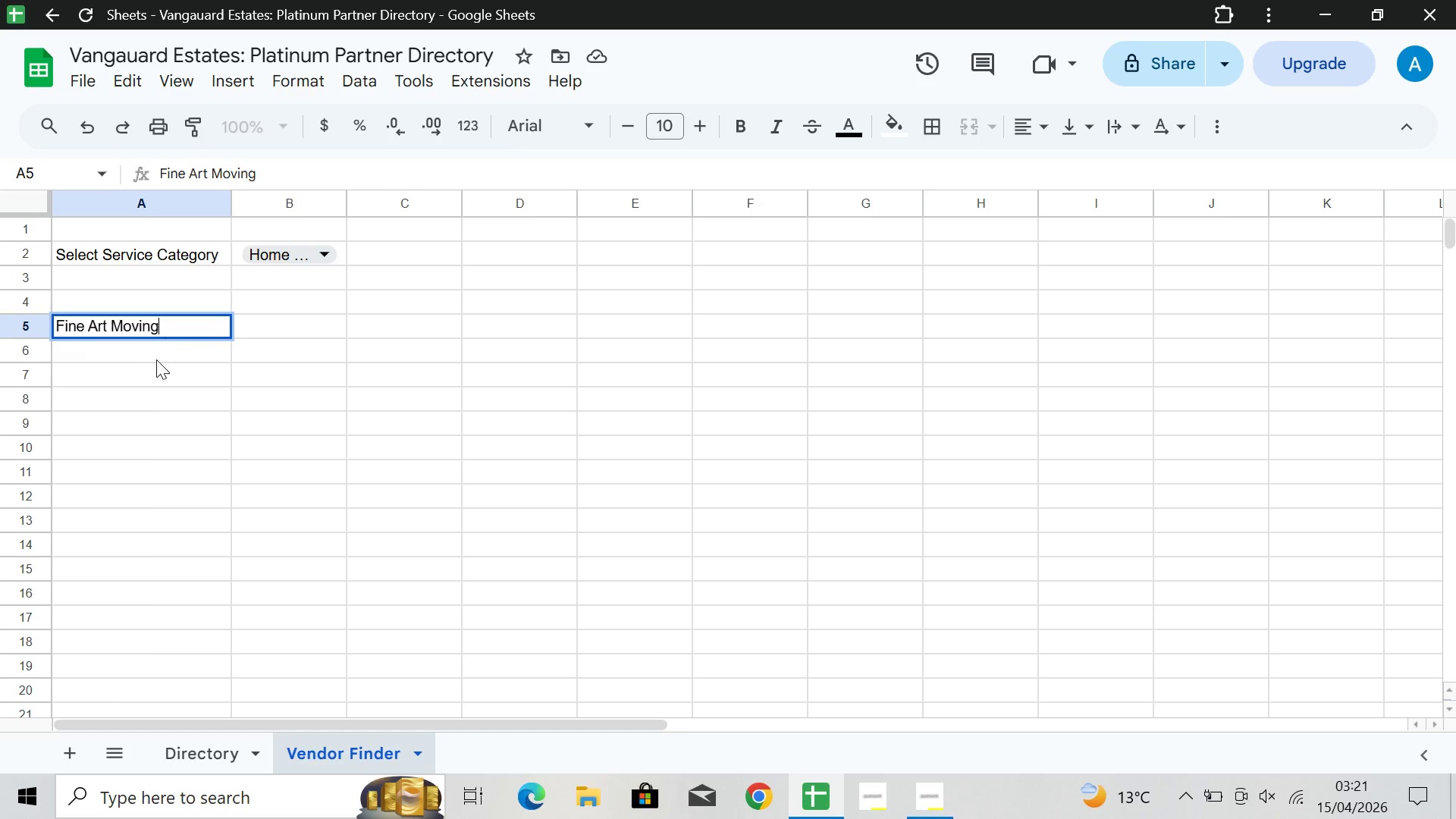 
triple_click([156, 359])
 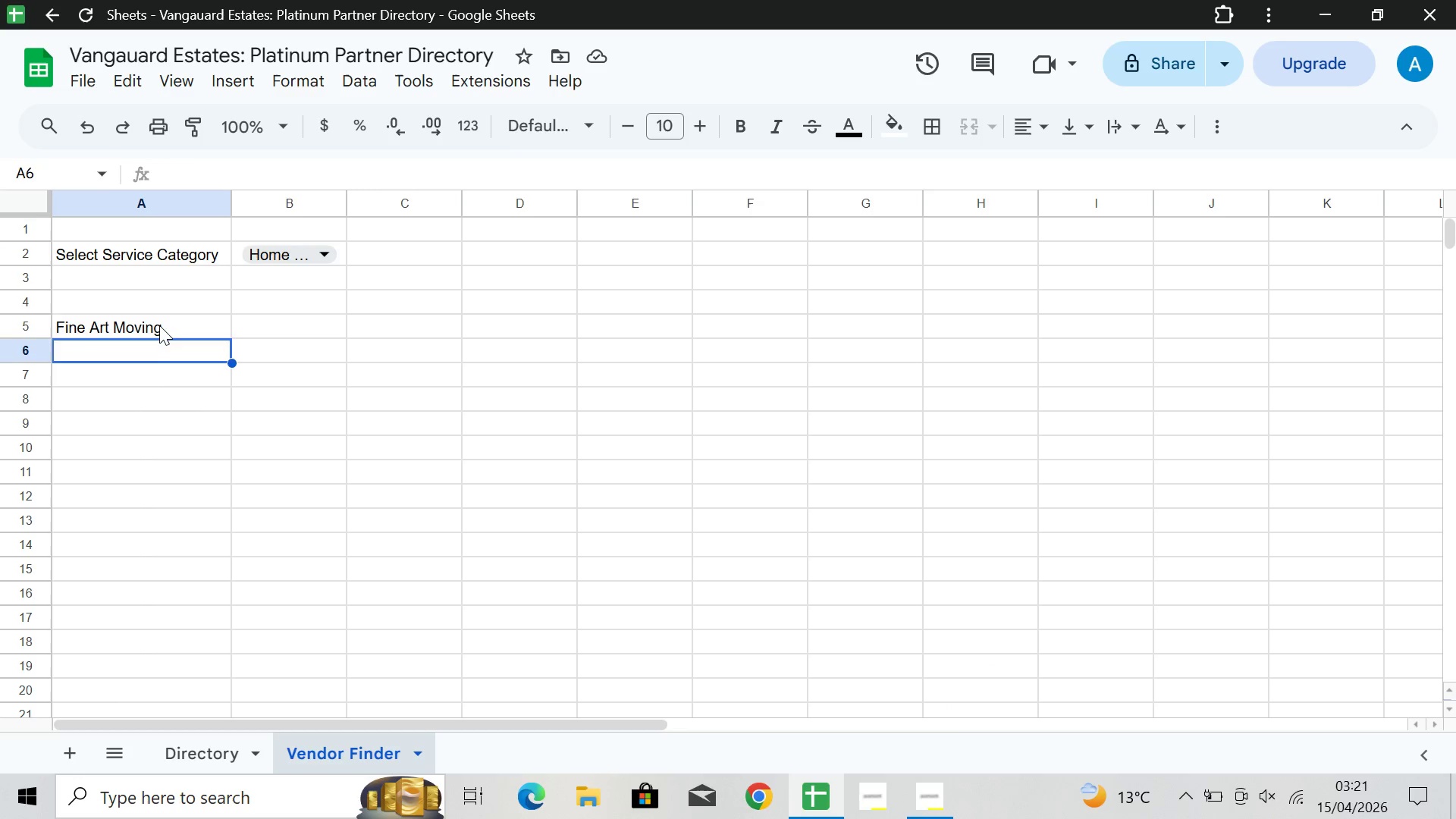 
double_click([160, 325])
 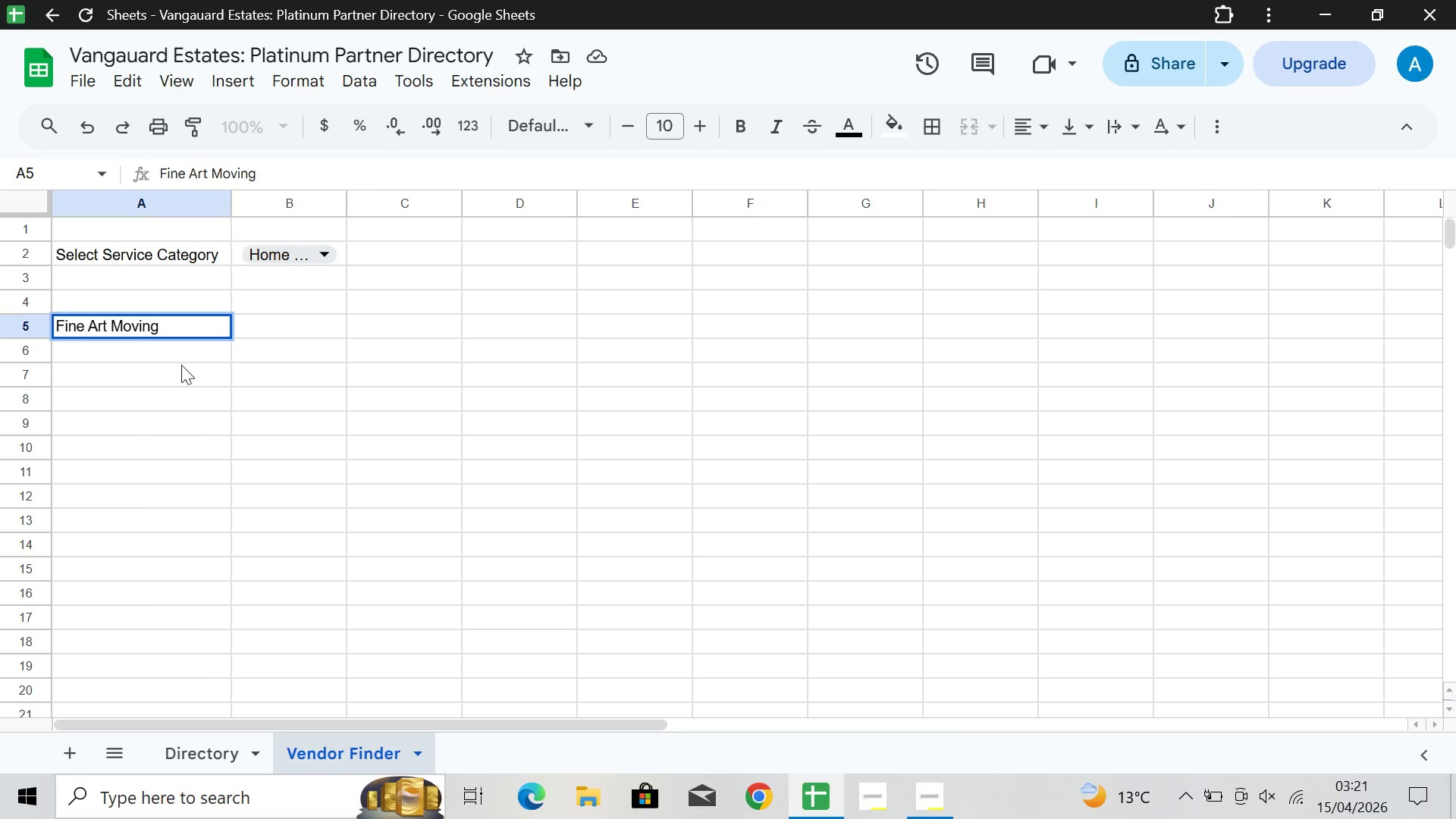 
left_click([181, 368])
 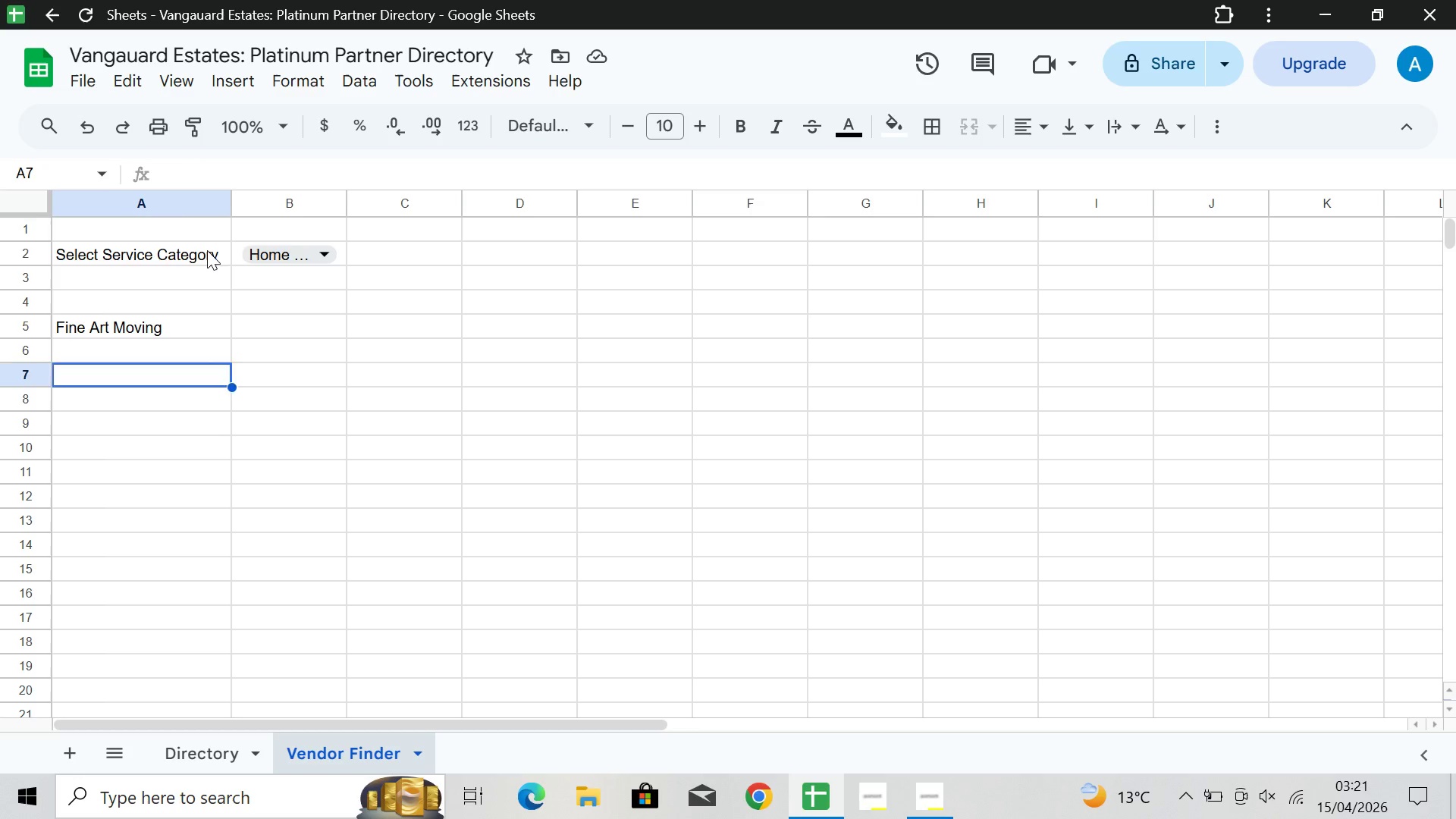 
double_click([207, 250])
 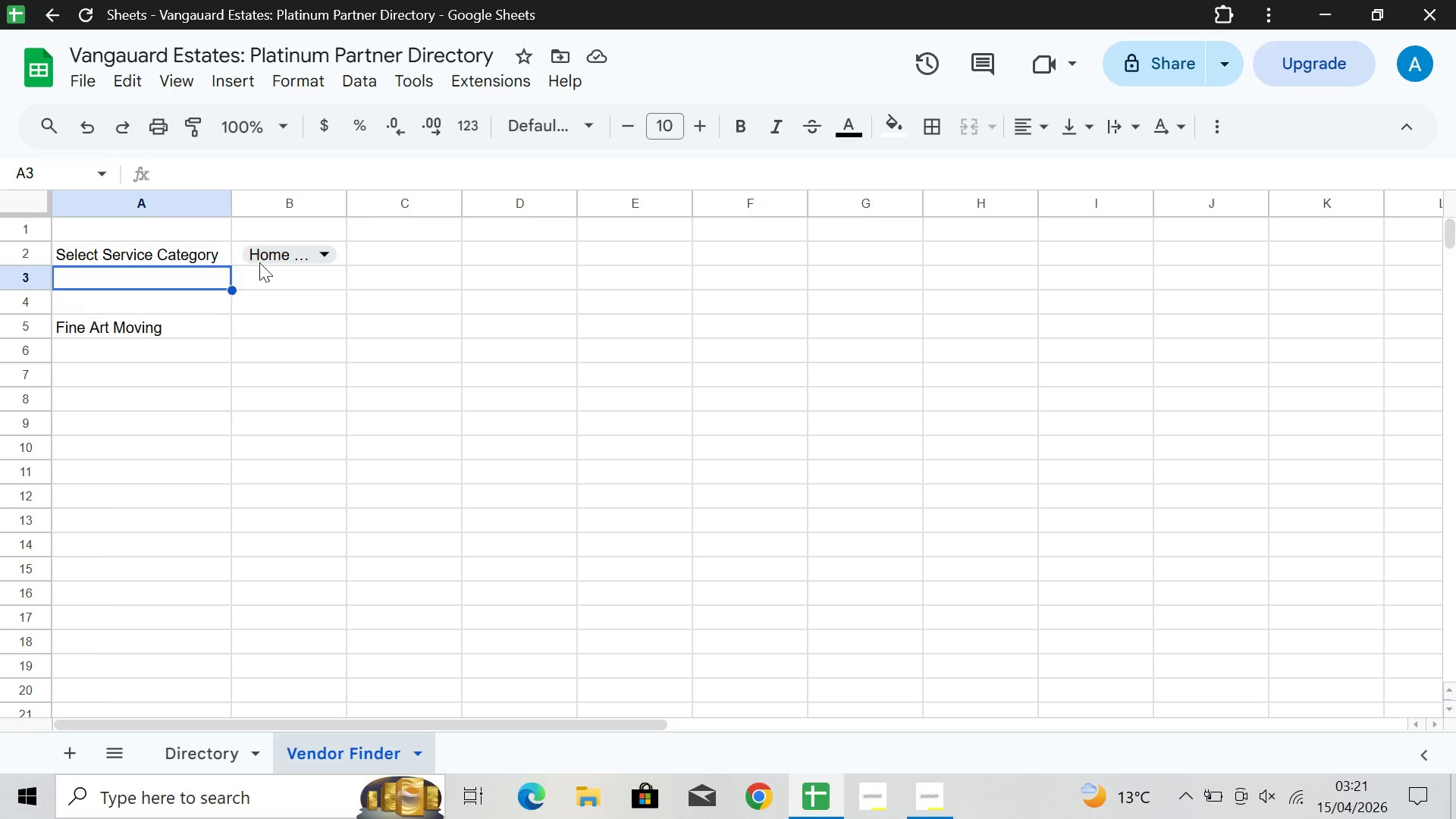 
double_click([290, 251])
 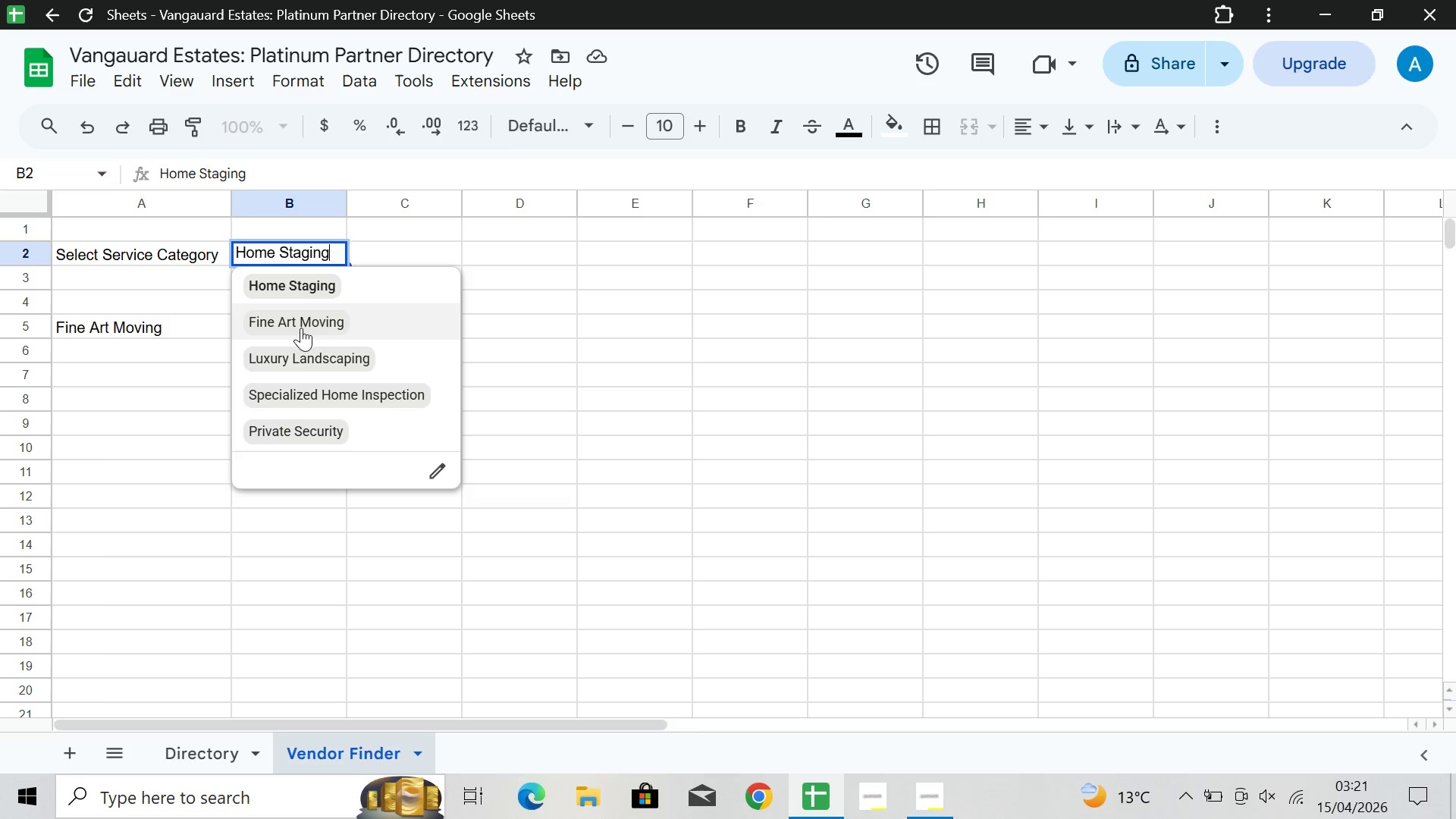 
left_click([301, 325])
 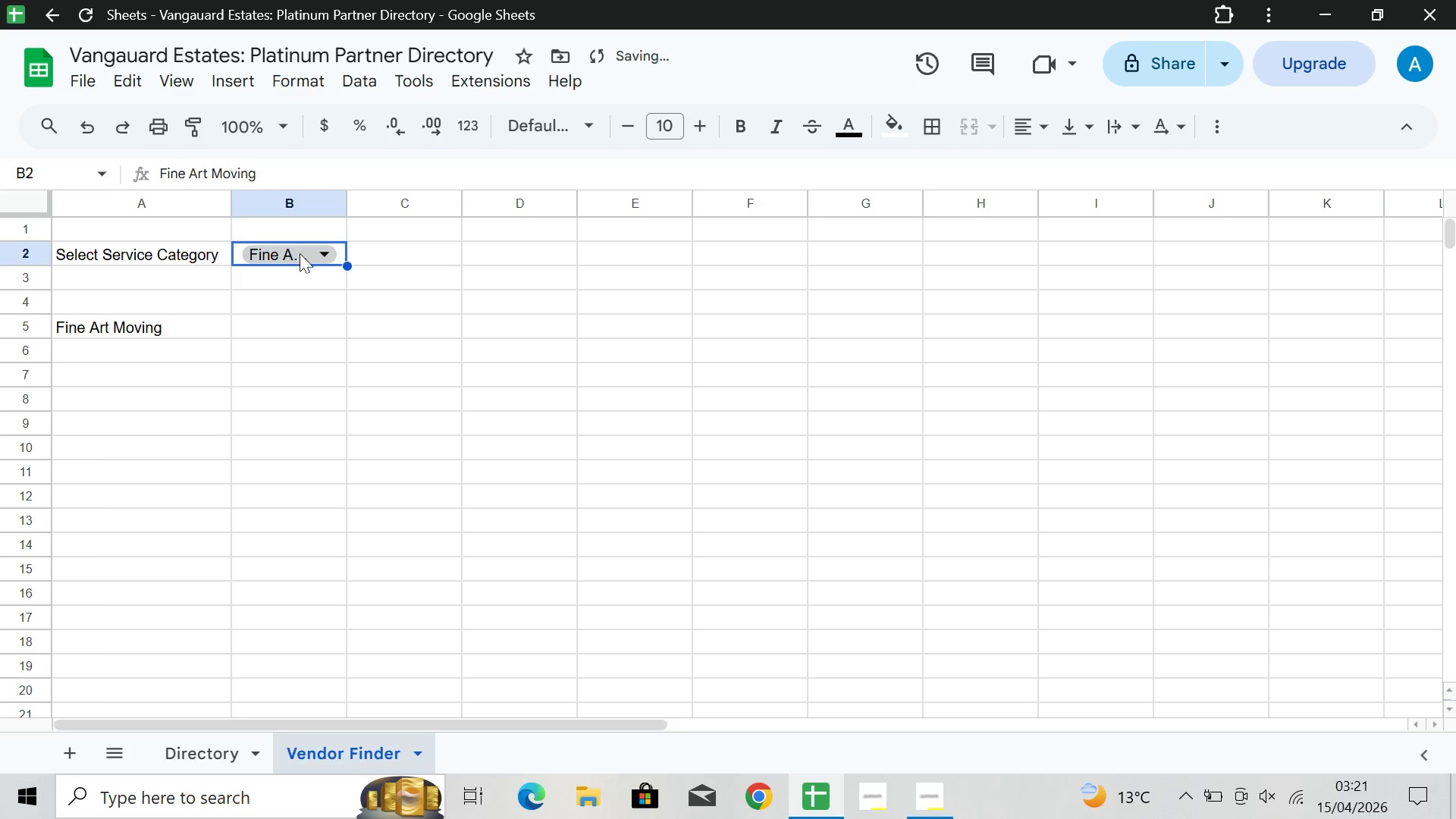 
left_click([326, 249])
 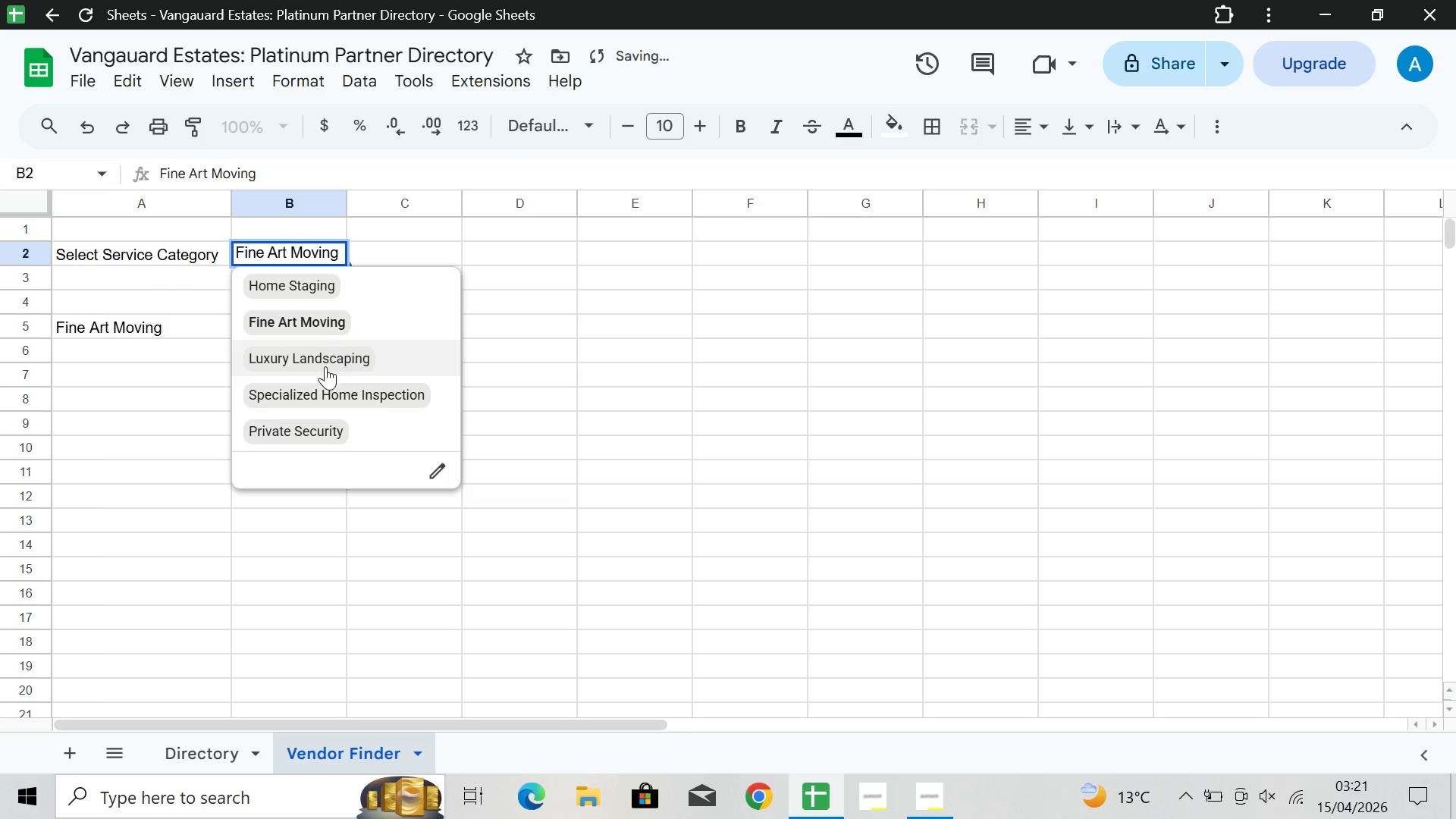 
left_click([319, 350])
 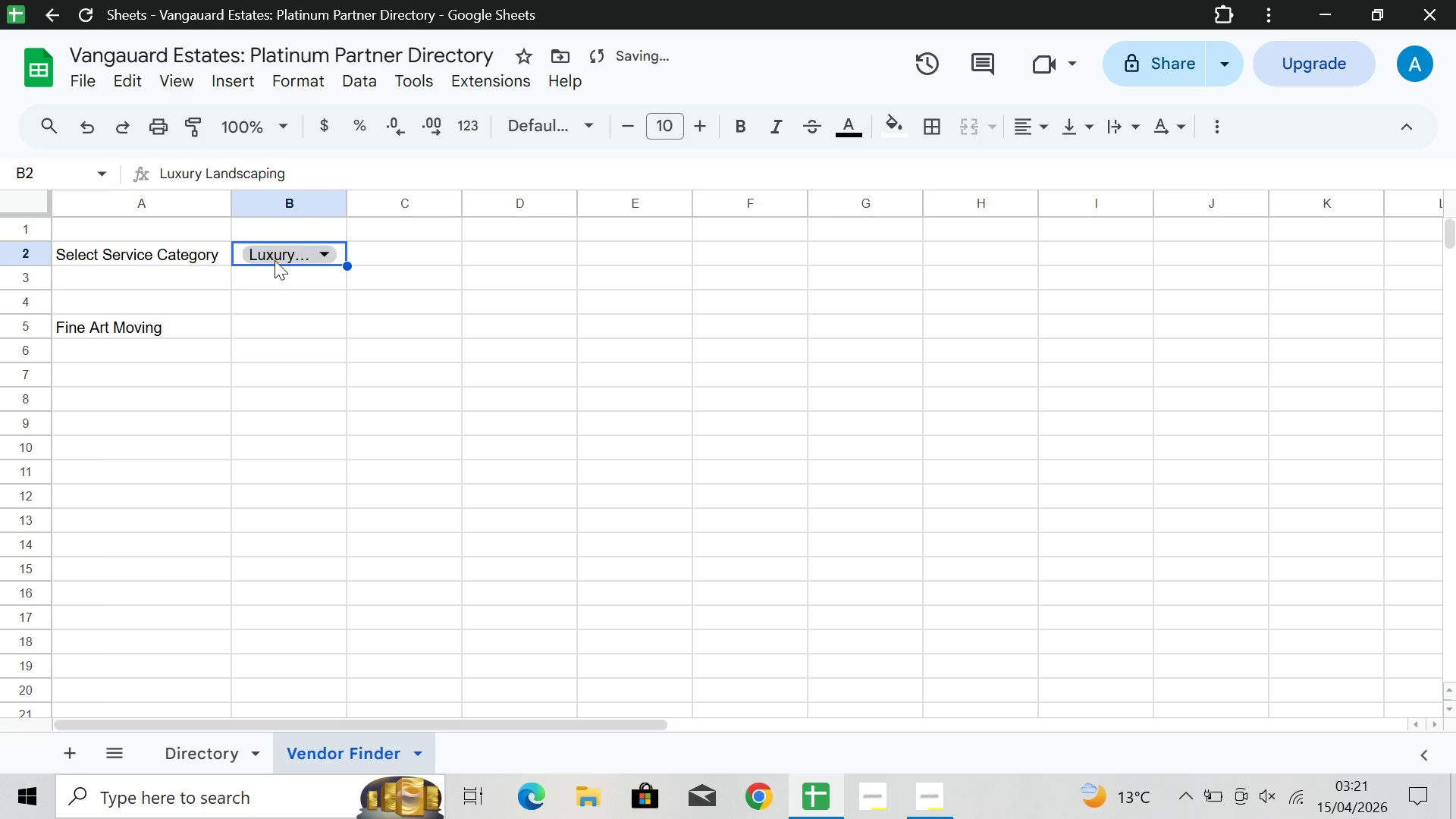 
left_click([276, 259])
 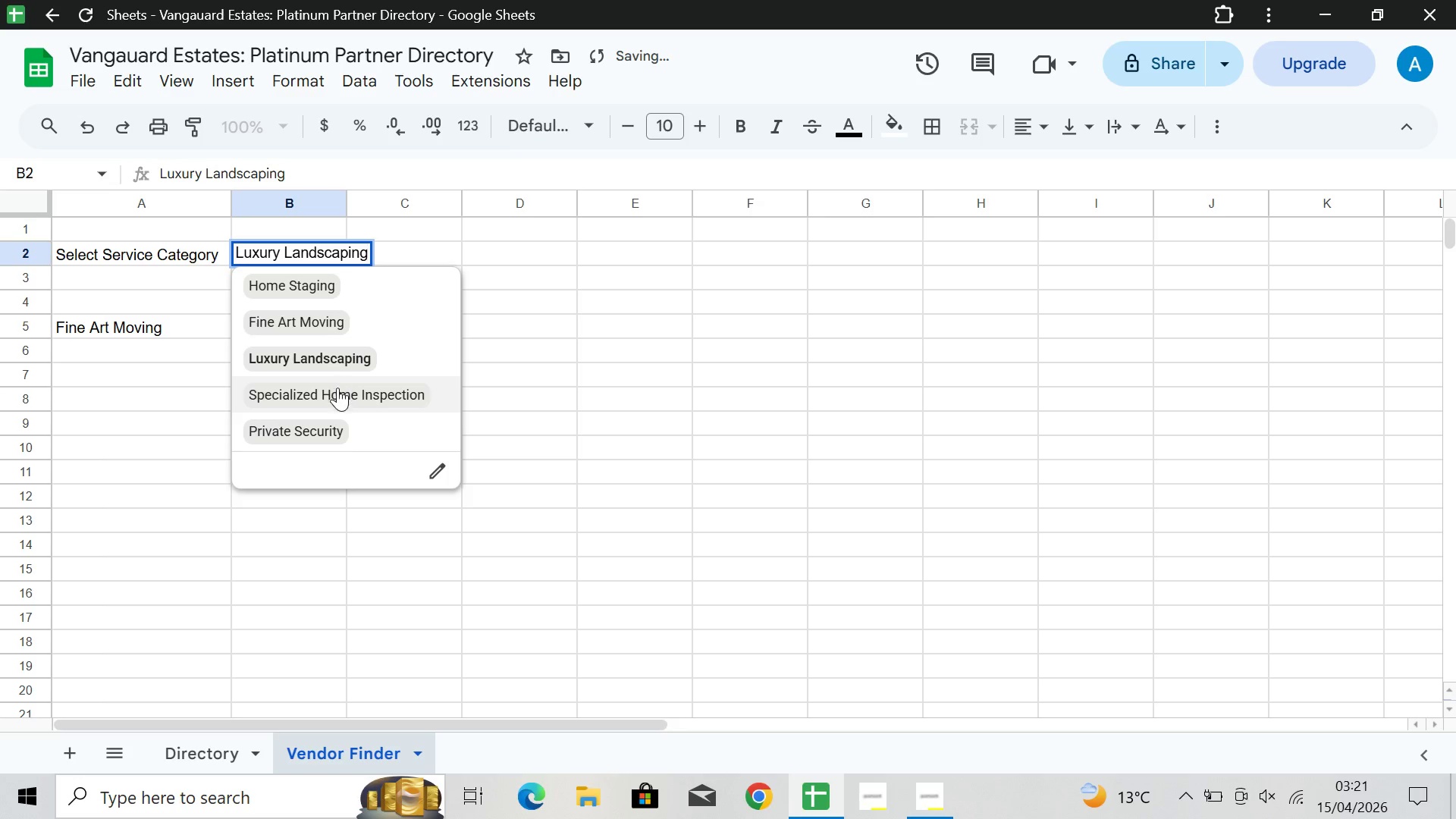 
left_click([337, 392])
 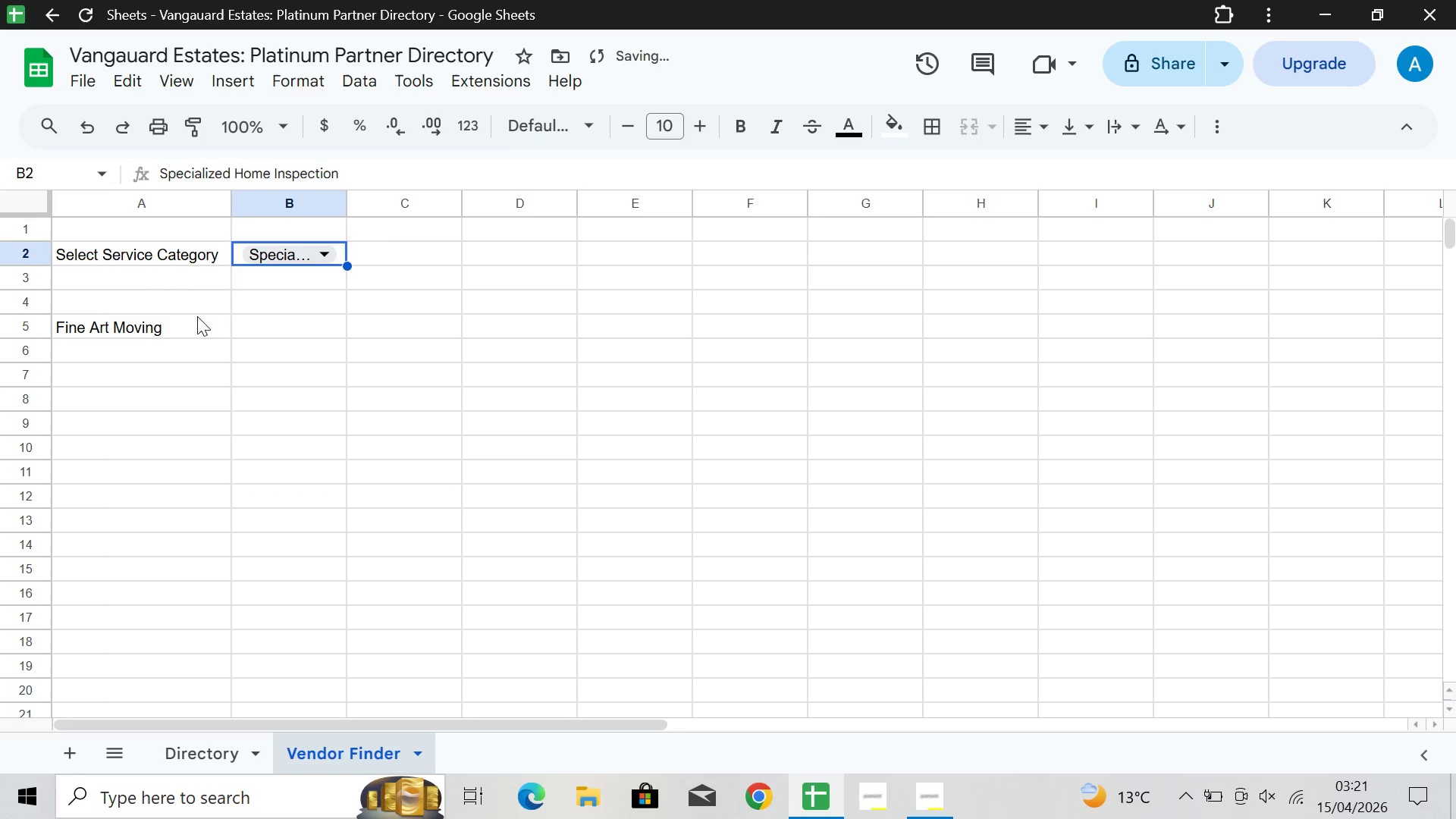 
double_click([187, 326])
 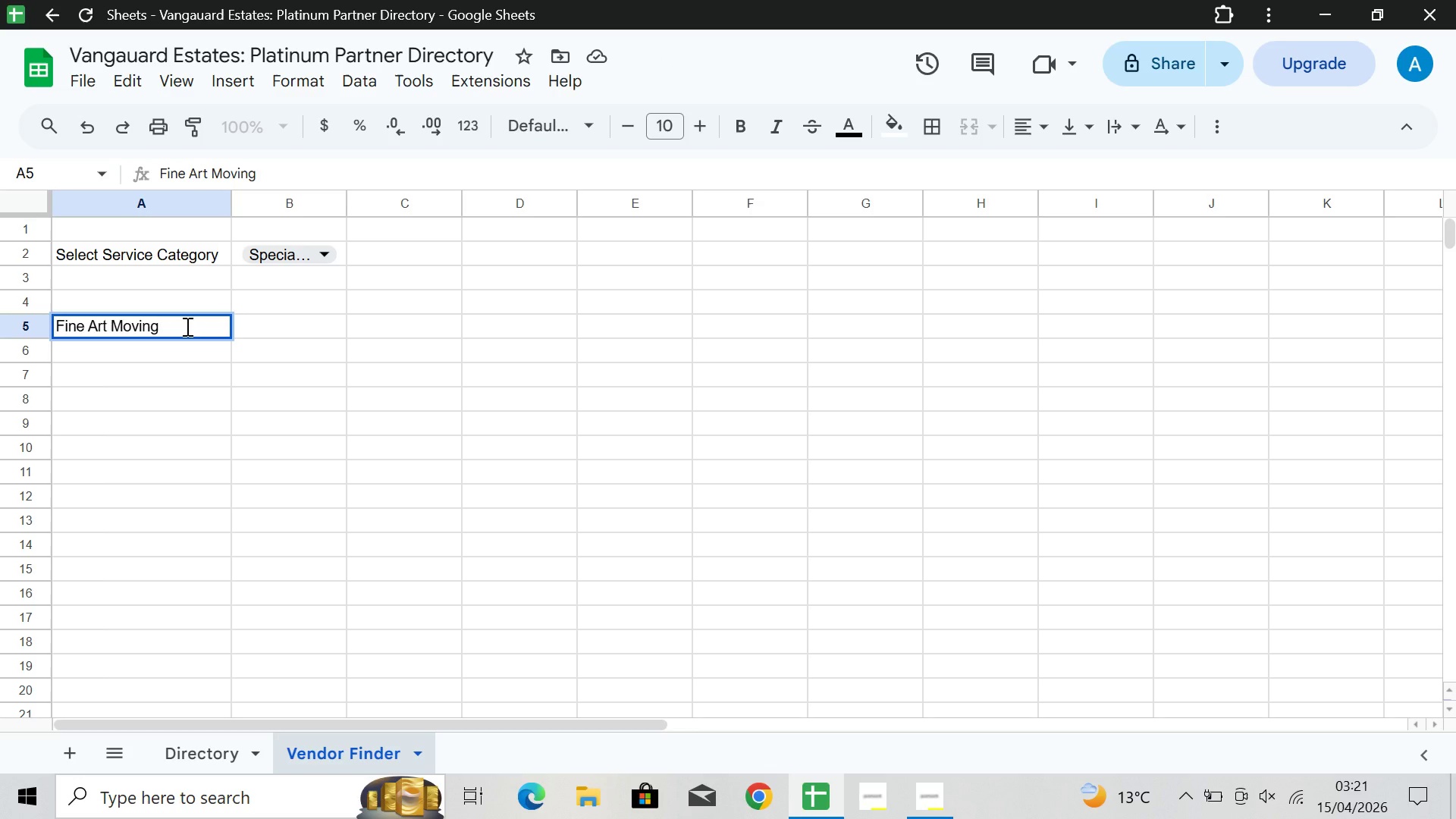 
wait(6.55)
 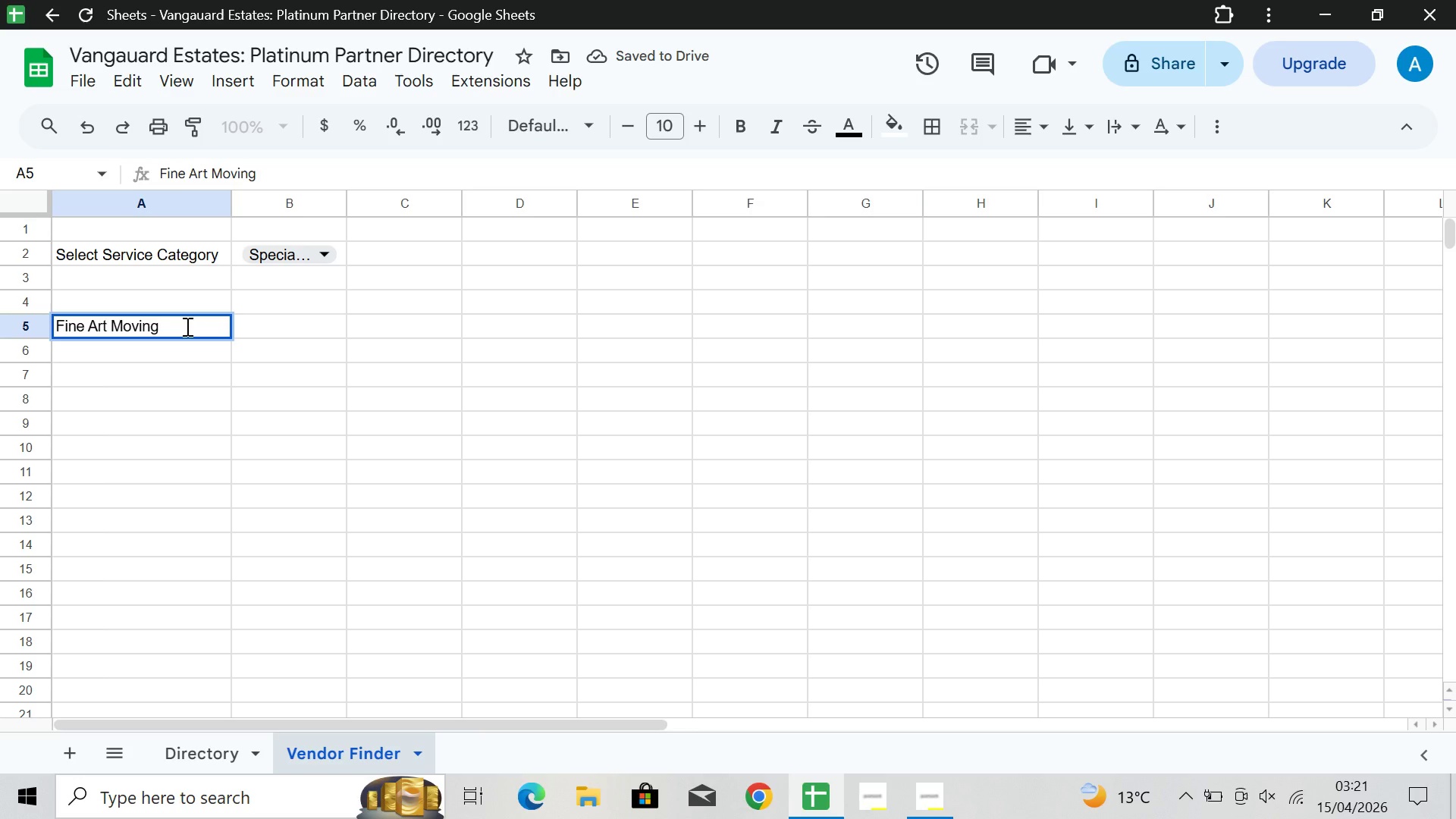 
left_click_drag(start_coordinate=[186, 326], to_coordinate=[0, 311])
 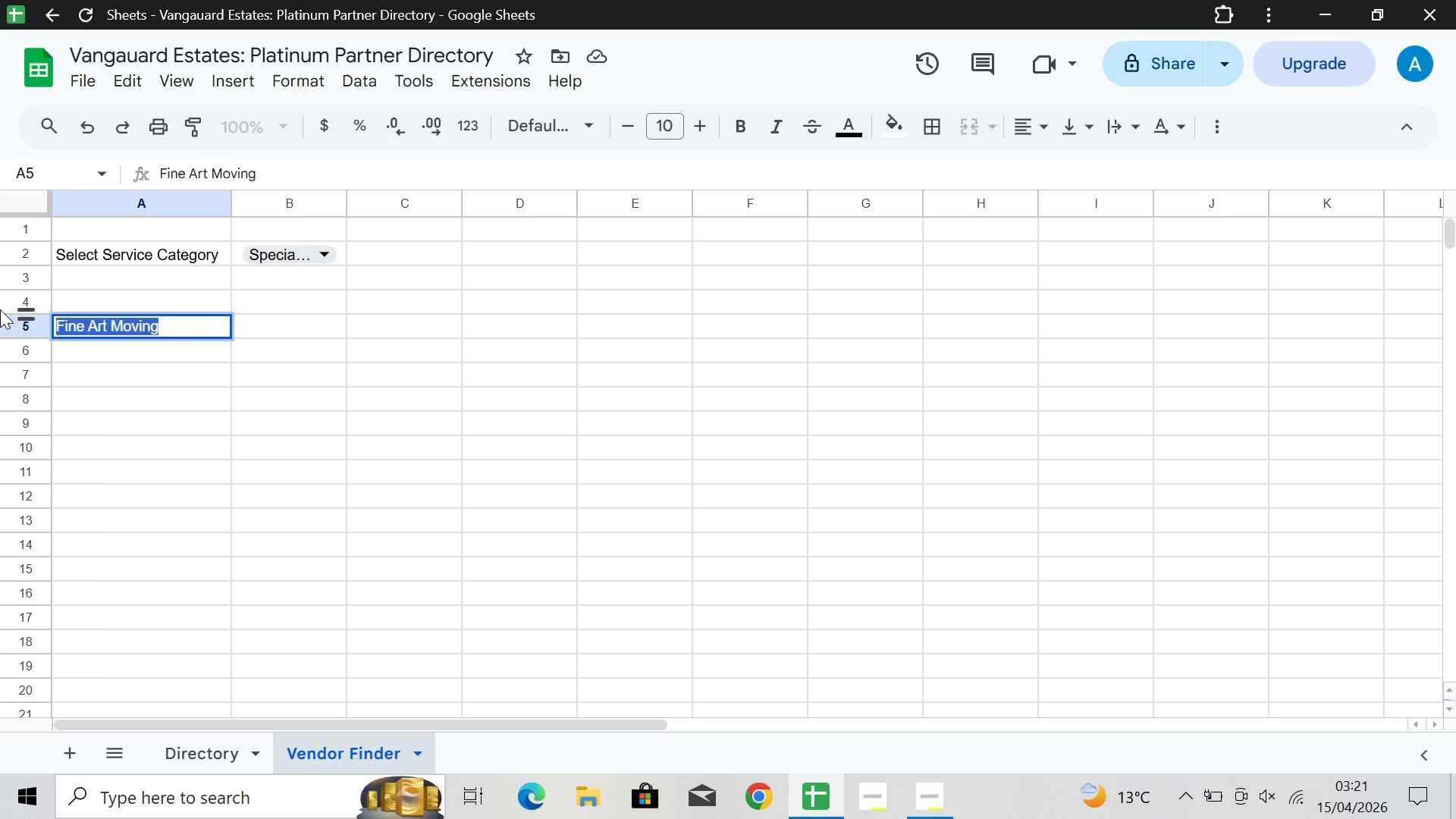 
key(Backspace)
type(=if)
 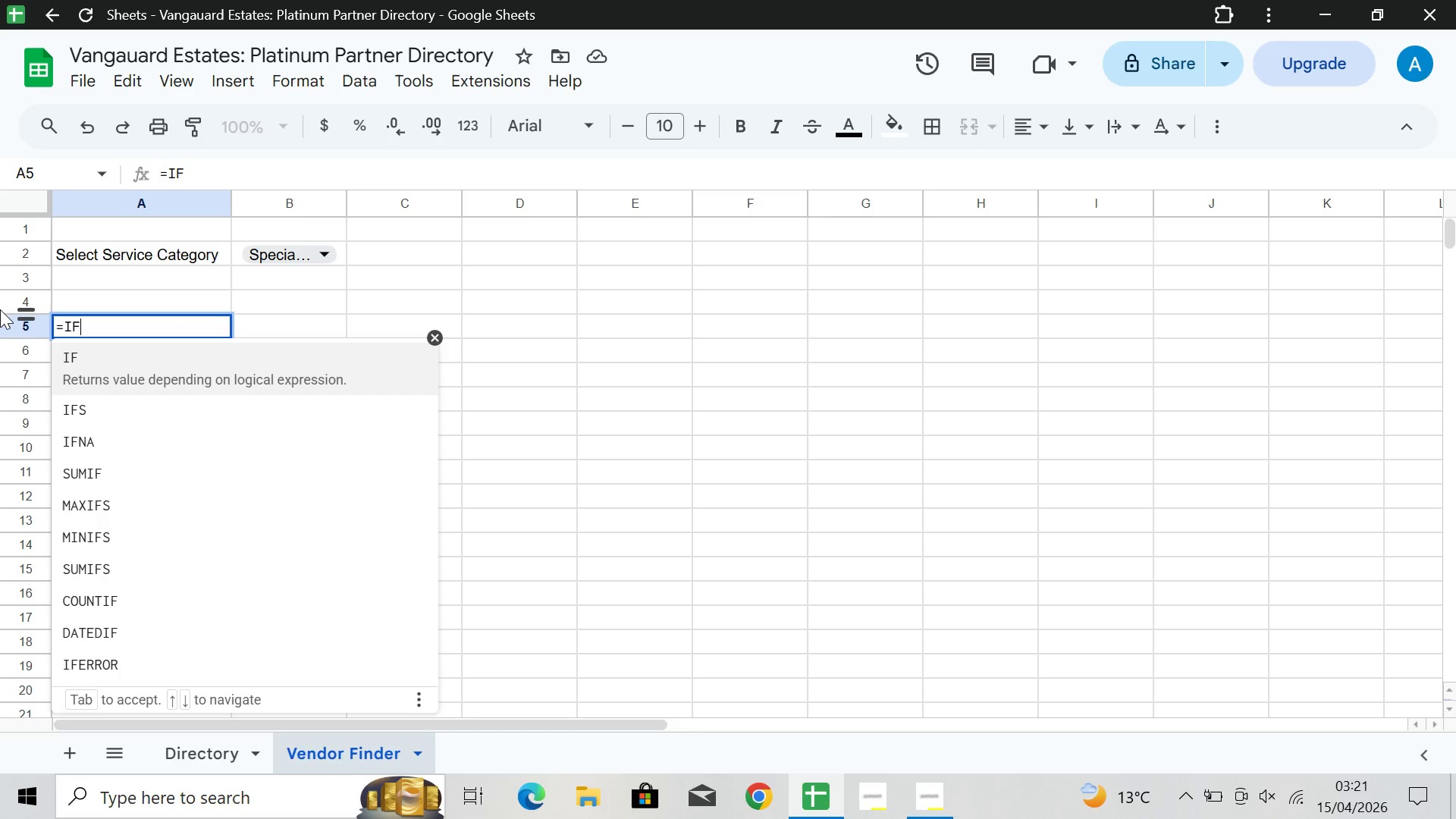 
wait(5.02)
 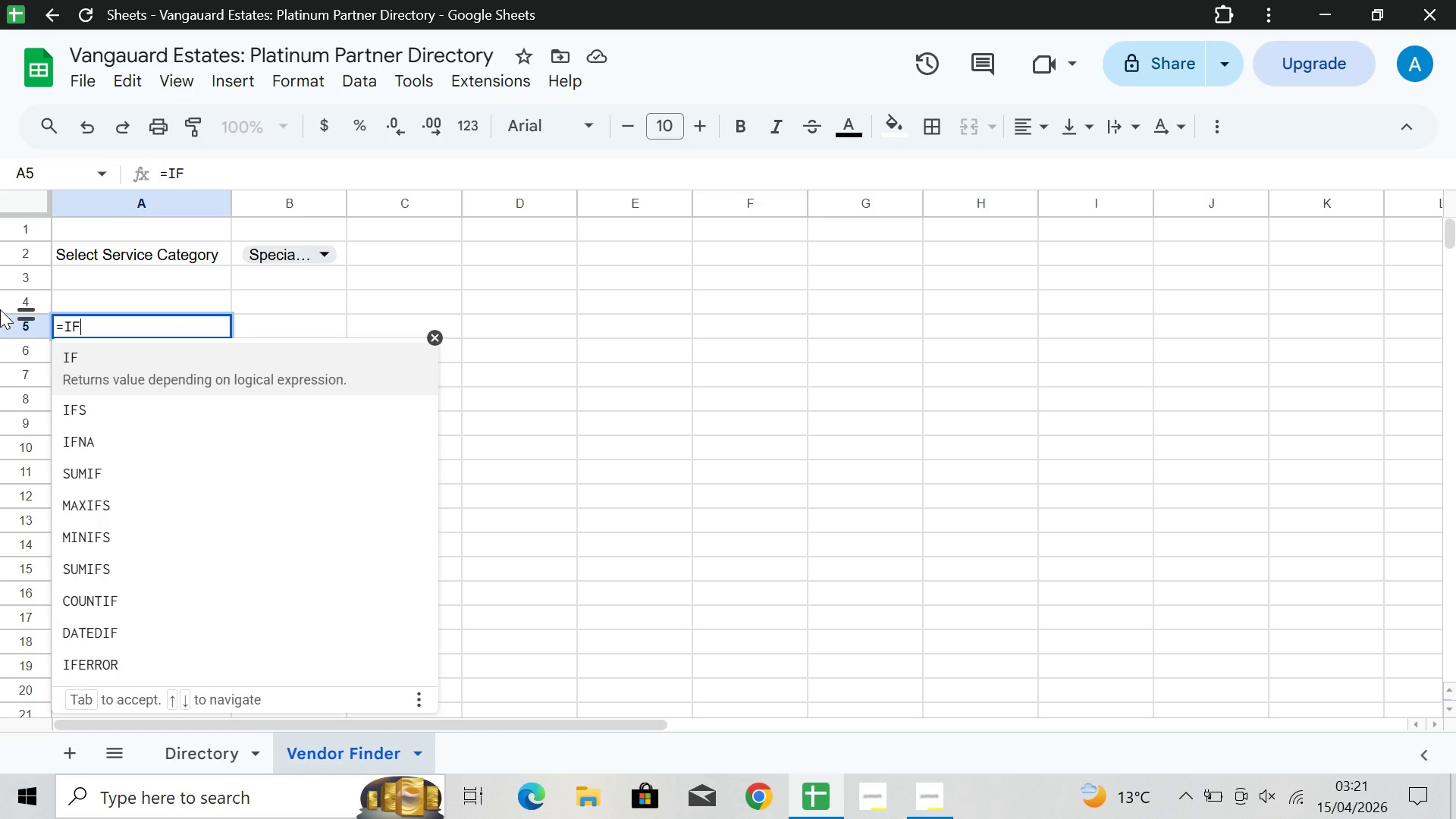 
type((b2)
 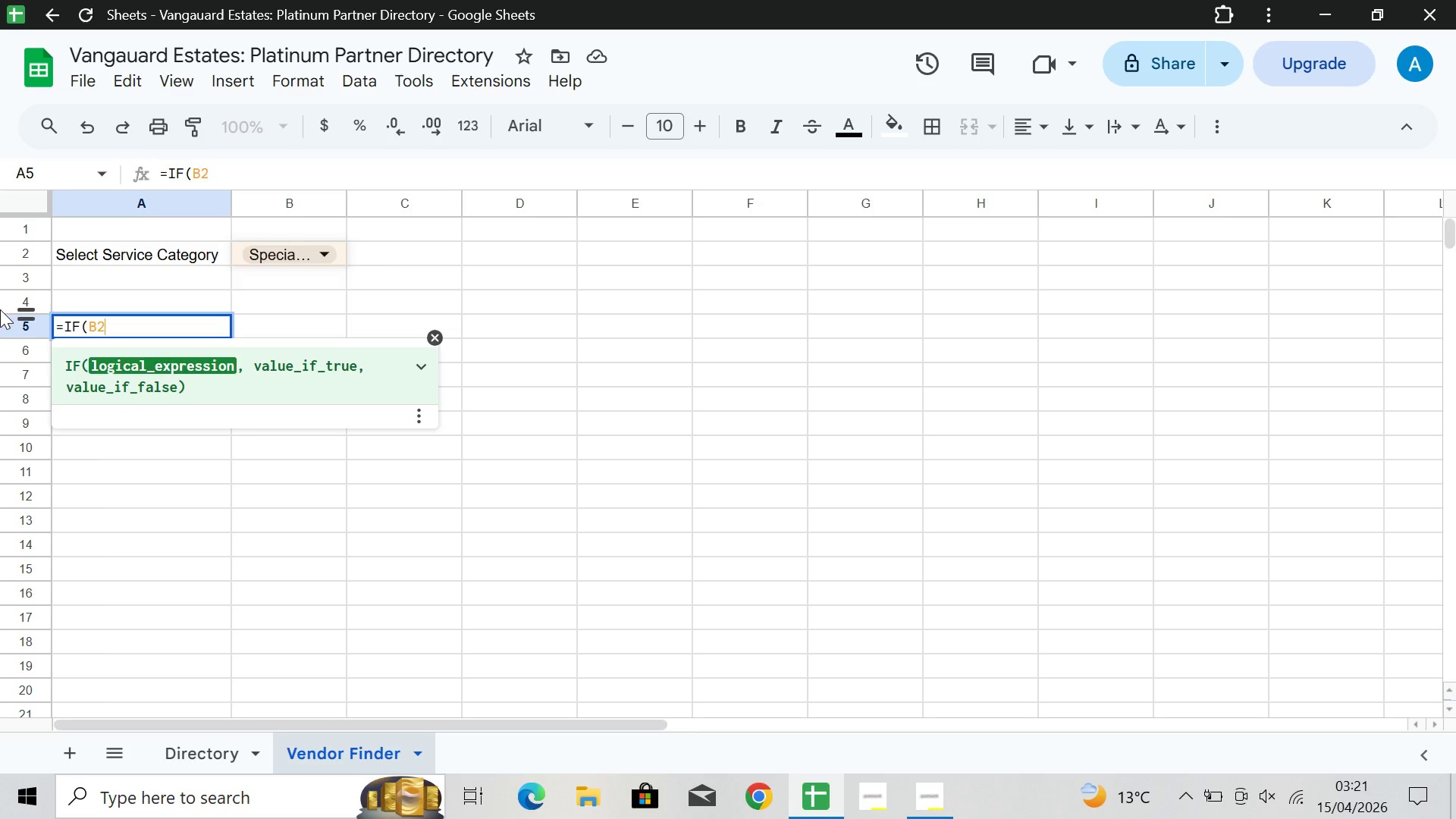 
type(=~~)
key(Backspace)
key(Backspace)
type(@@, )
 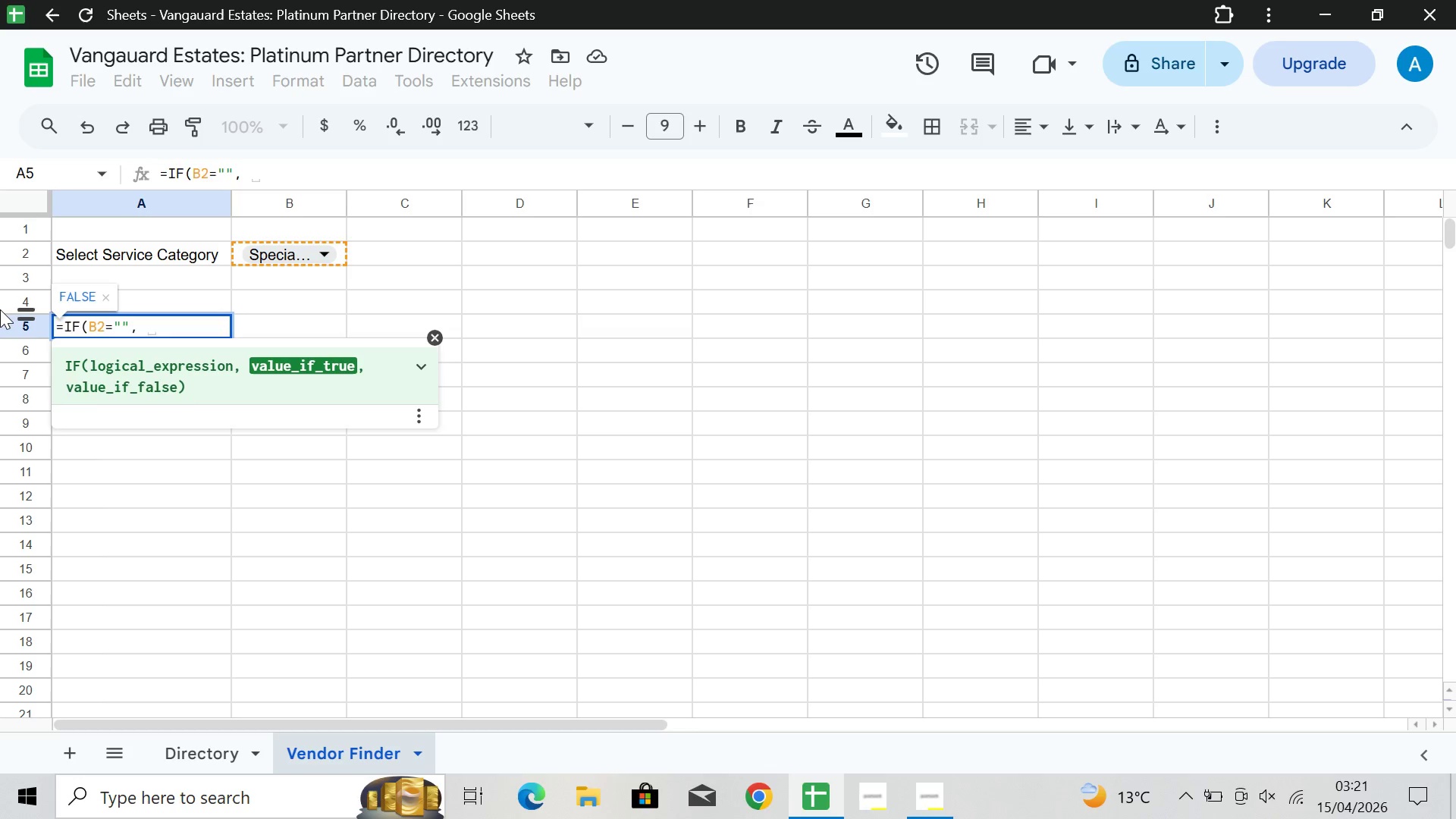 
key(Shift+2)
 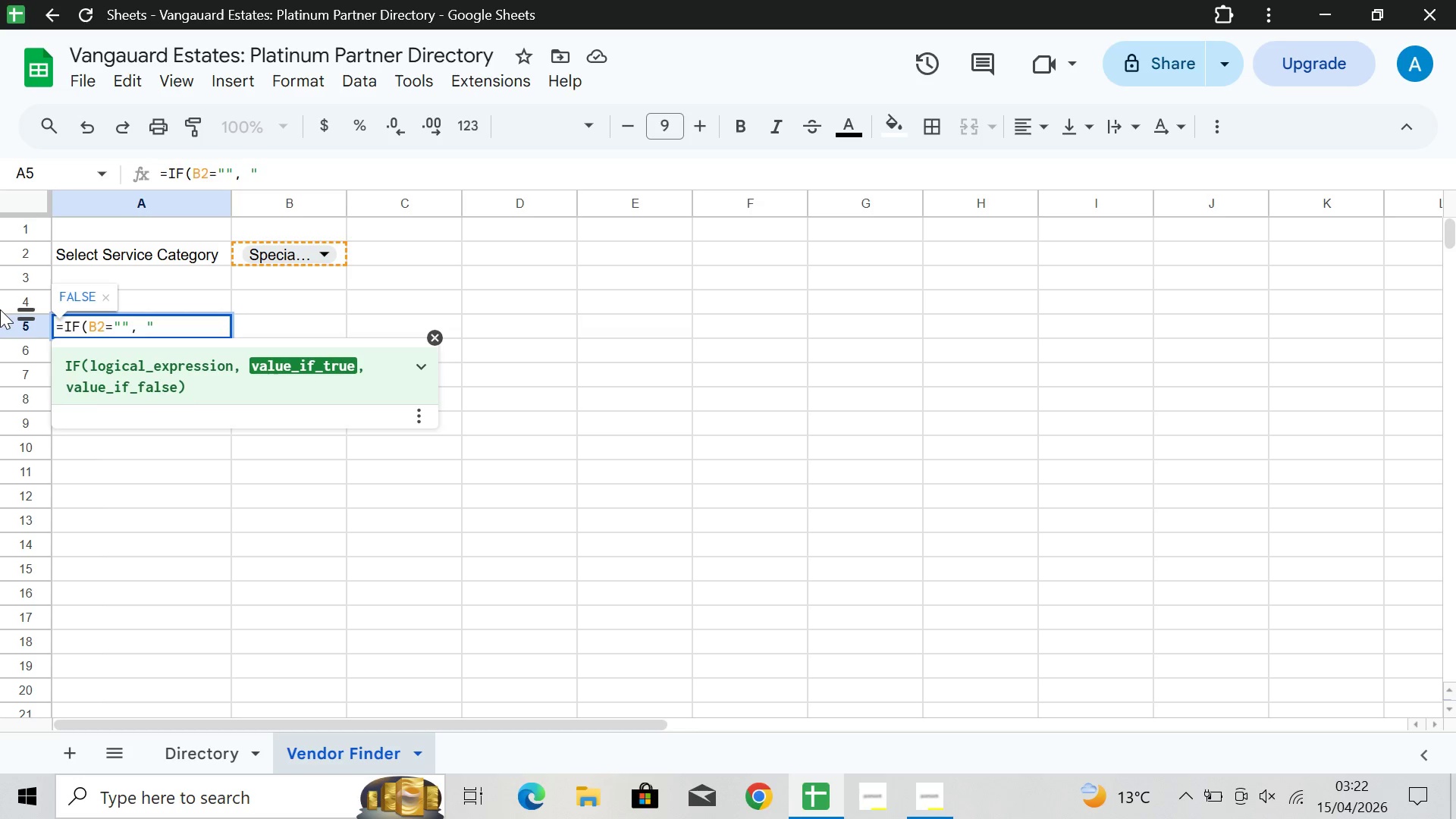 
wait(8.89)
 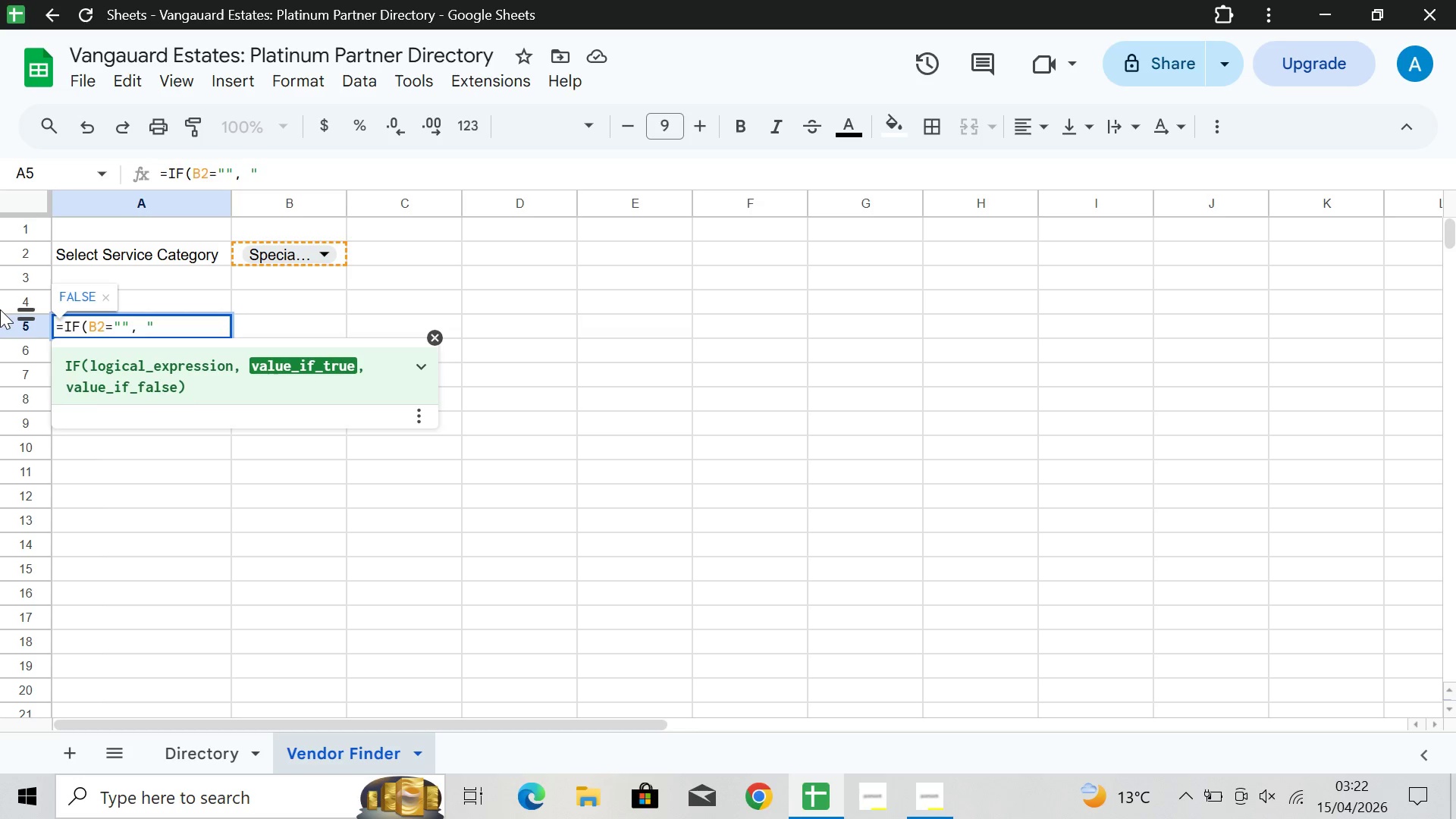 
key(Backspace)
key(Backspace)
type( @Pleas)
 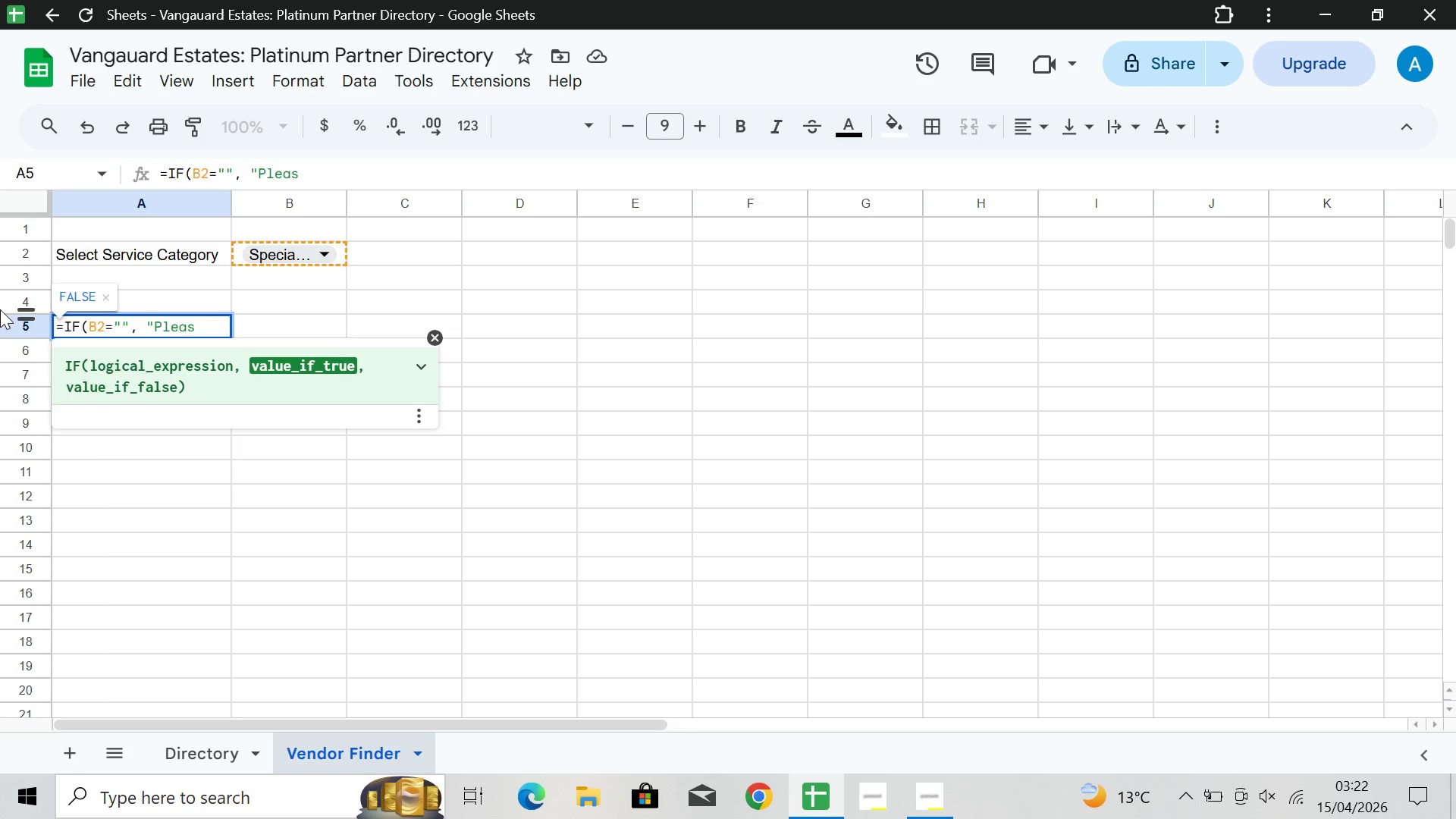 
key(E)
 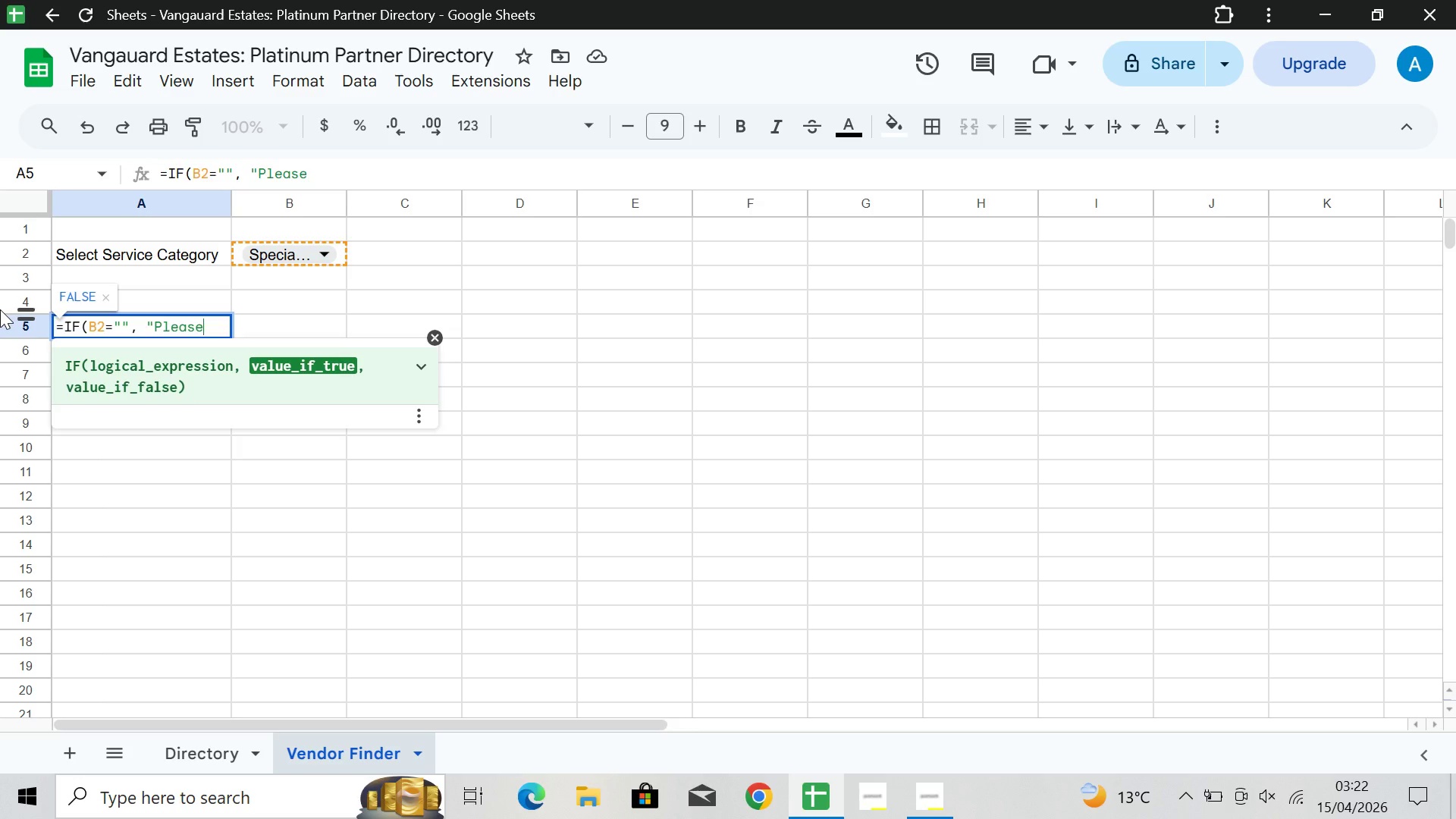 
type( Select Category)
key(Backspace)
key(Backspace)
key(Backspace)
key(Backspace)
key(Backspace)
type(A)
key(Backspace)
type(af)
key(Backspace)
type(gory)
 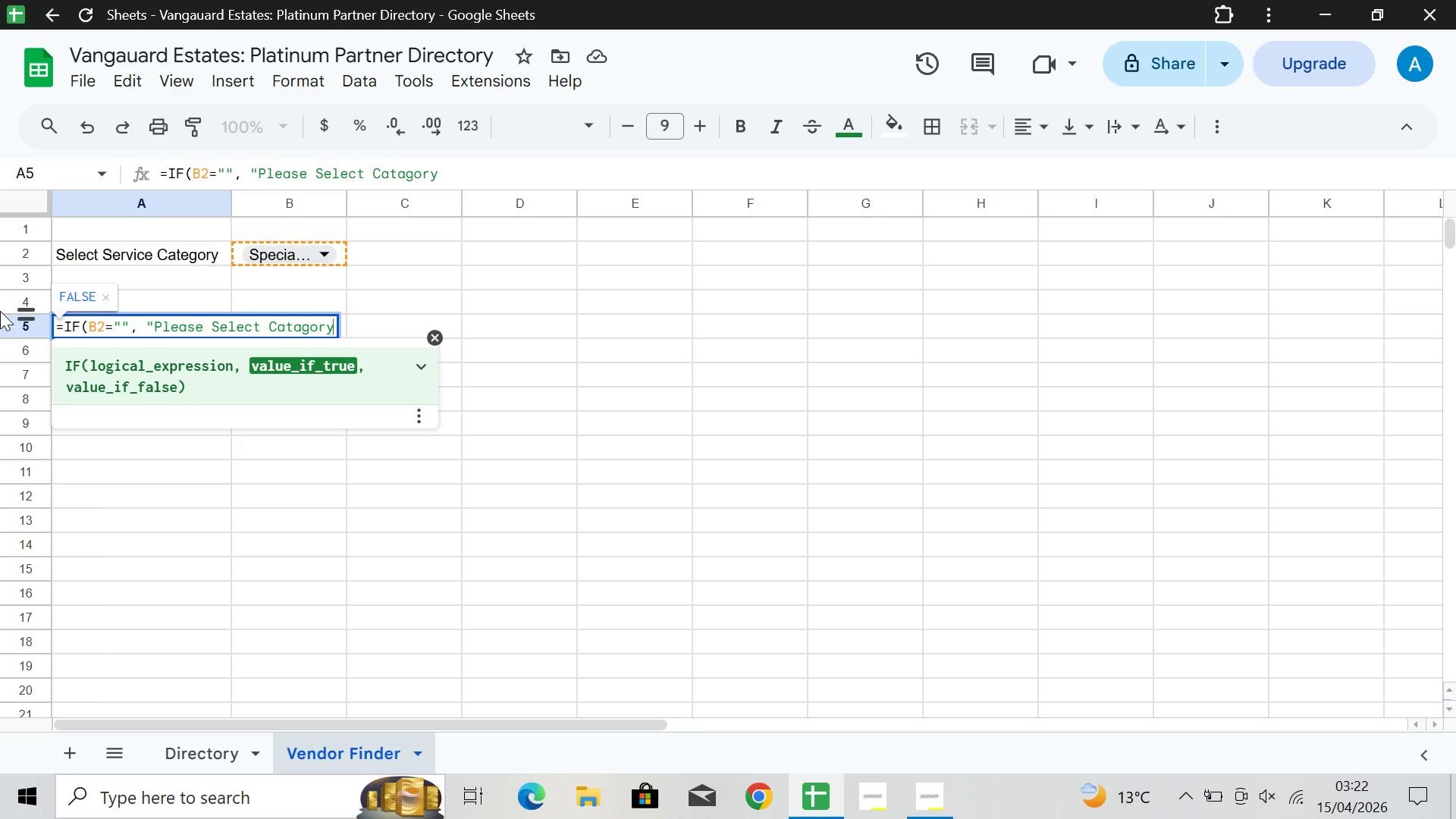 
key(Shift+ShiftLeft)
 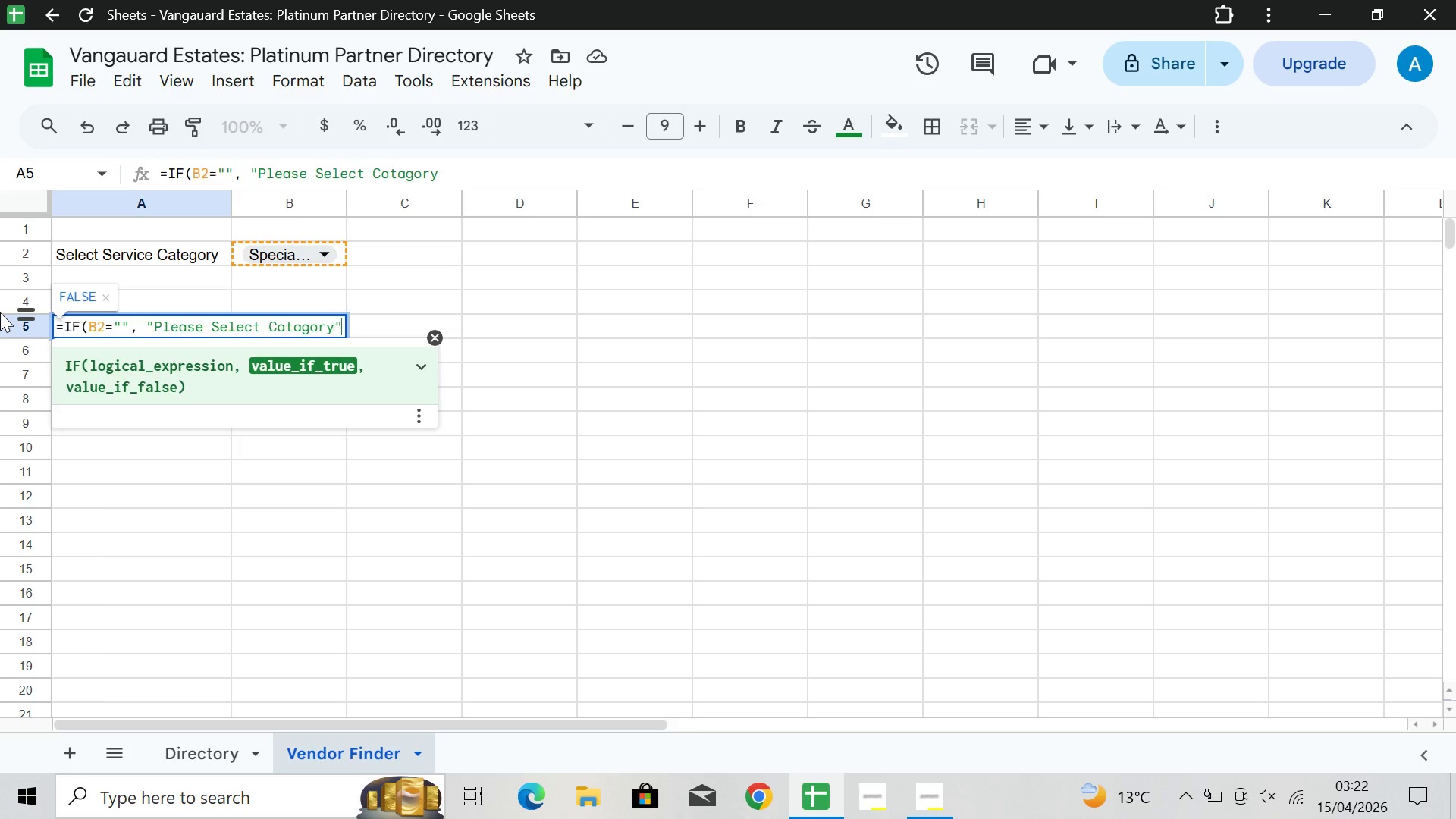 
key(Shift+2)
 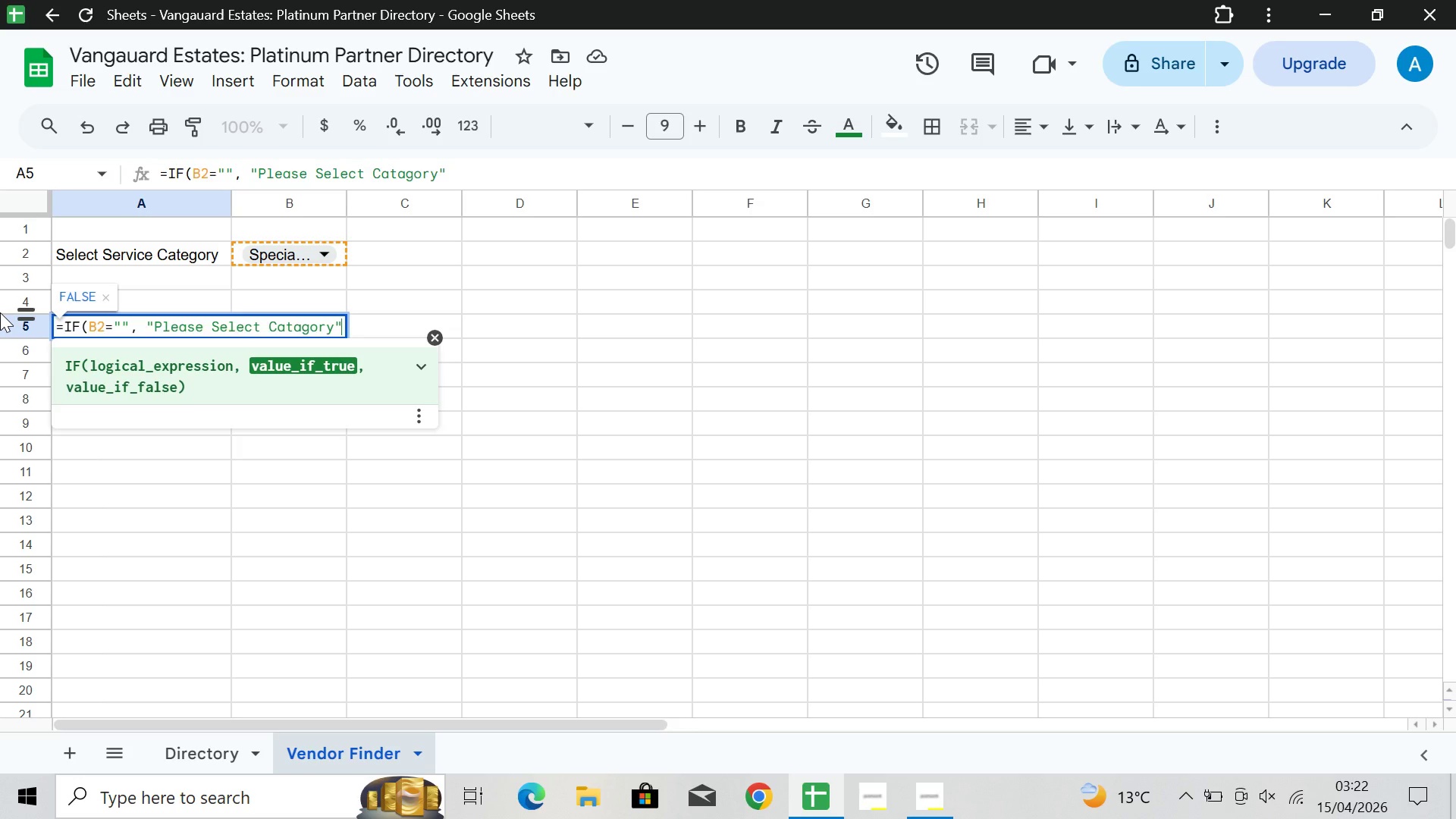 
key(Comma)
 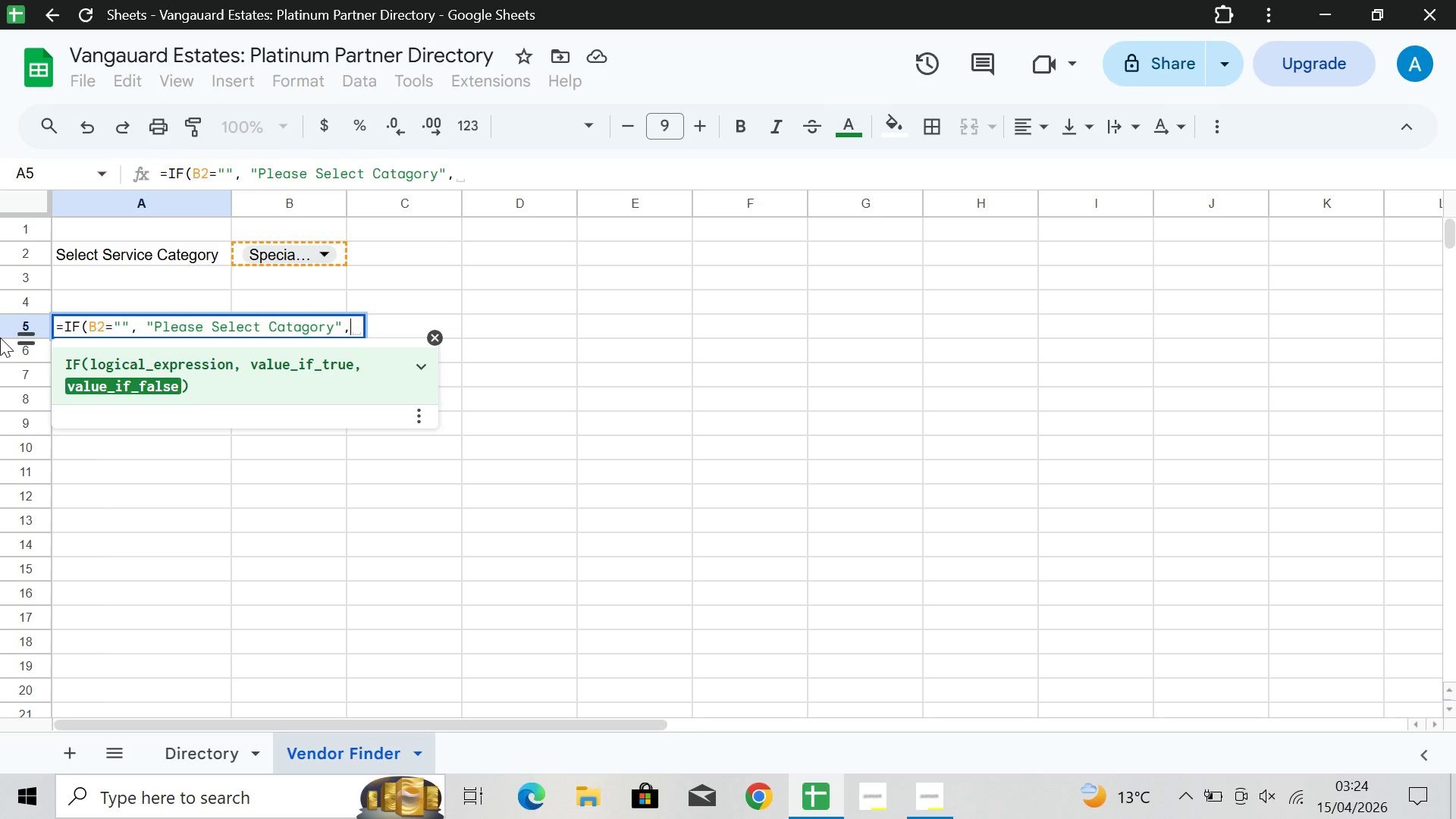 
wait(86.03)
 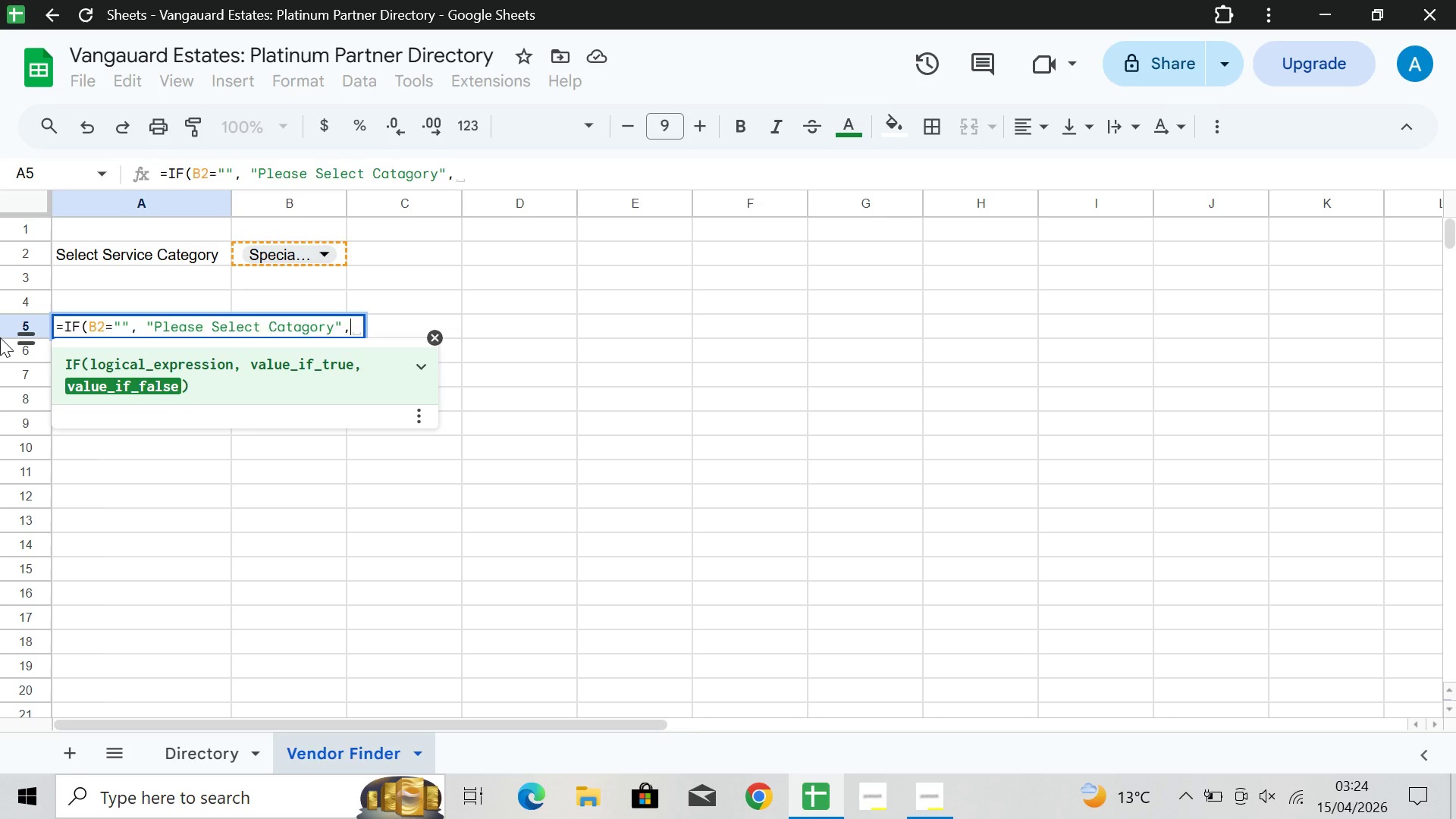 
key(ArrowRight)
 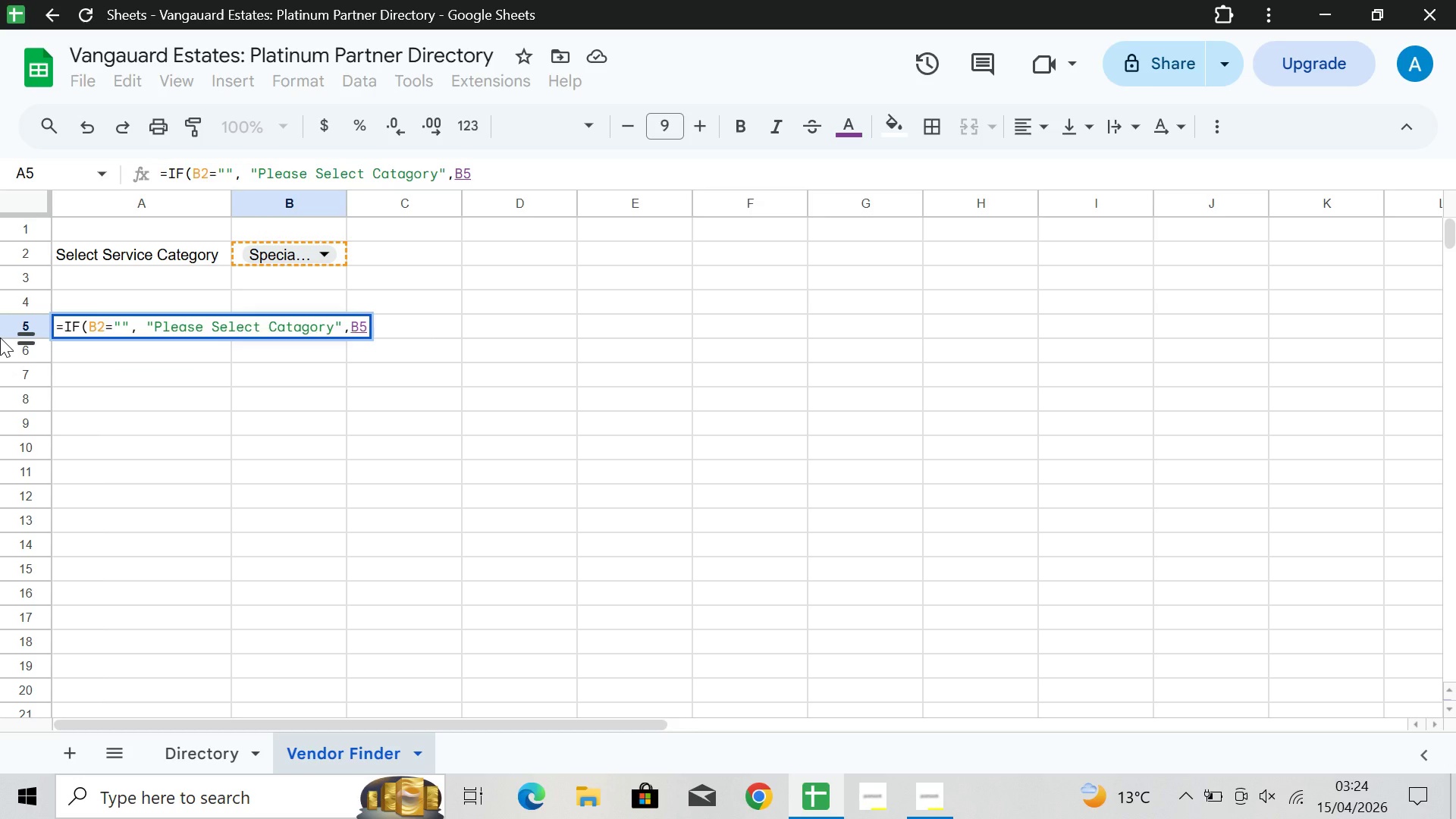 
key(Quote)
 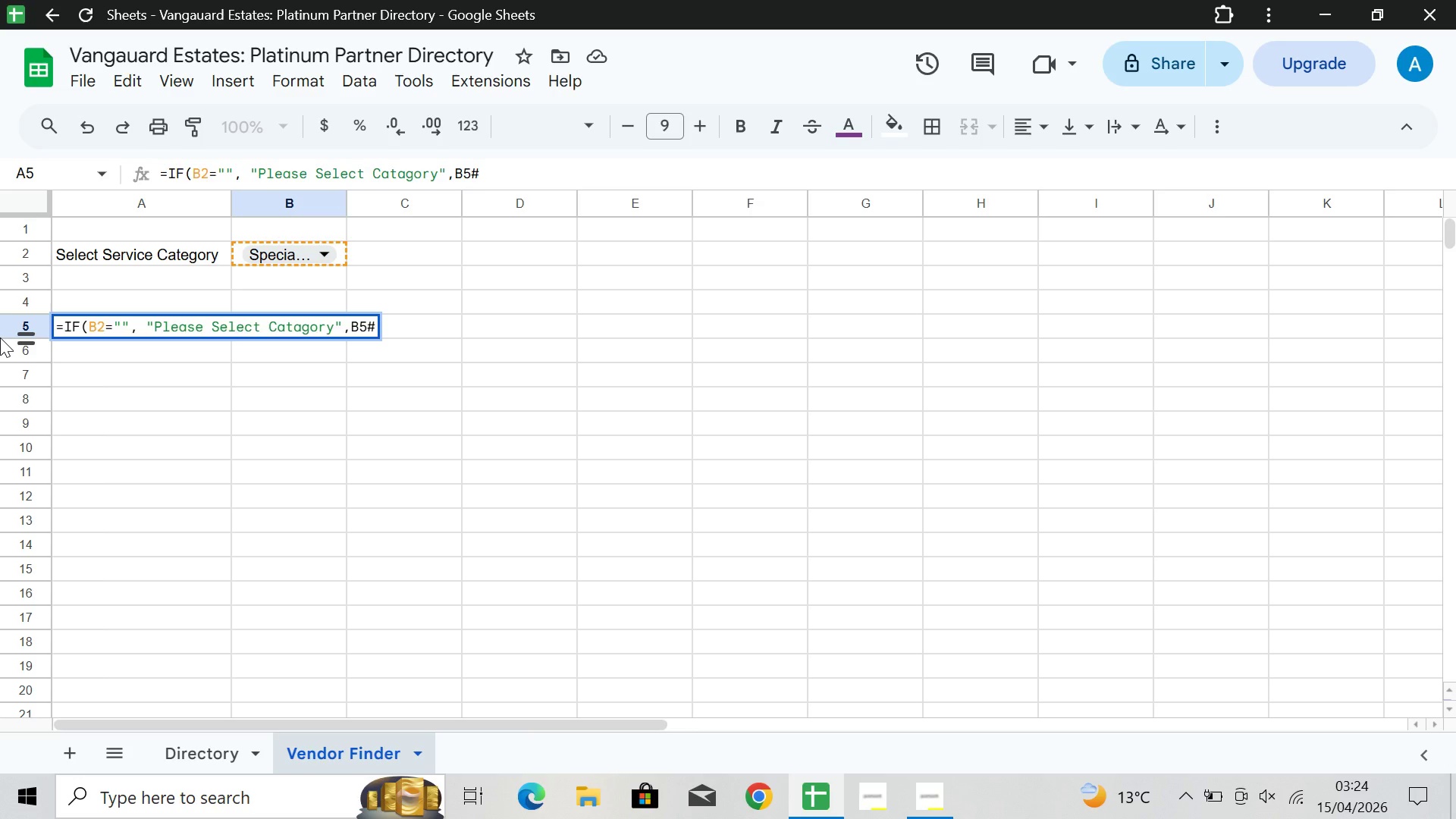 
key(Backspace)
 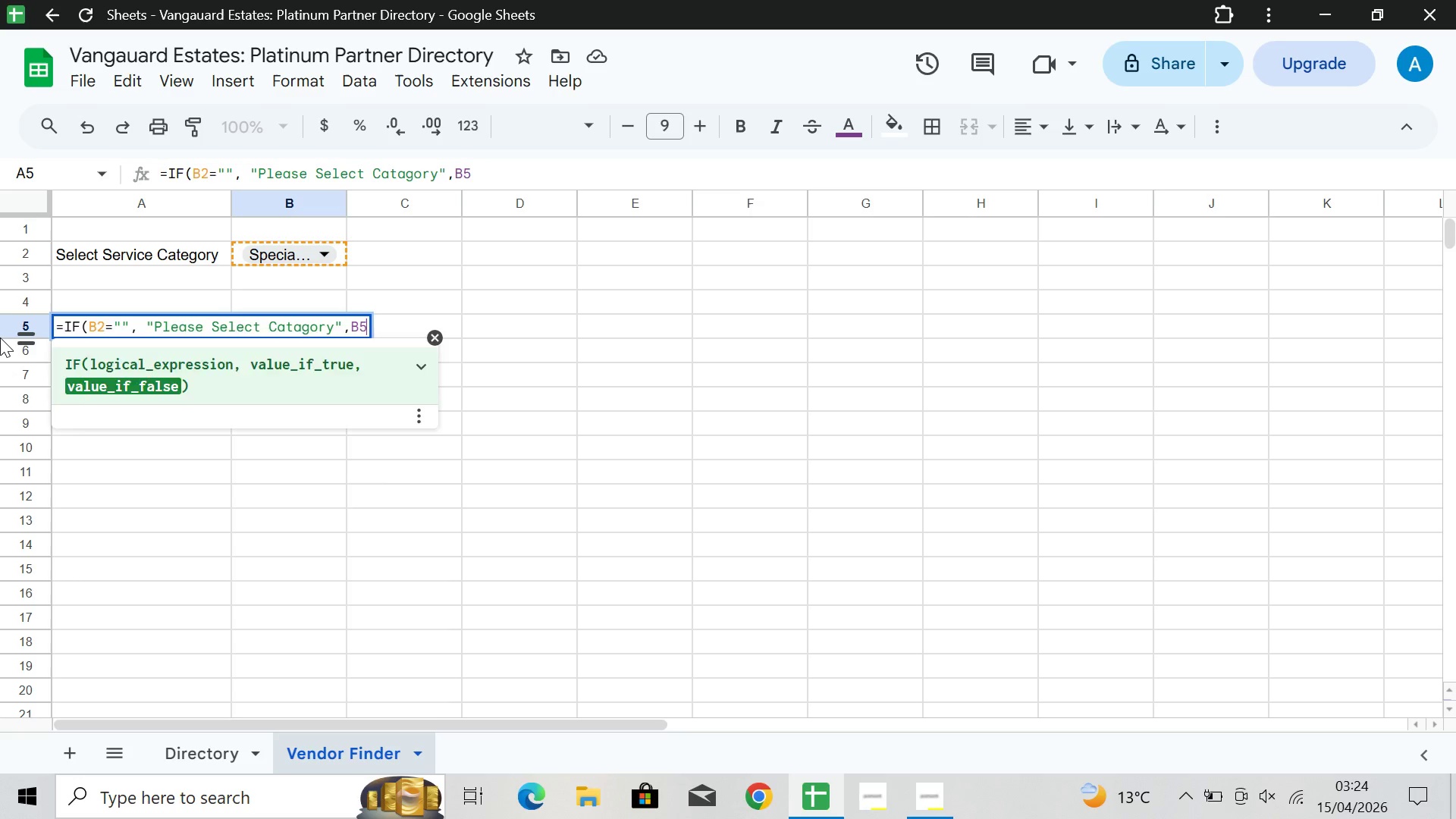 
key(Backspace)
 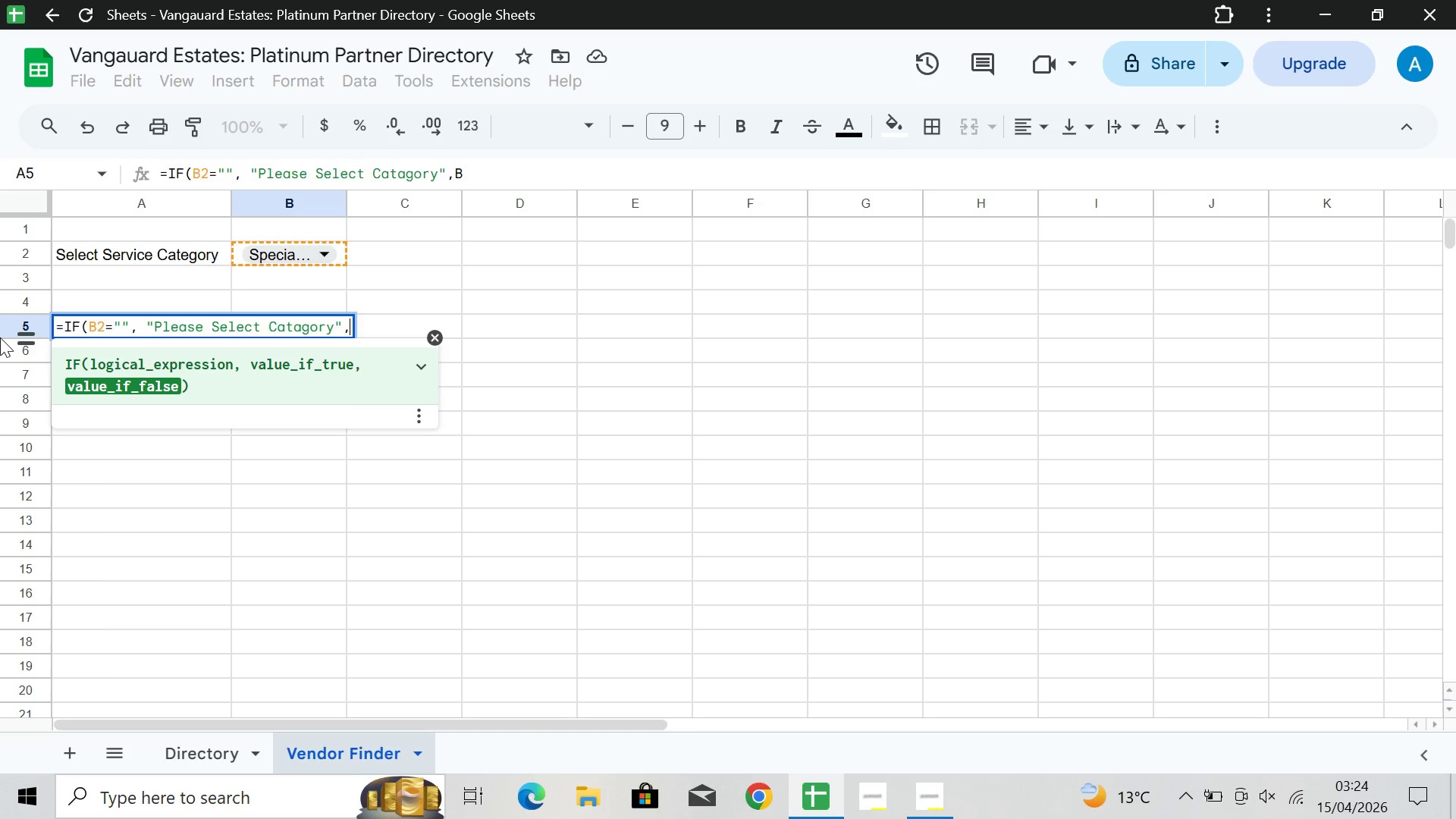 
key(Backspace)
 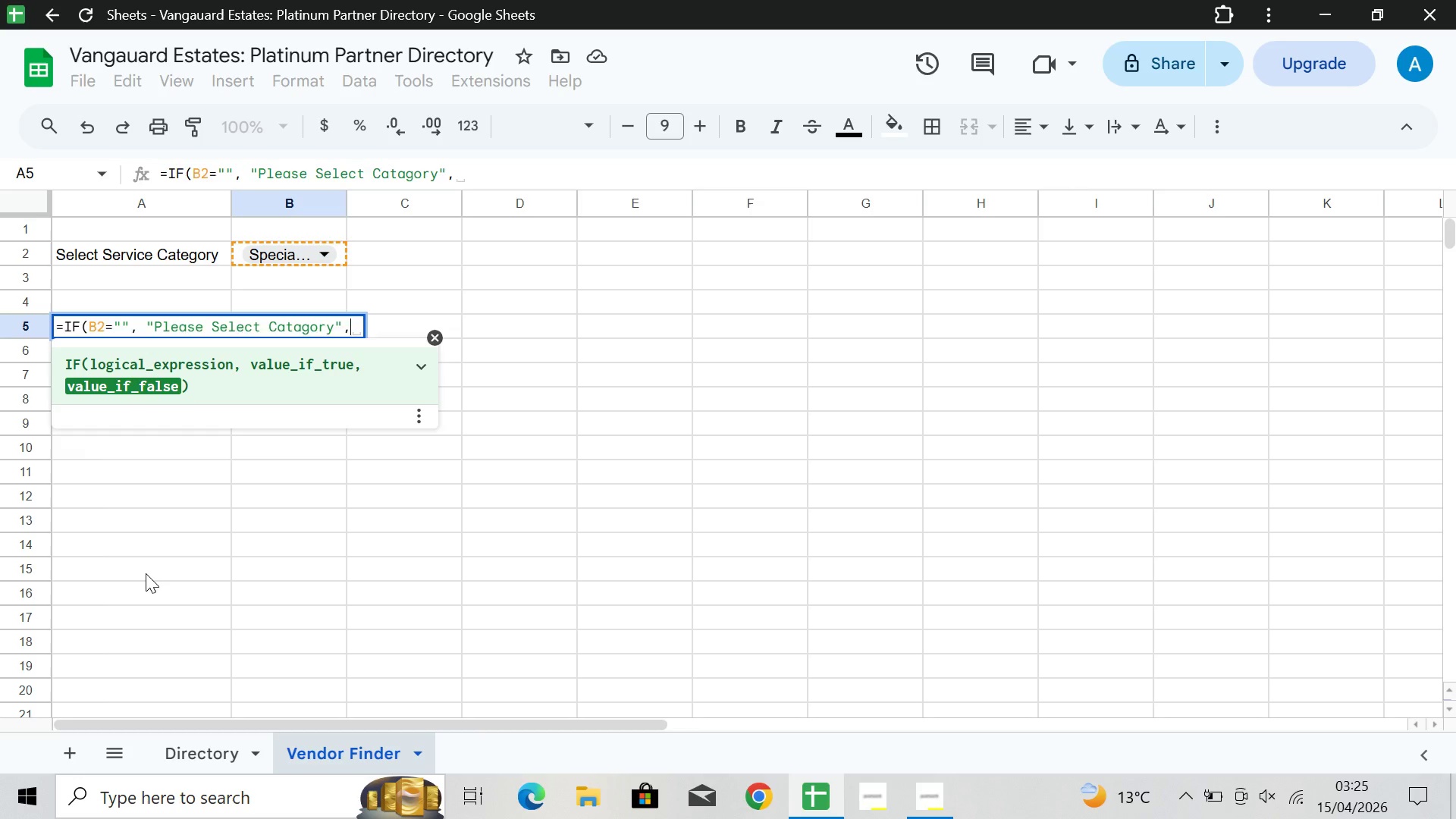 
wait(62.73)
 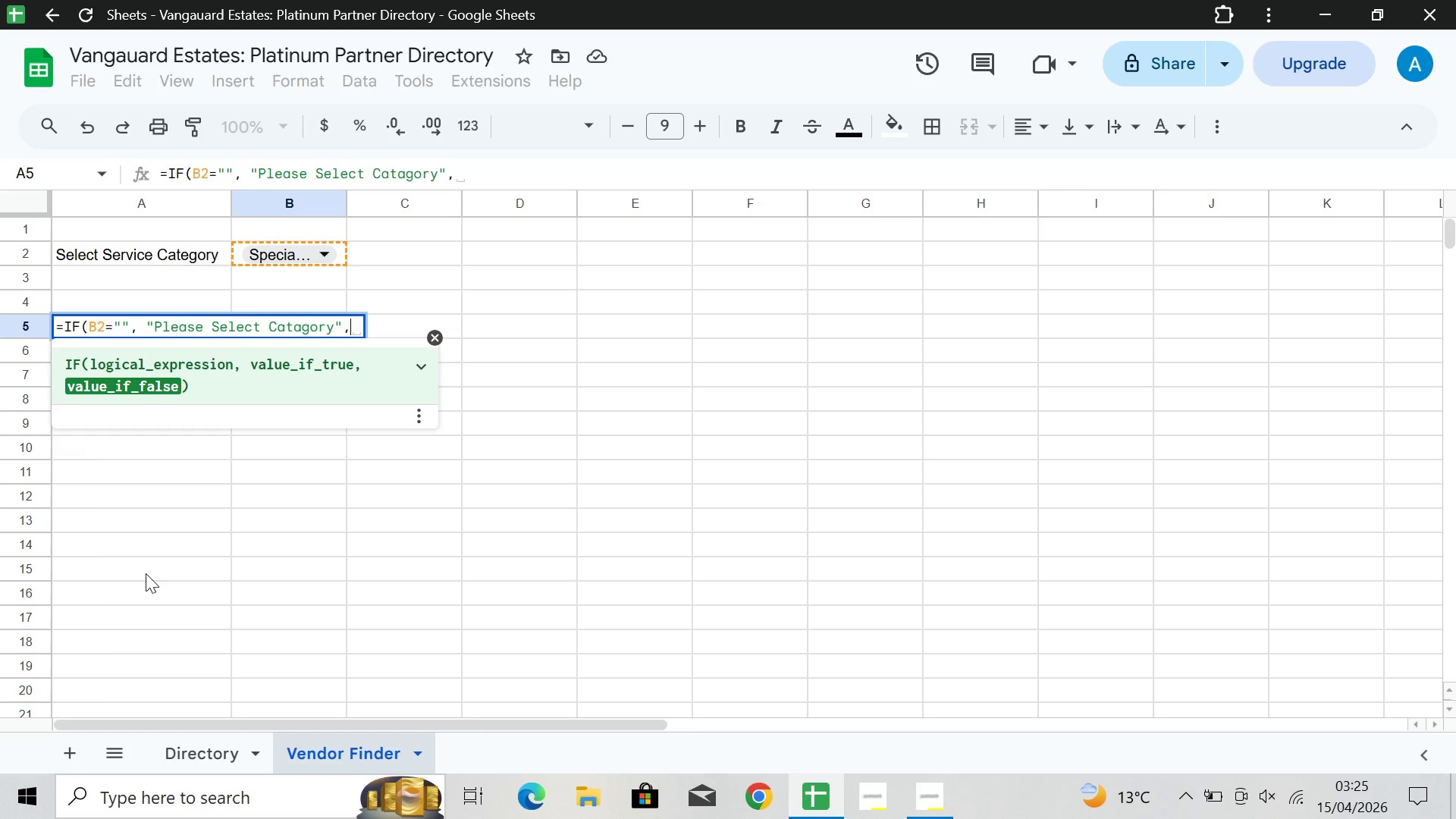 
key(CapsLock)
 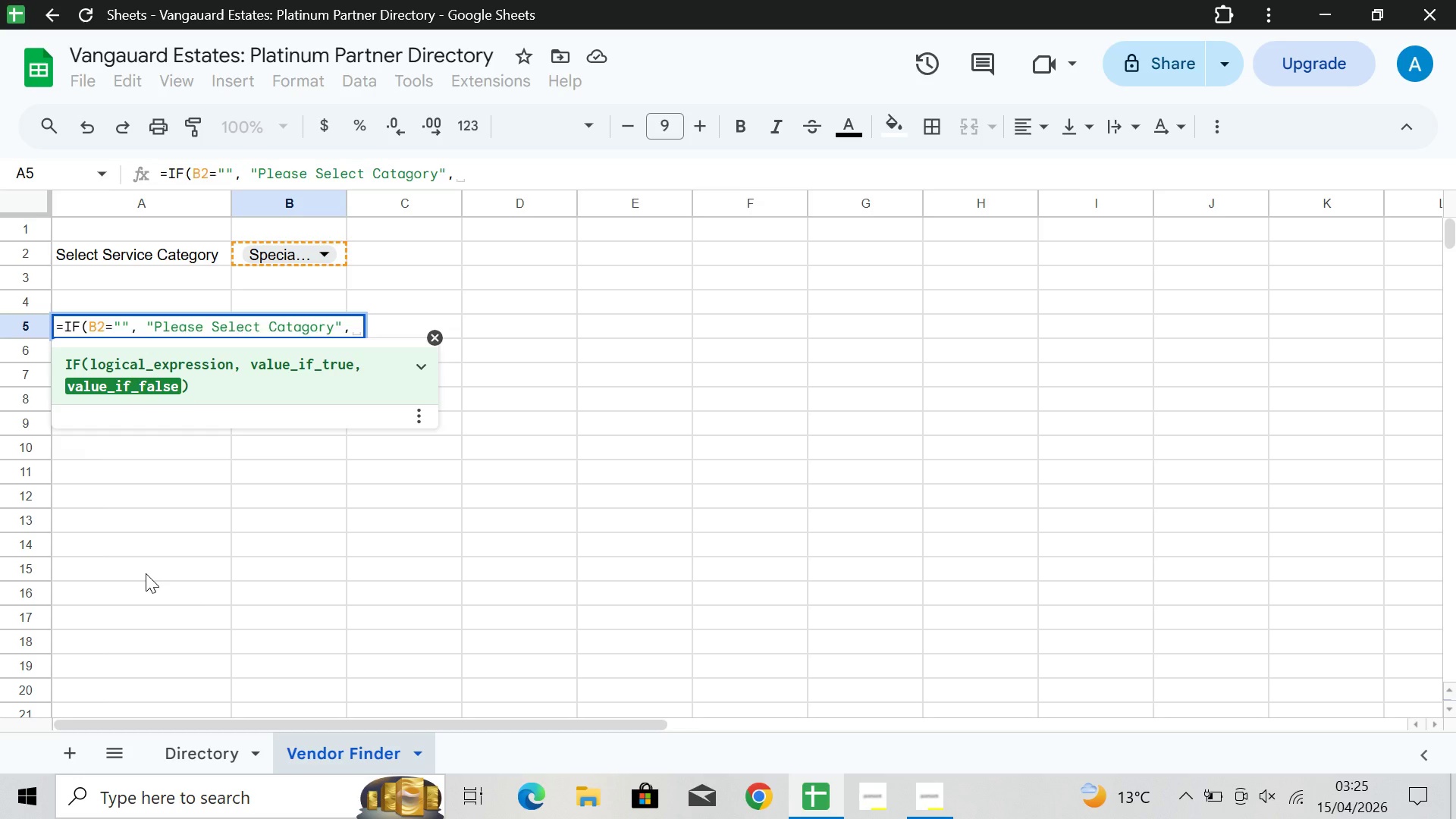 
wait(17.44)
 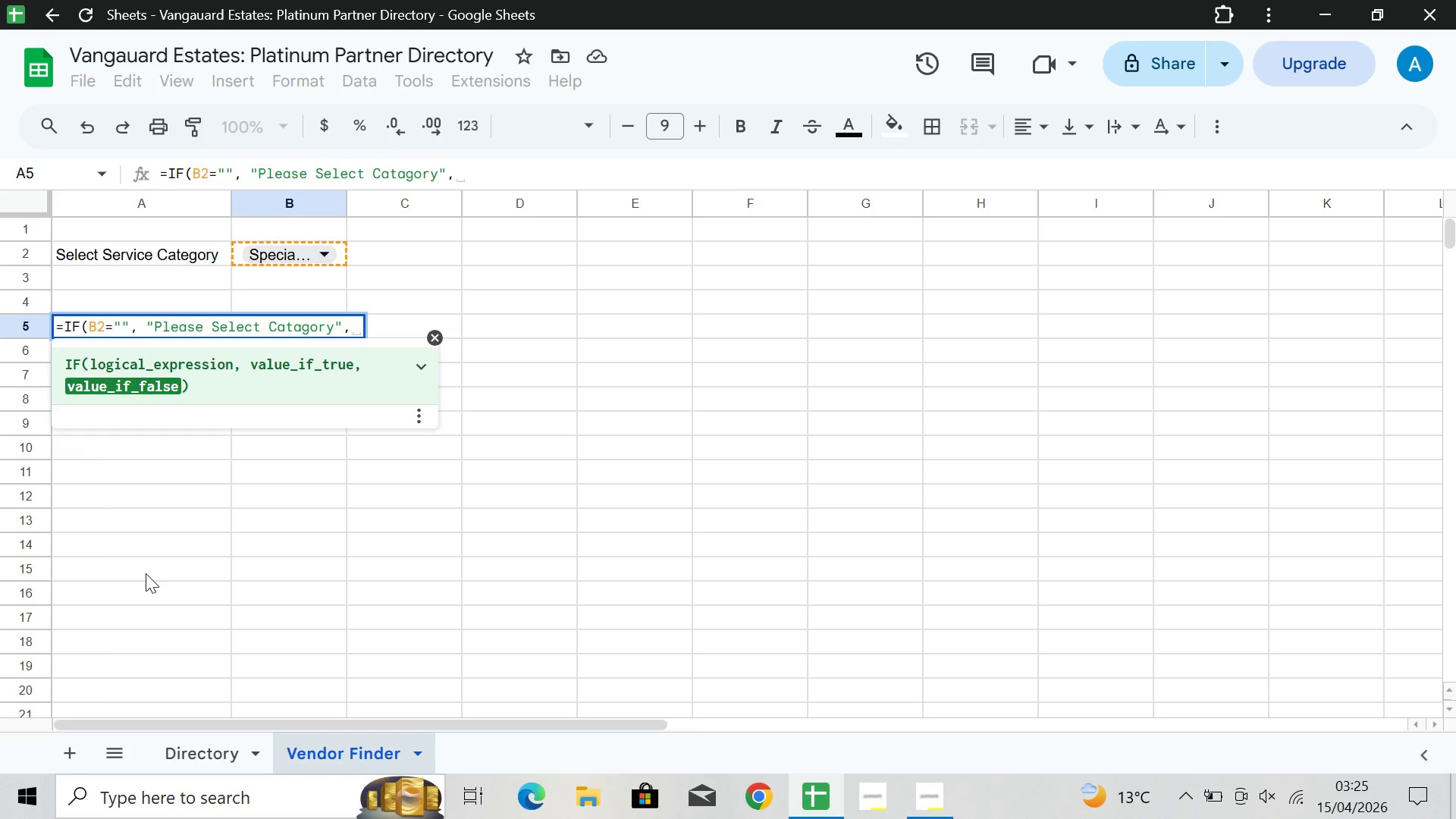 
key(Q)
 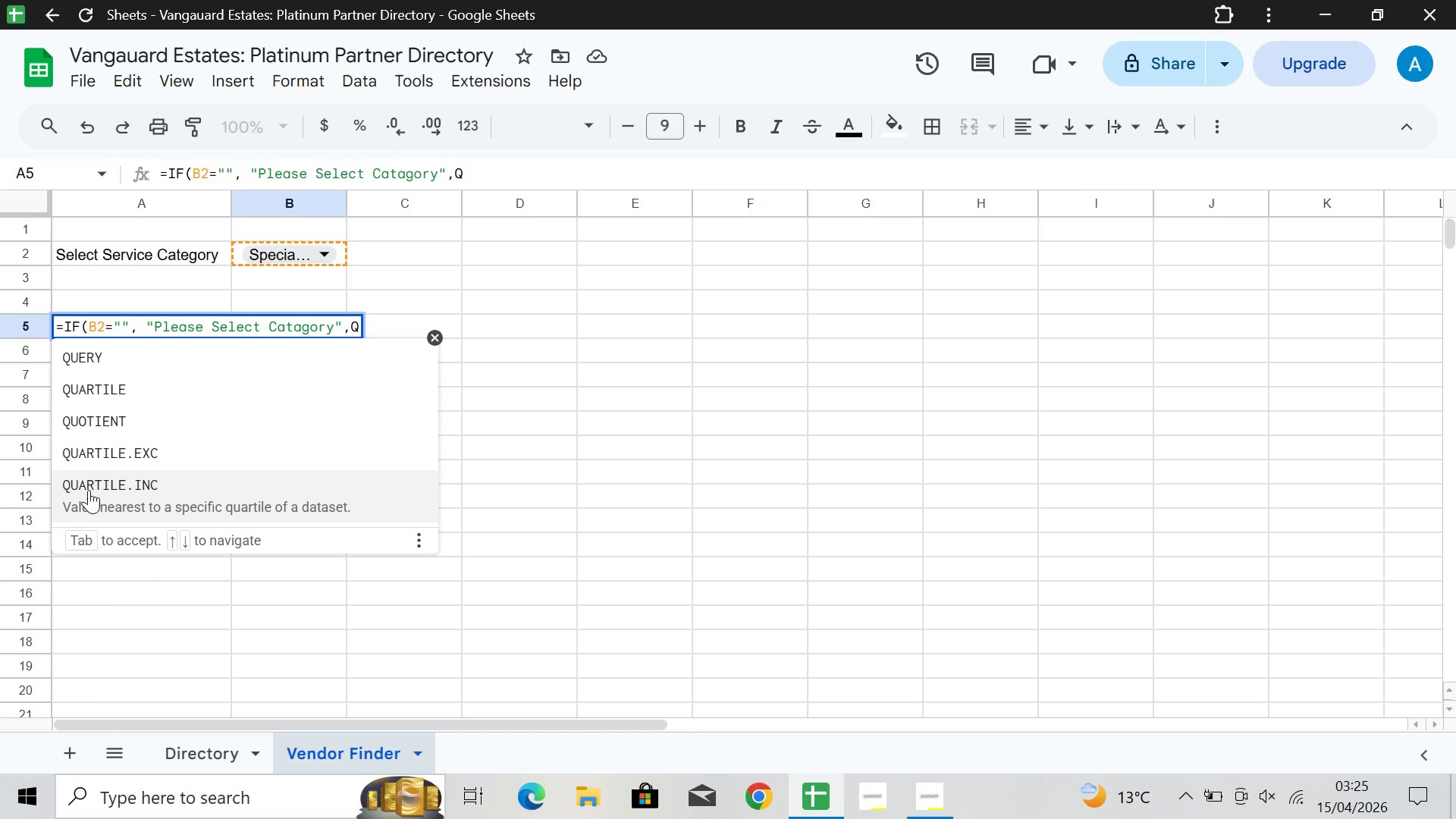 
left_click([125, 362])
 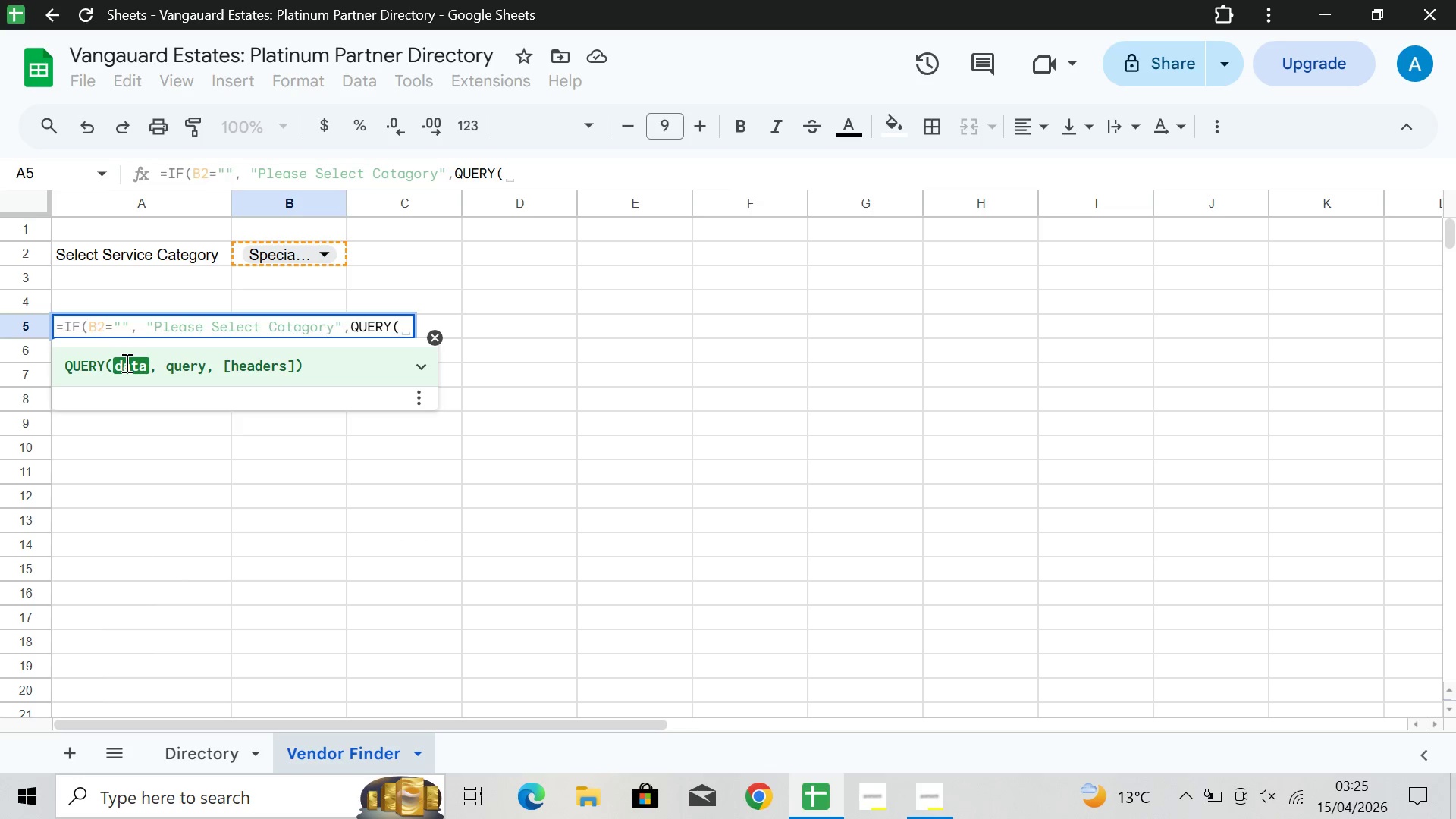 
wait(8.92)
 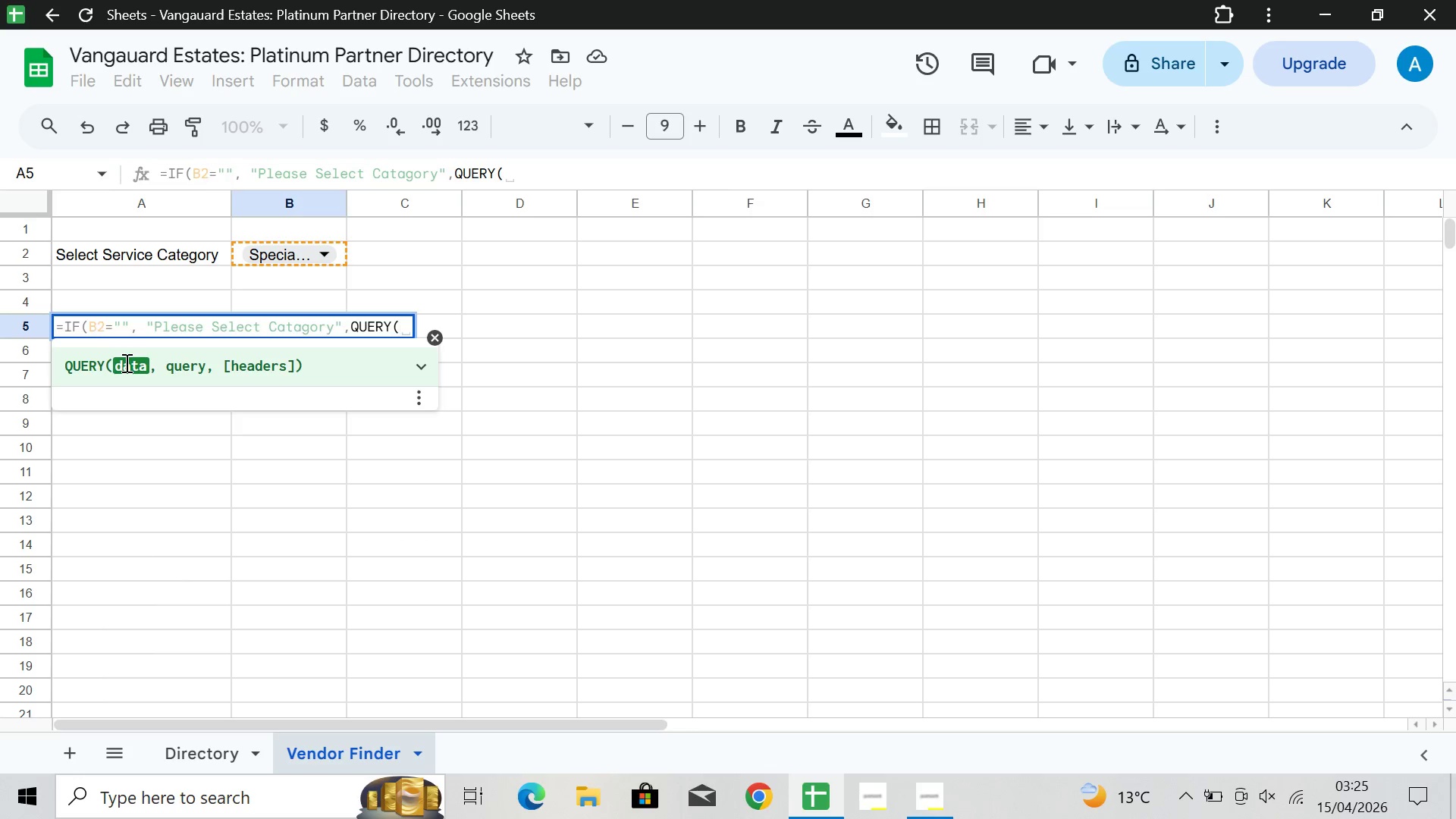 
type(Directory!A1)
 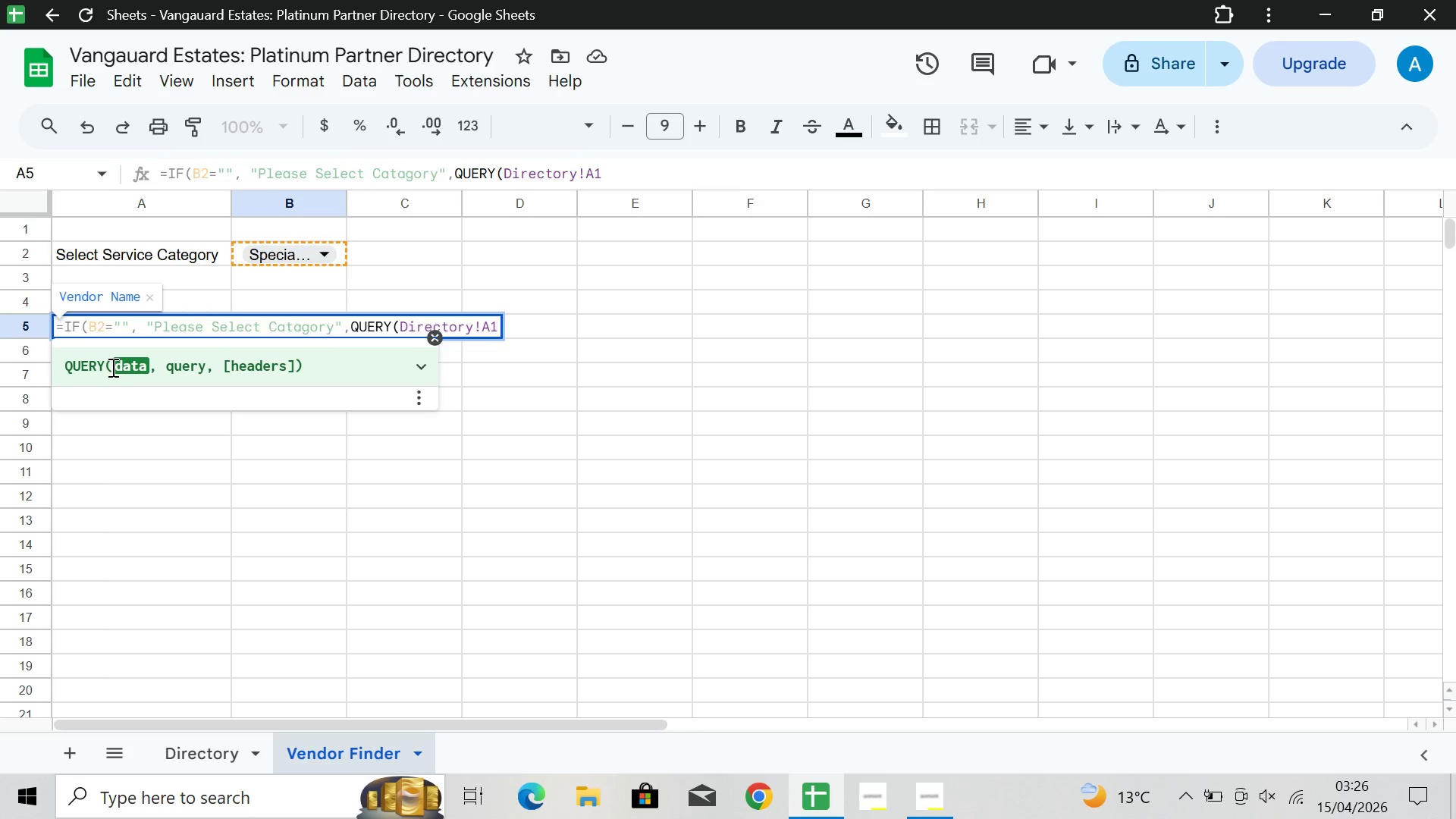 
key(Shift+Semicolon)
 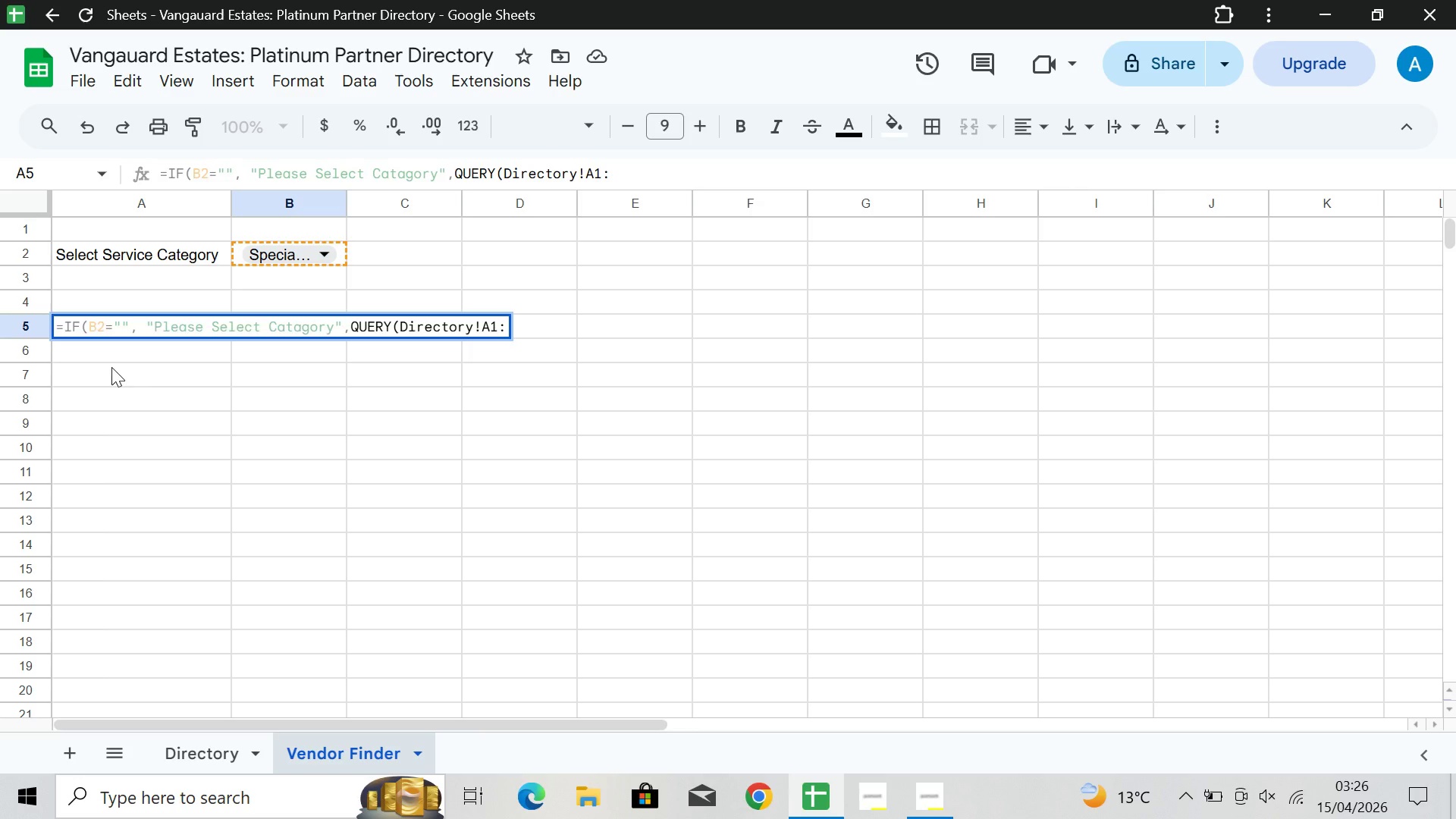 
type(G100)
 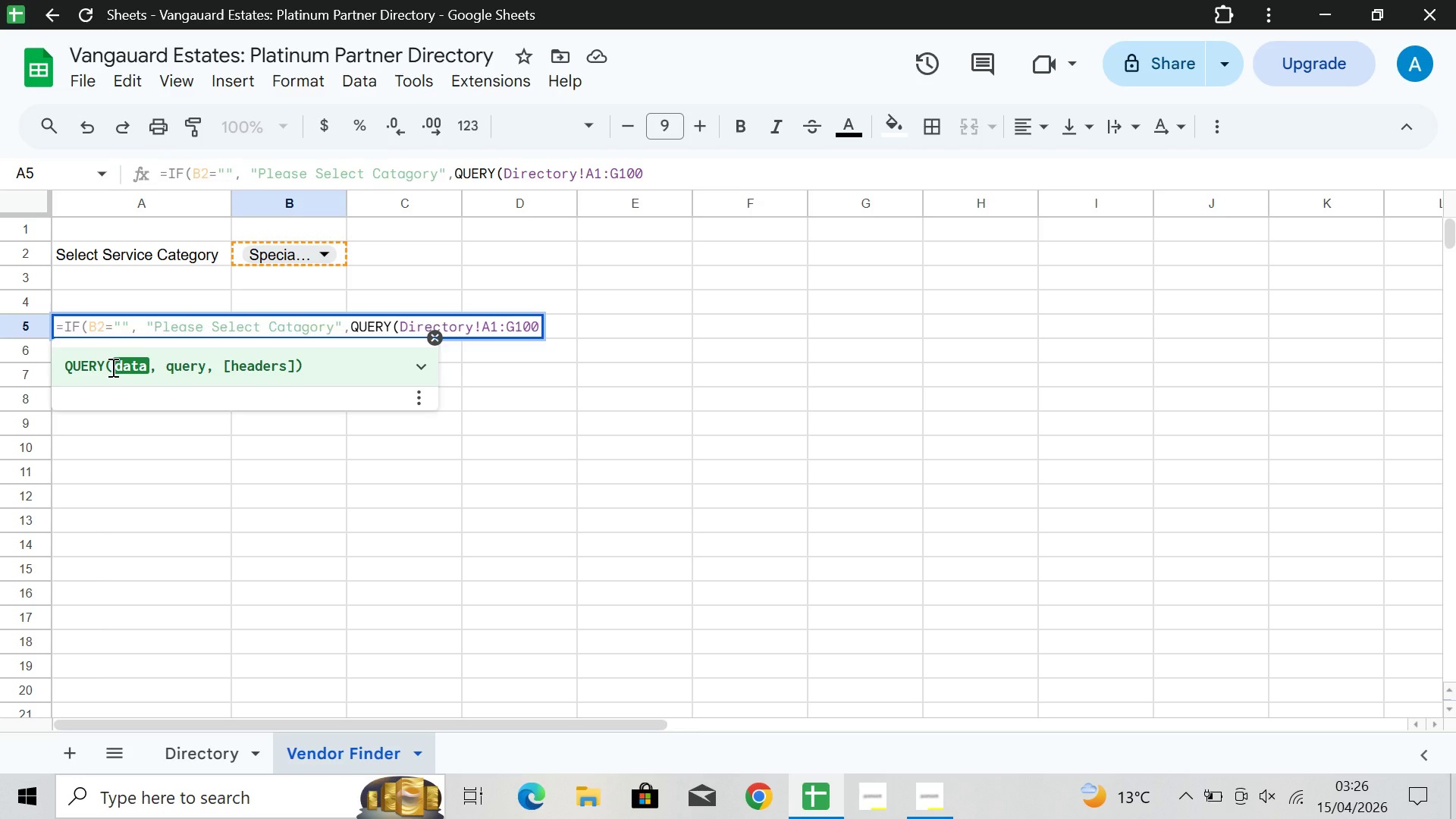 
key(Comma)
 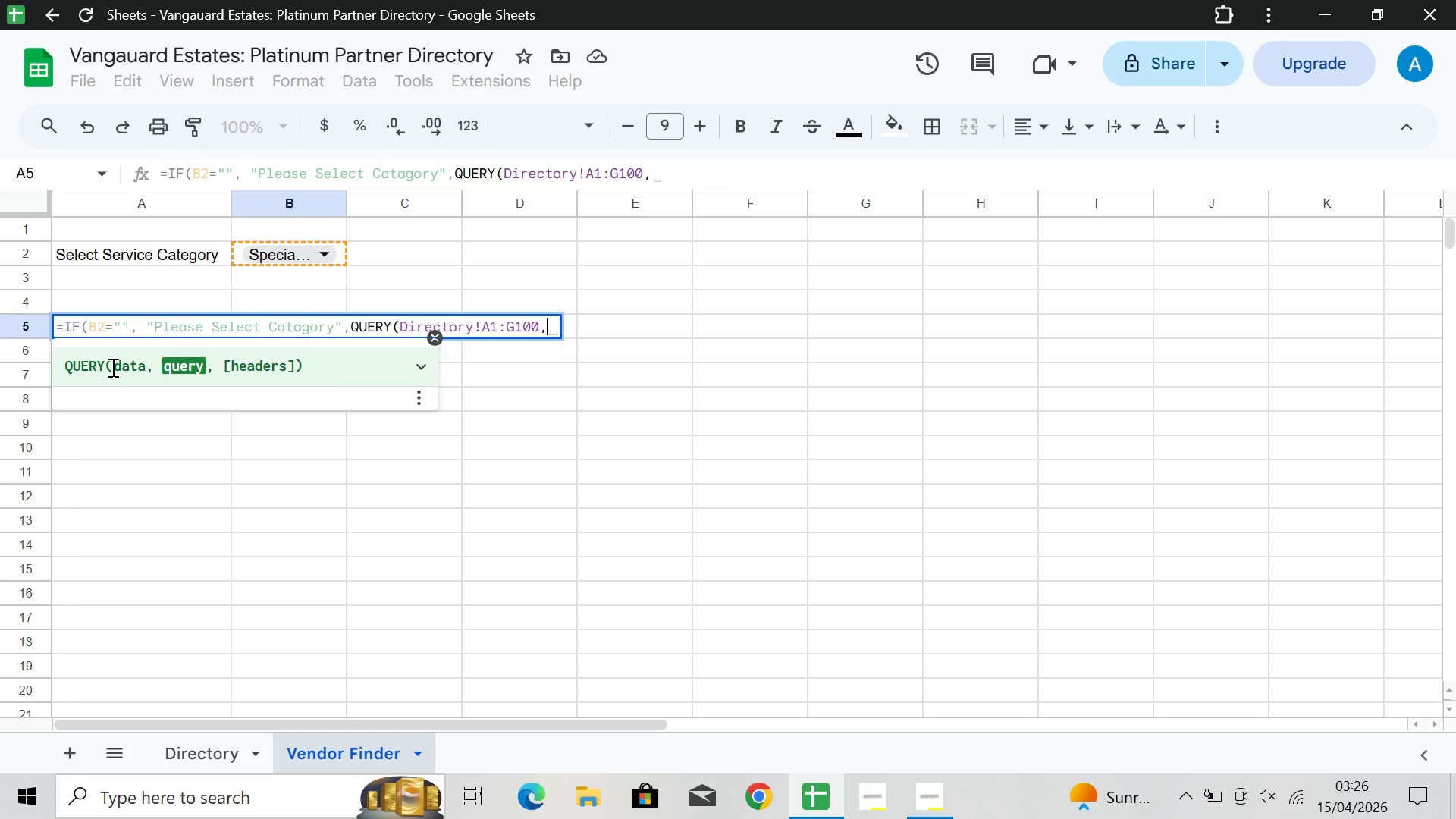 
wait(27.38)
 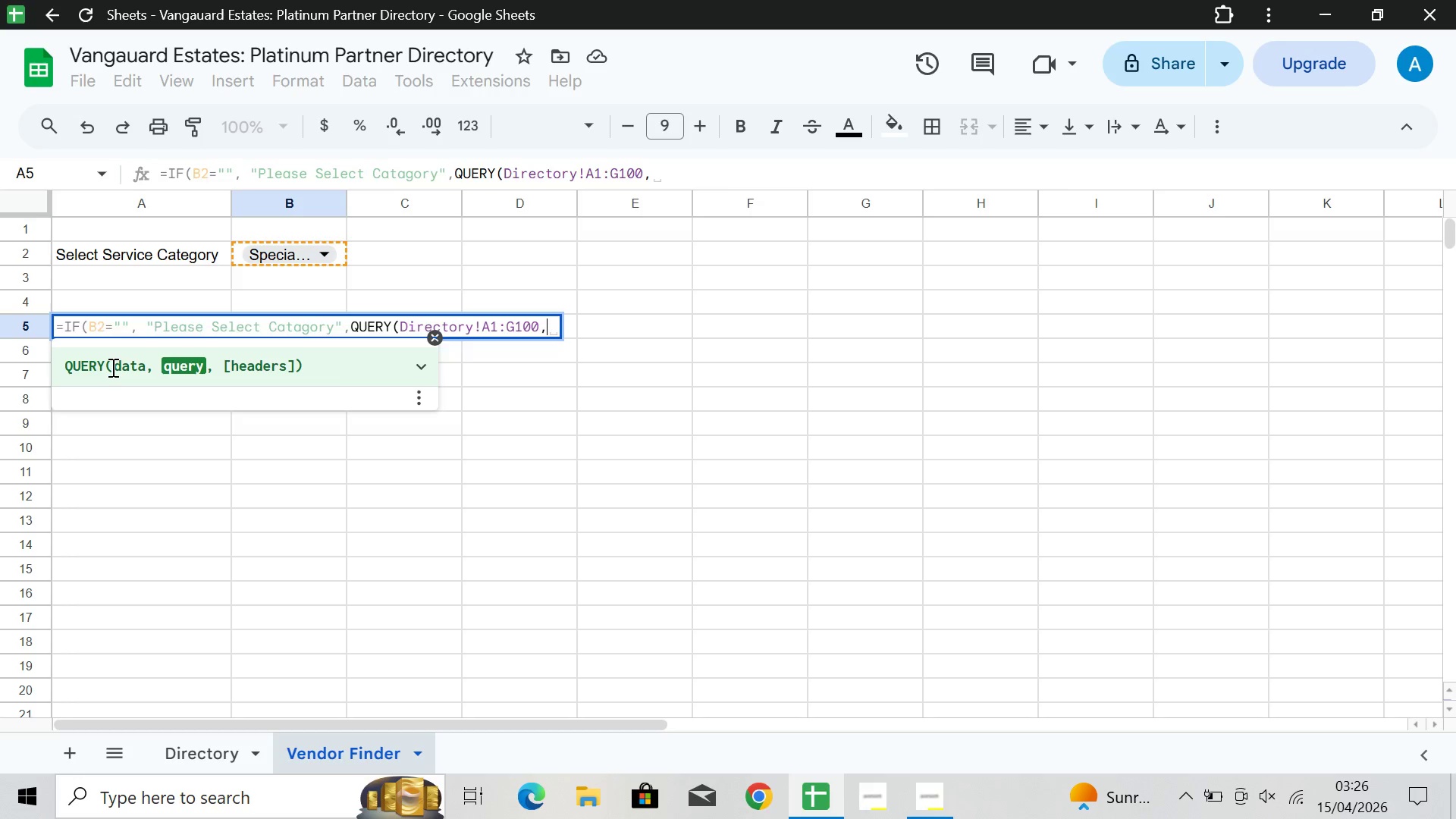 
key(Shift+ShiftRight)
 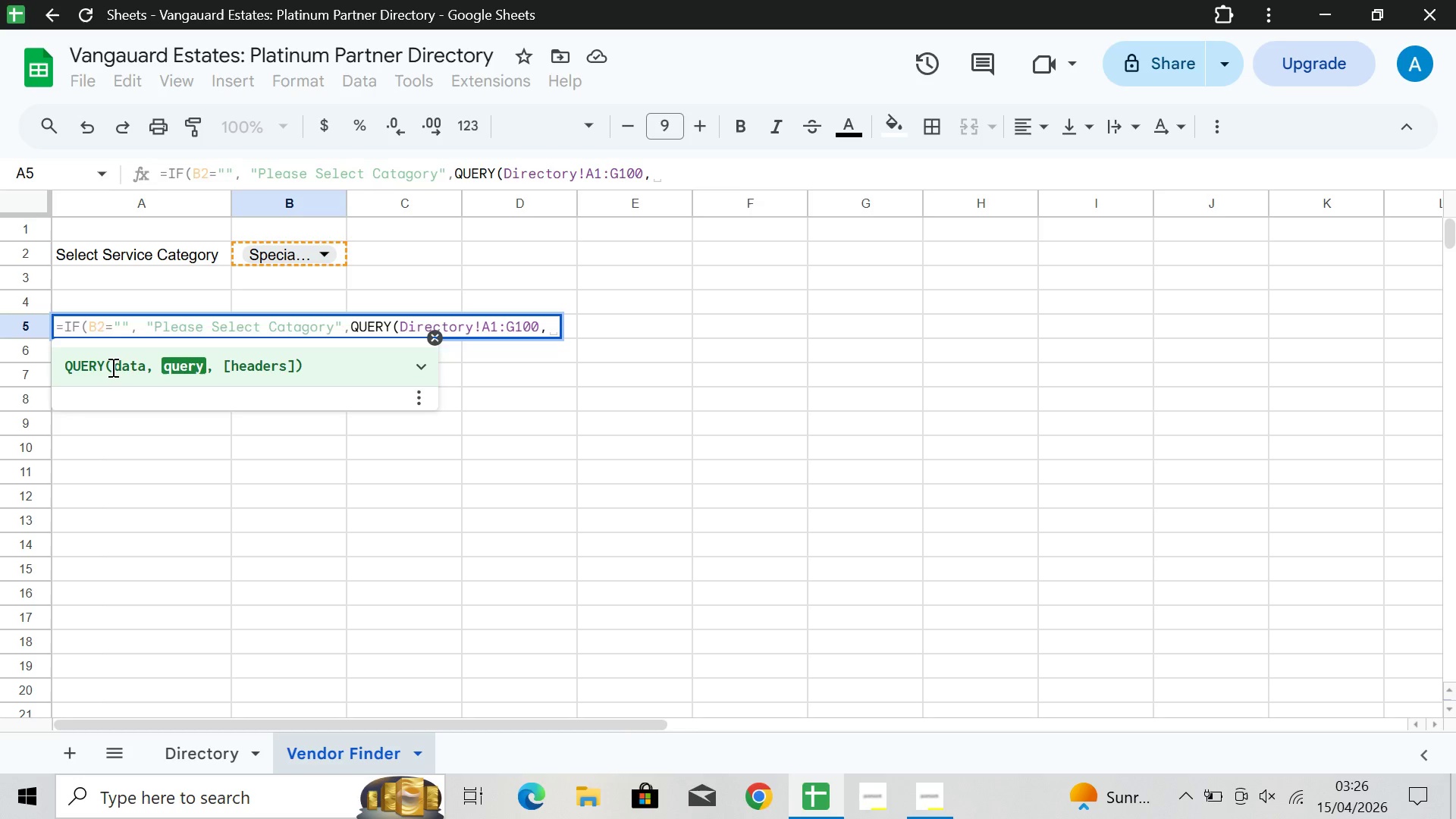 
key(Shift+2)
 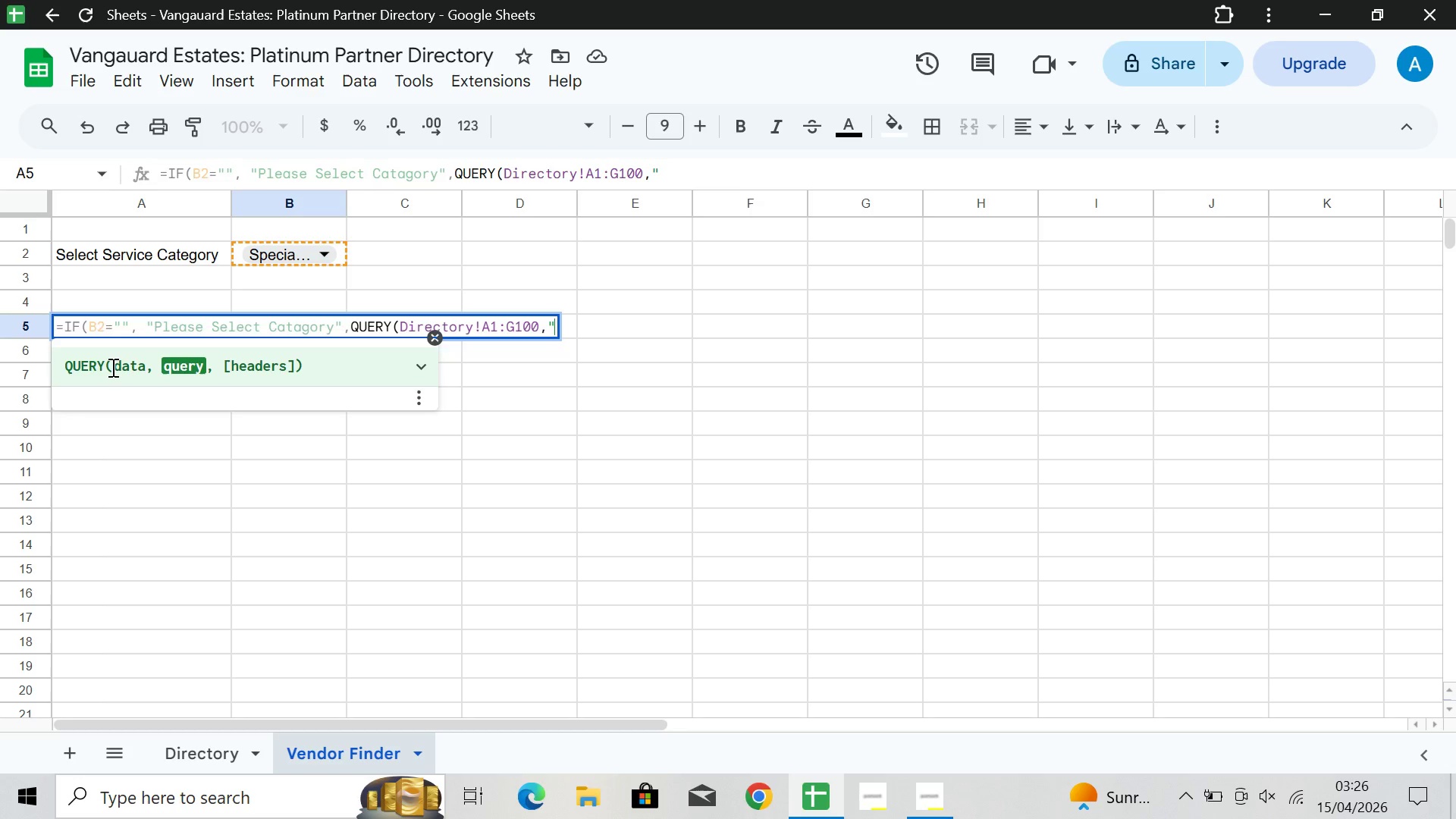 
type(SELECT)
 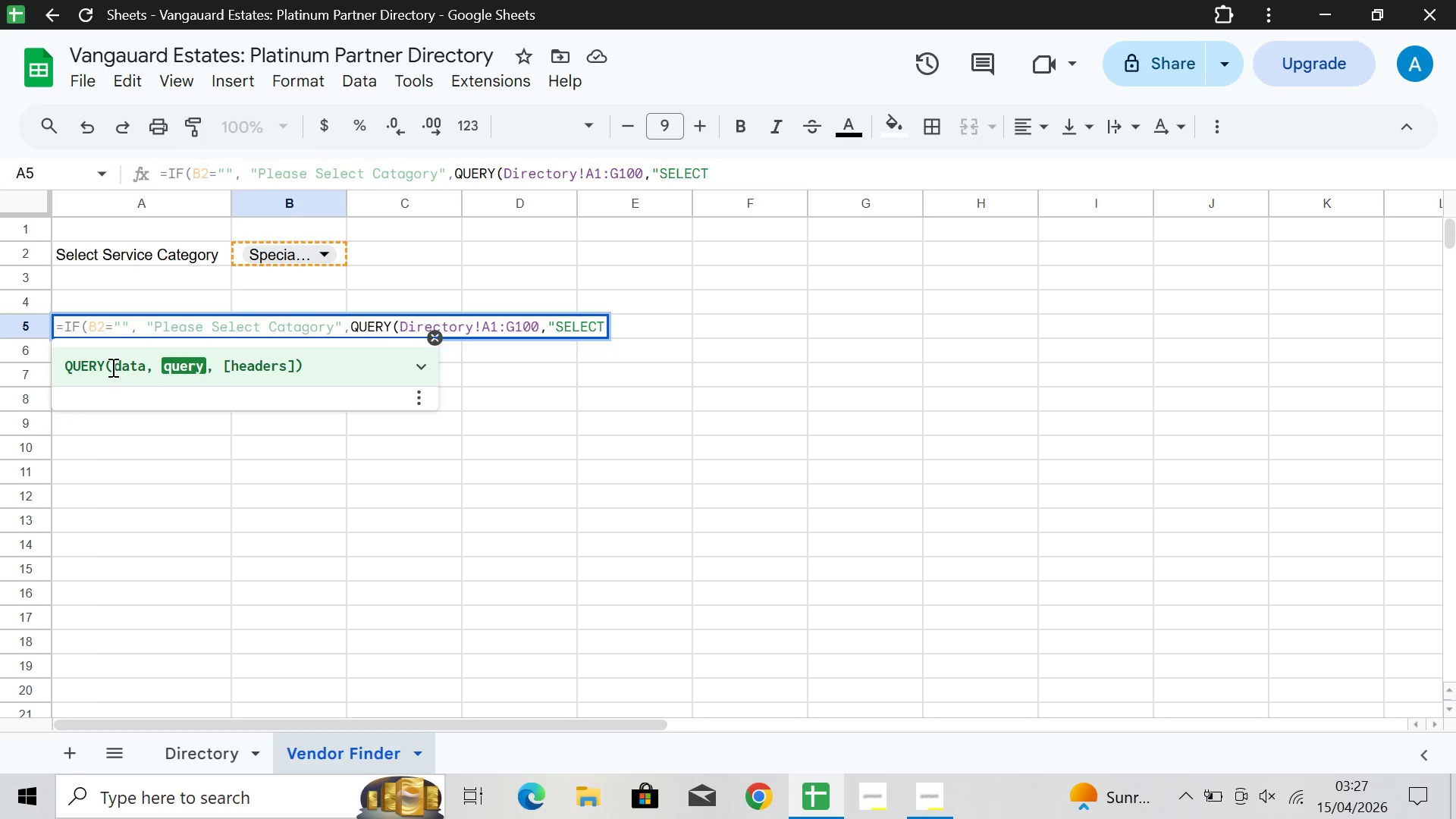 
wait(5.09)
 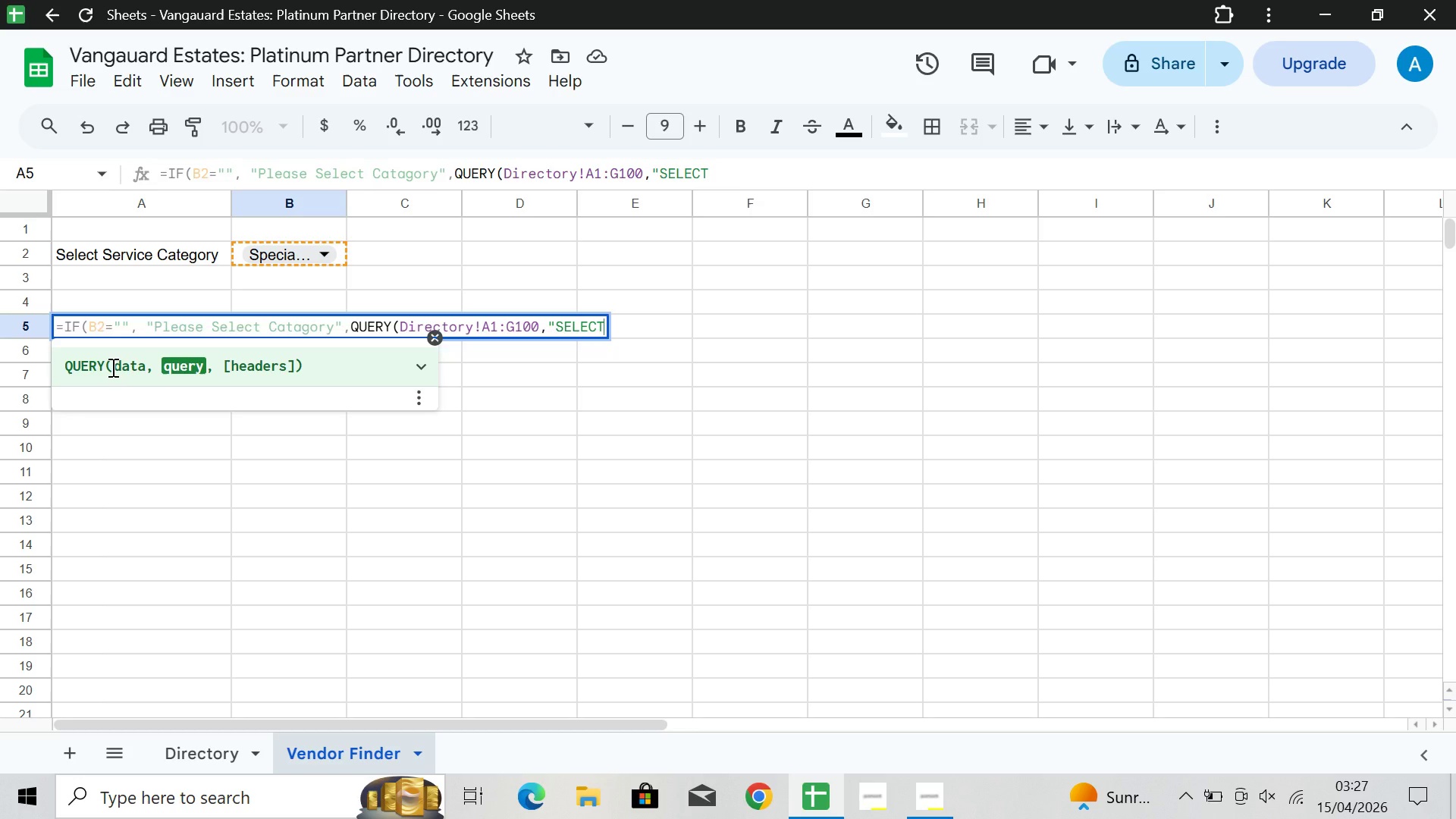 
key(Space)
 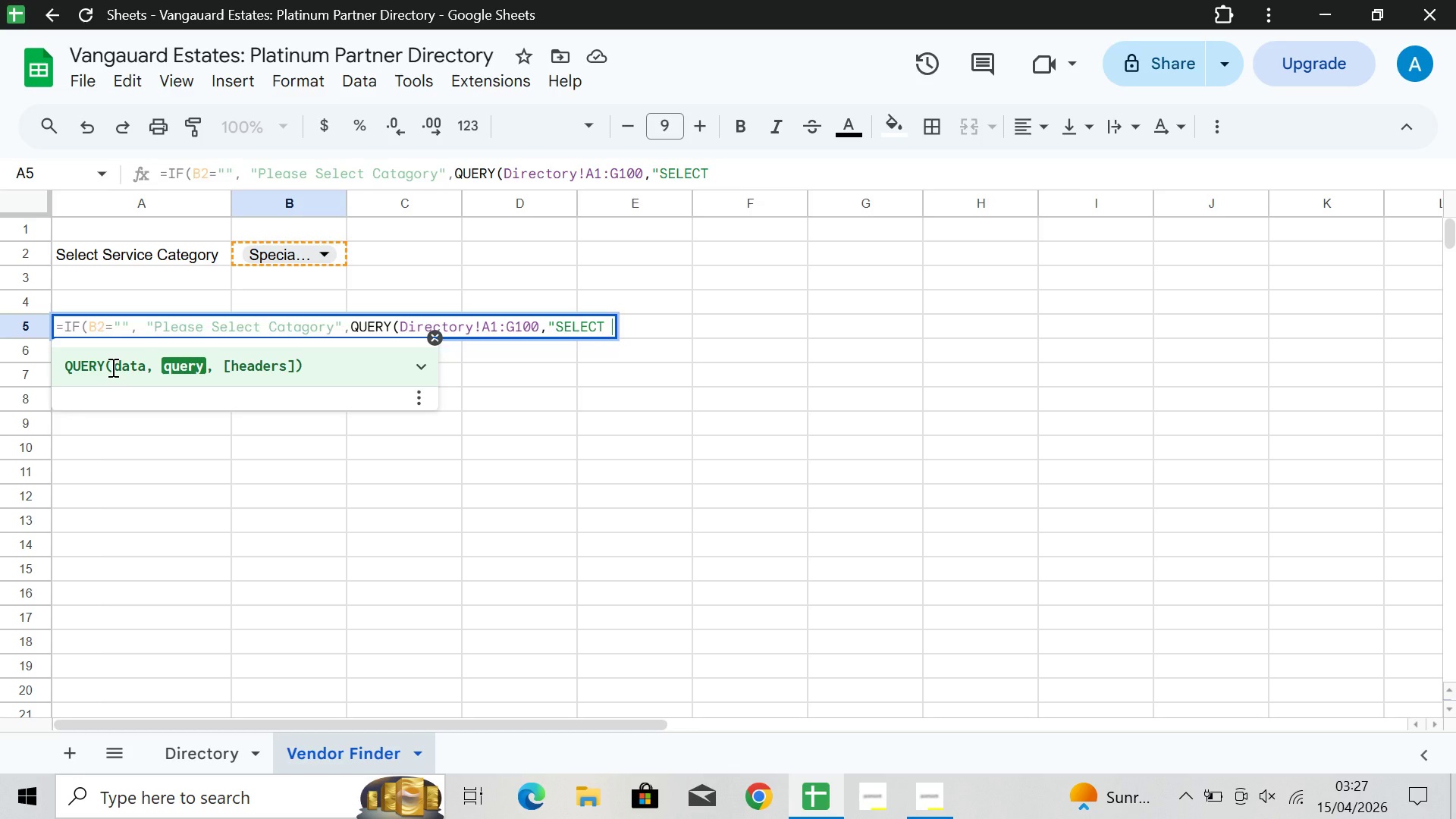 
key(CapsLock)
 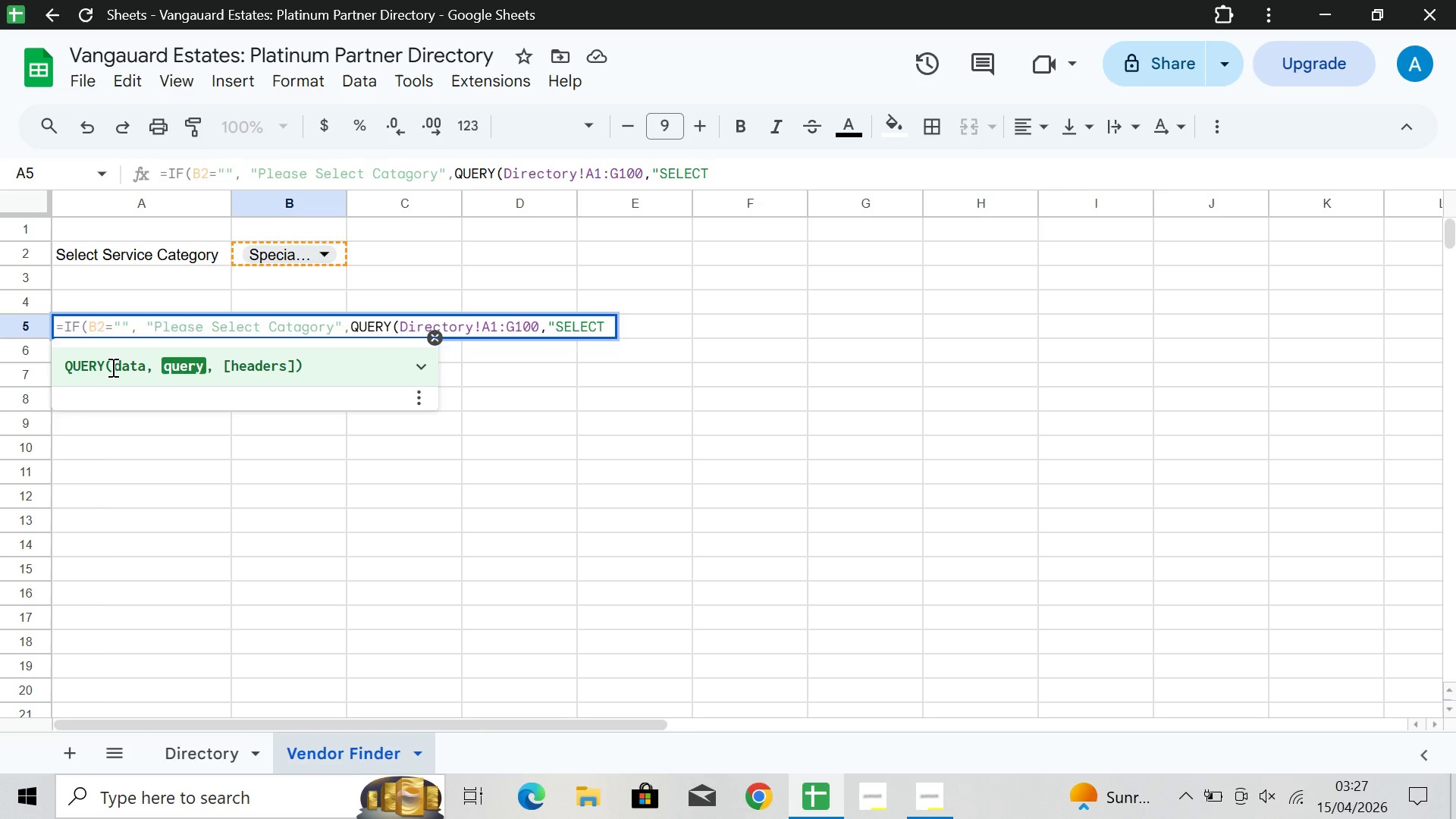 
key(Shift+8)
 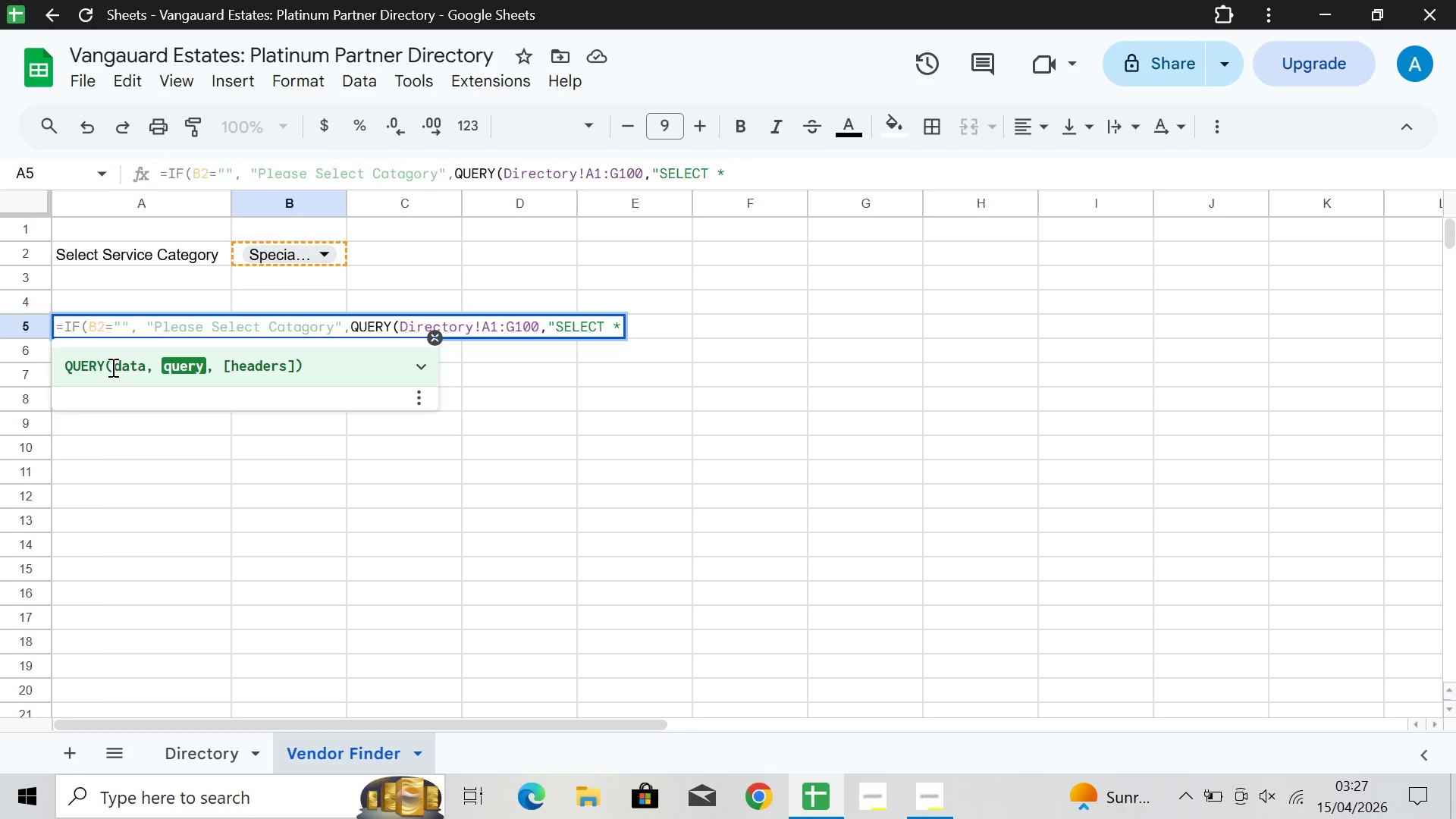 
wait(8.8)
 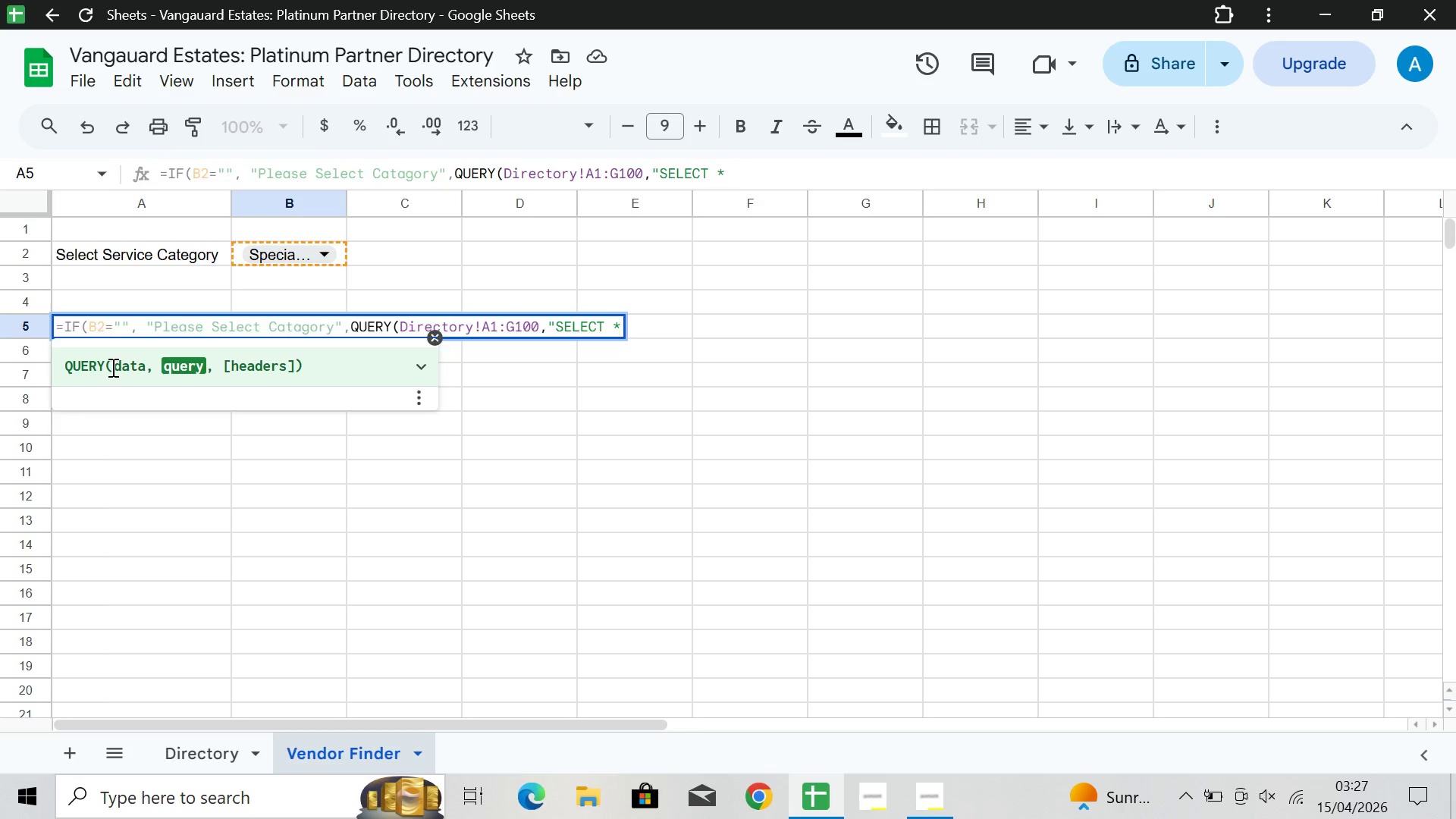 
key(Space)
 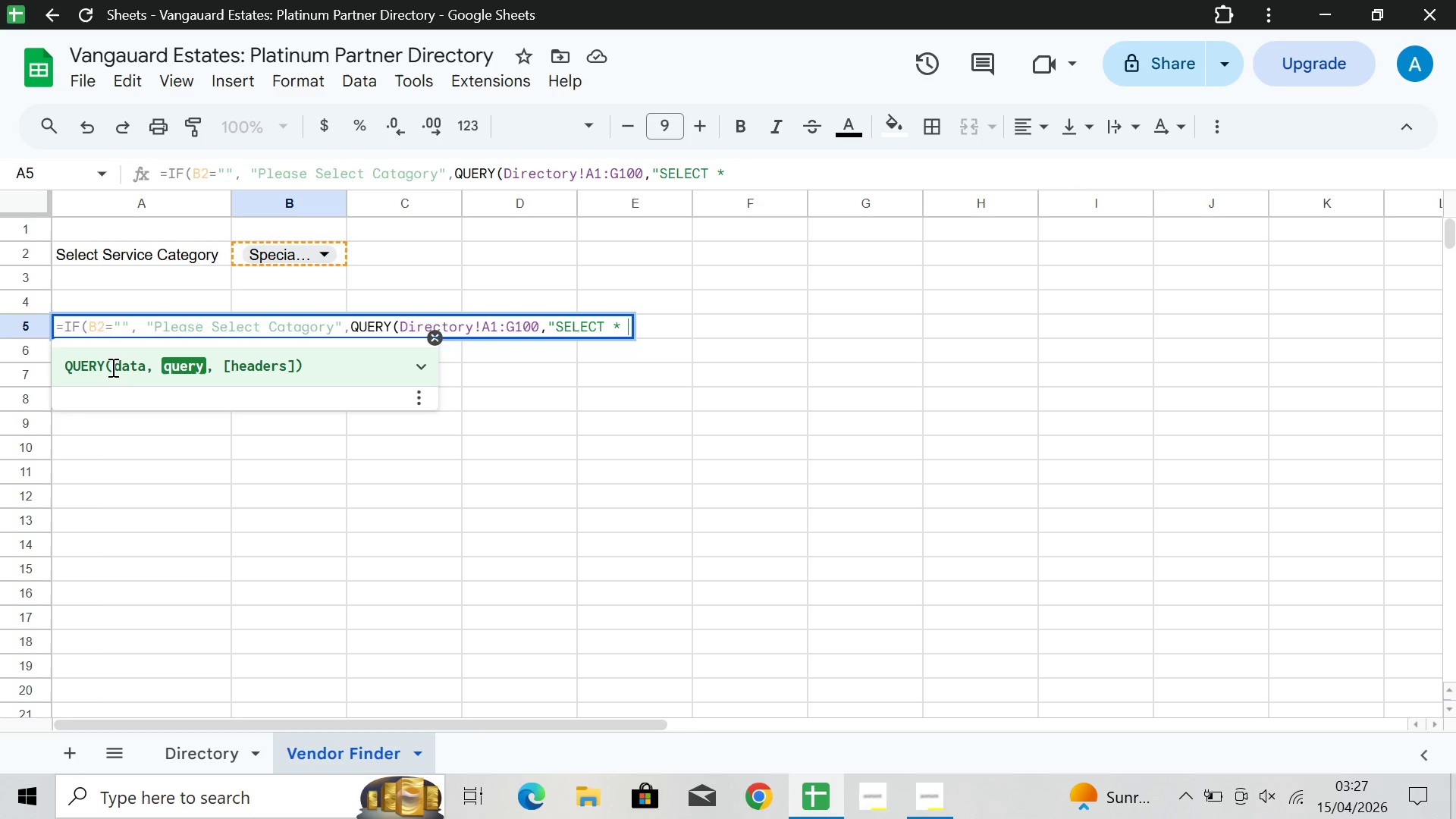 
type(WG)
key(Backspace)
type(HERE B =)
 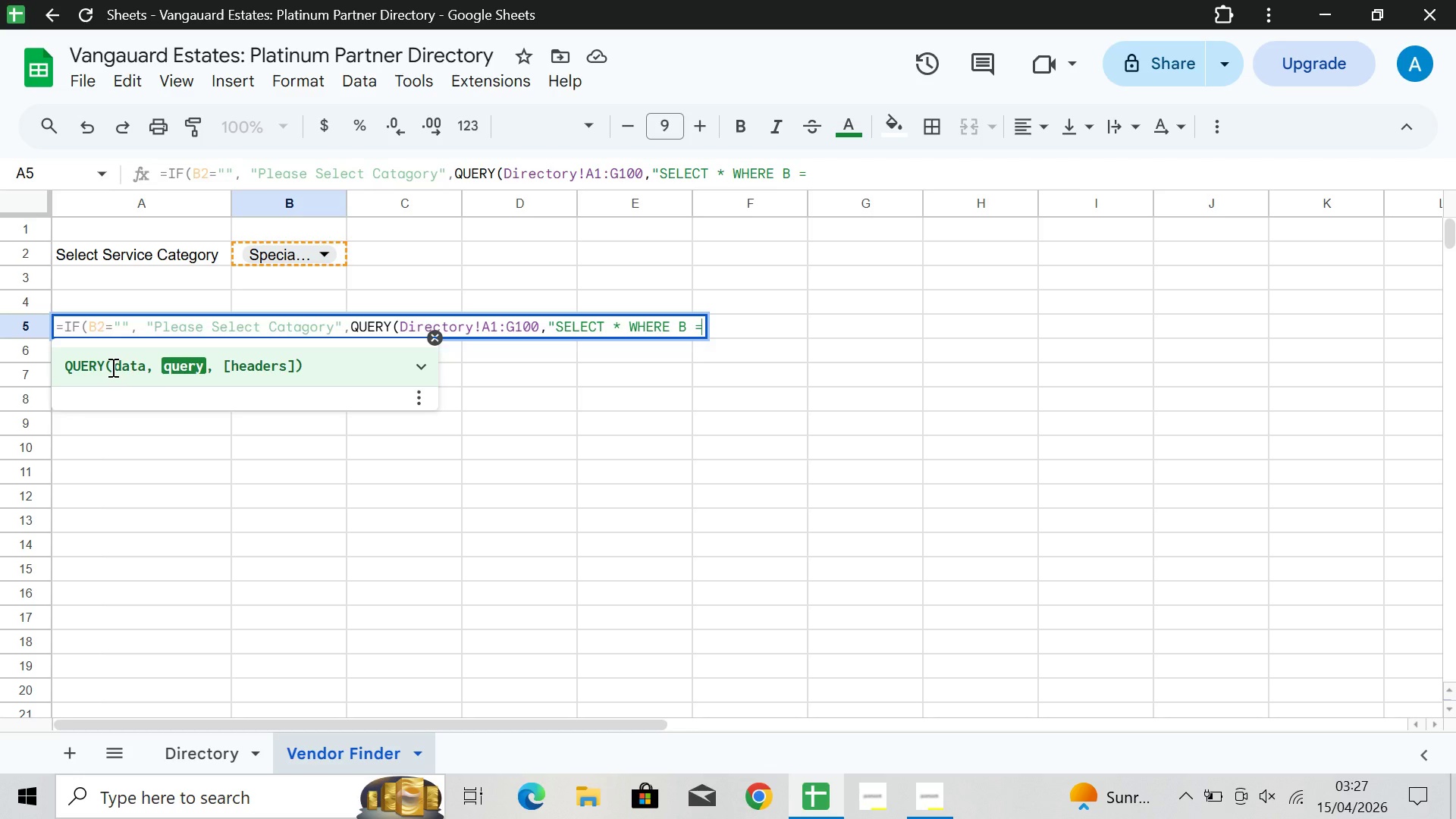 
wait(15.91)
 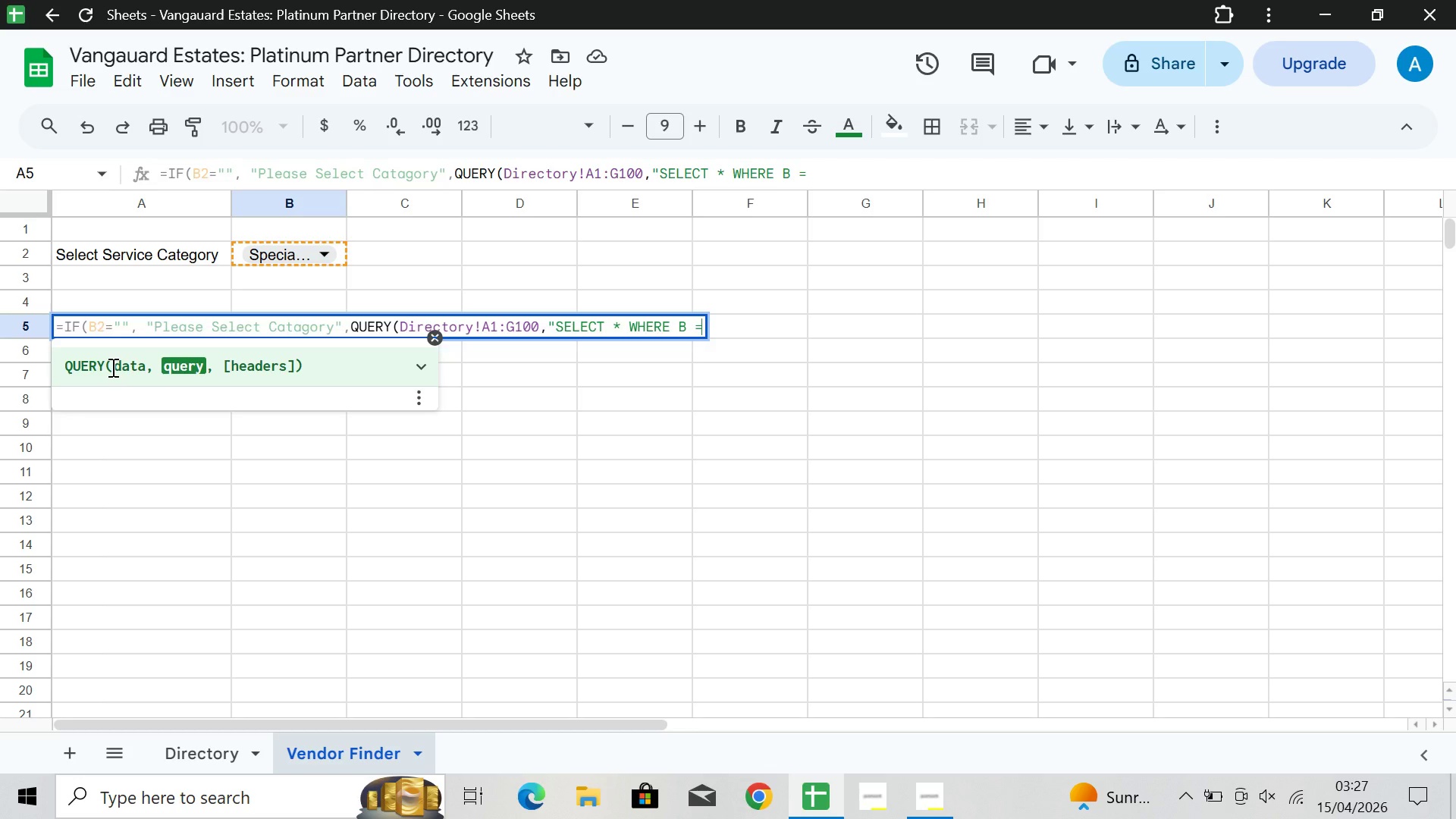 
key(Space)
 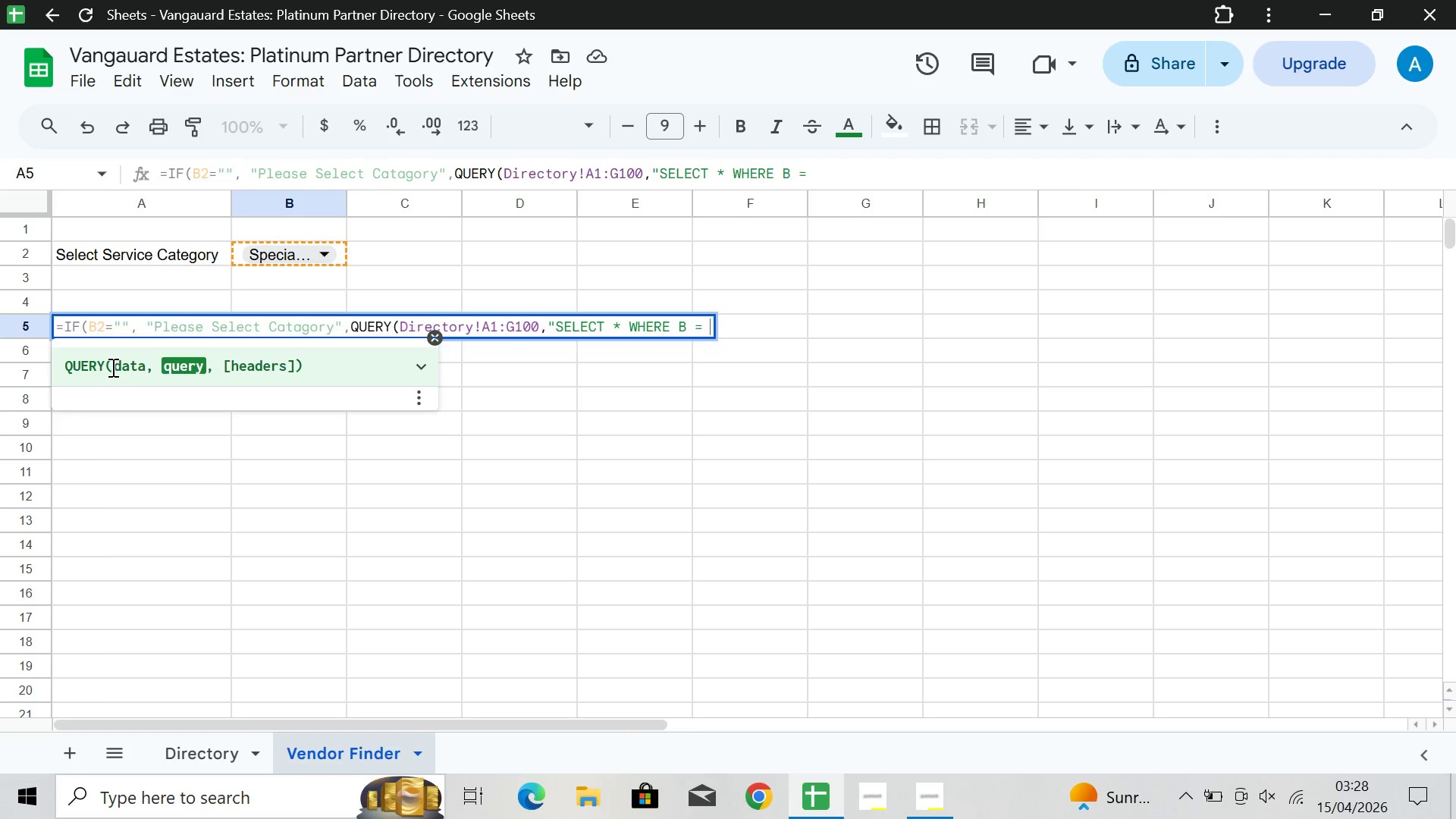 
wait(20.92)
 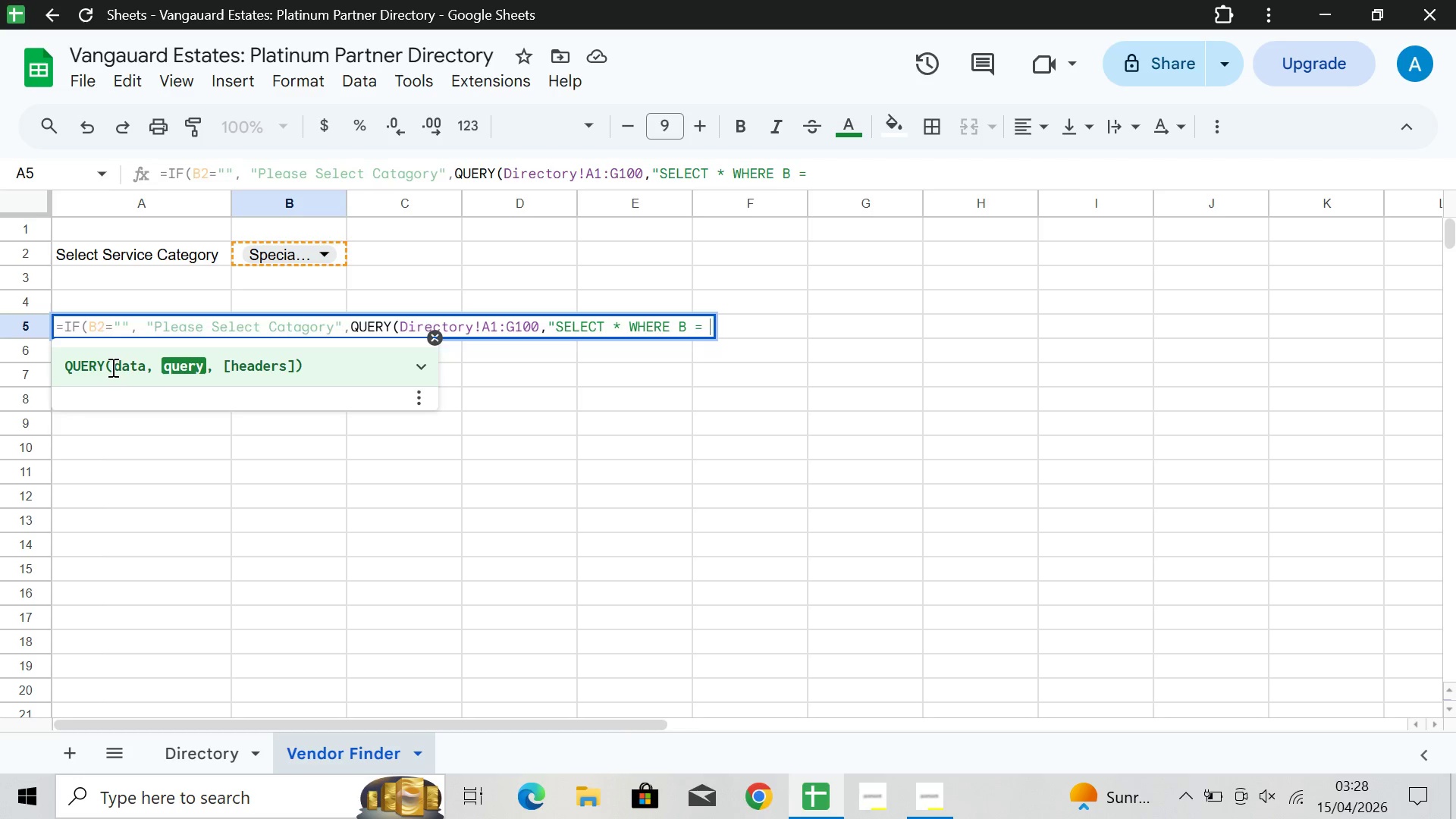 
key(Quote)
 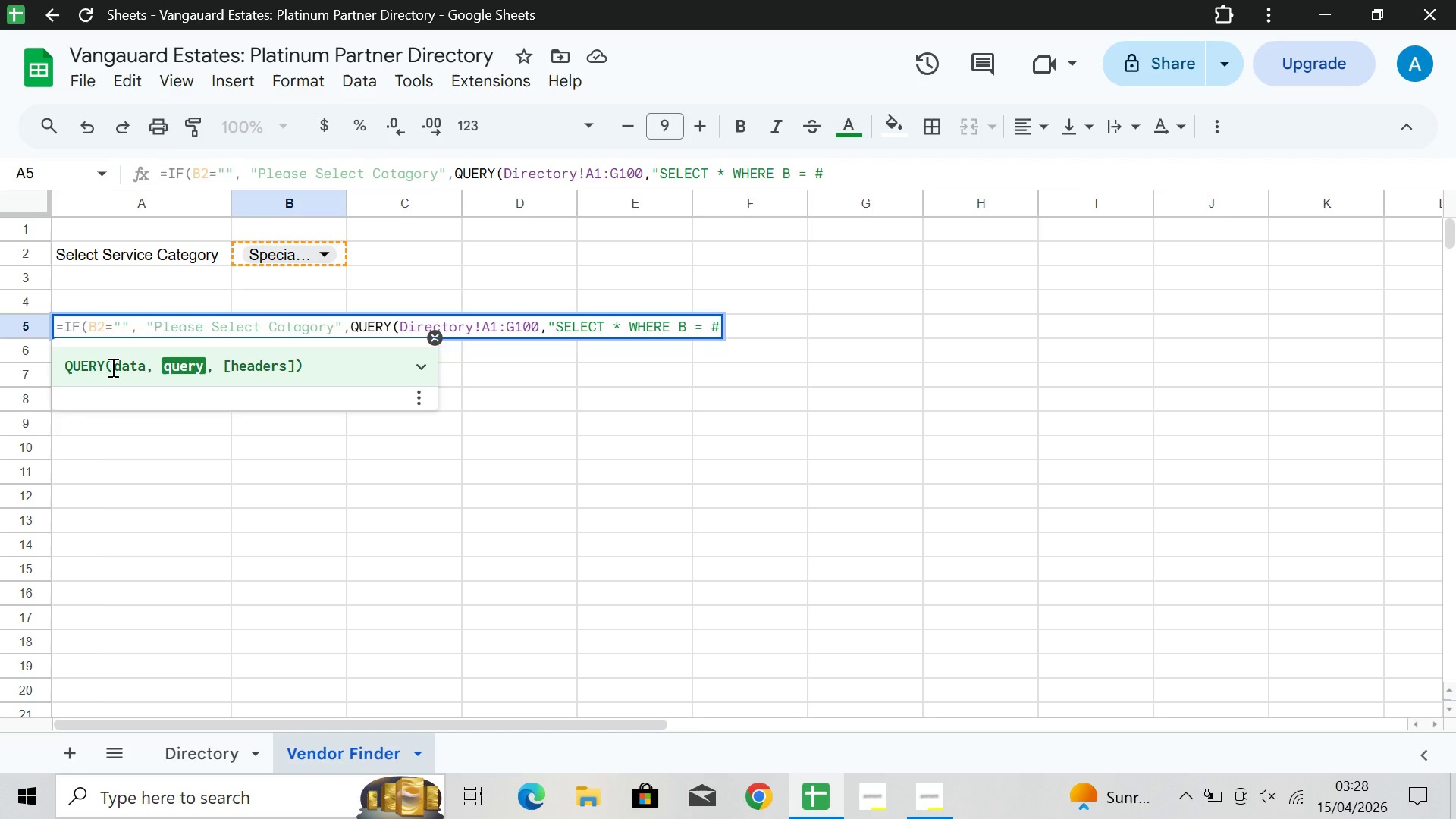 
key(Backspace)
 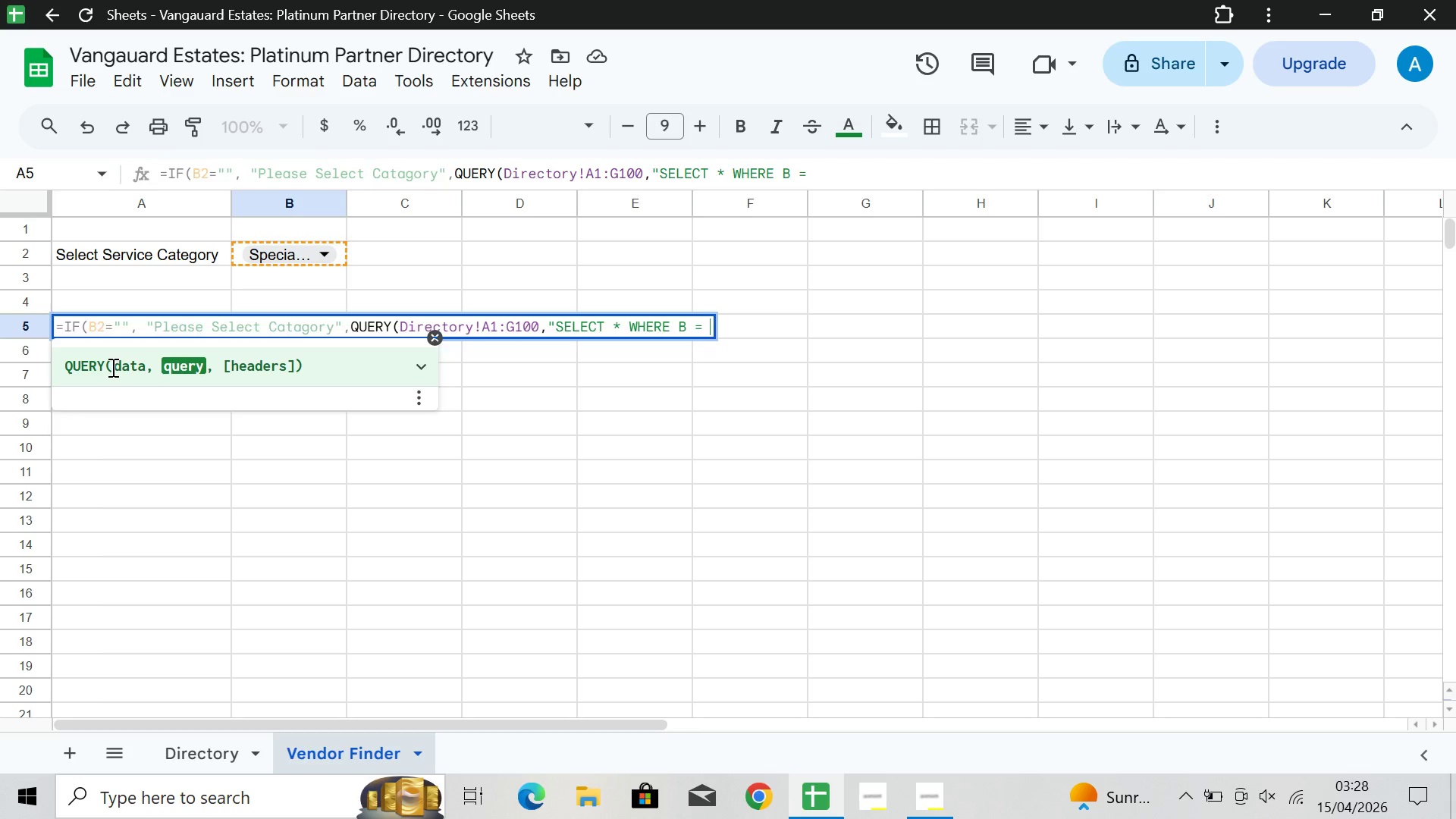 
key(Backspace)
 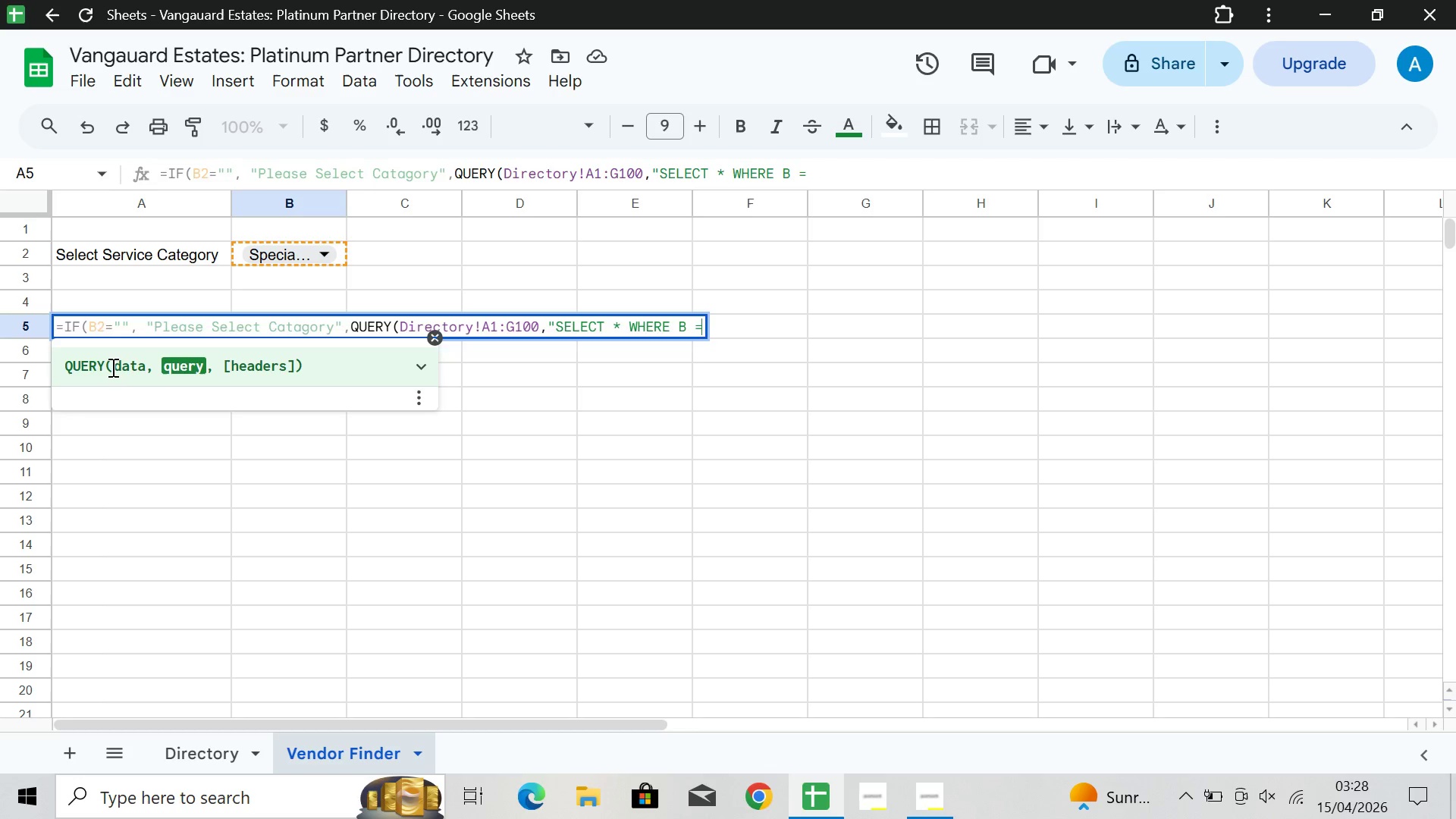 
key(Space)
 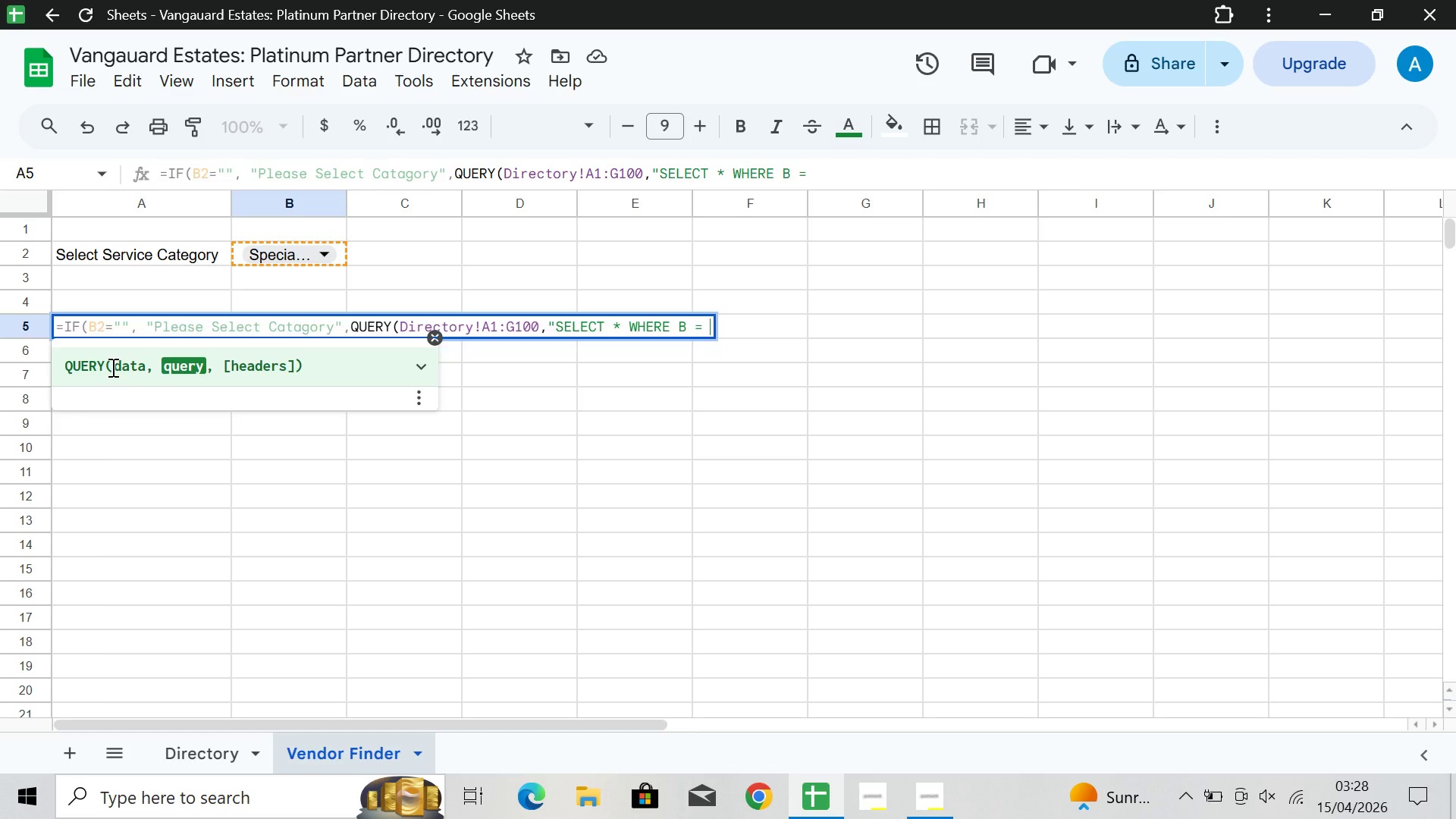 
key(Backquote)
 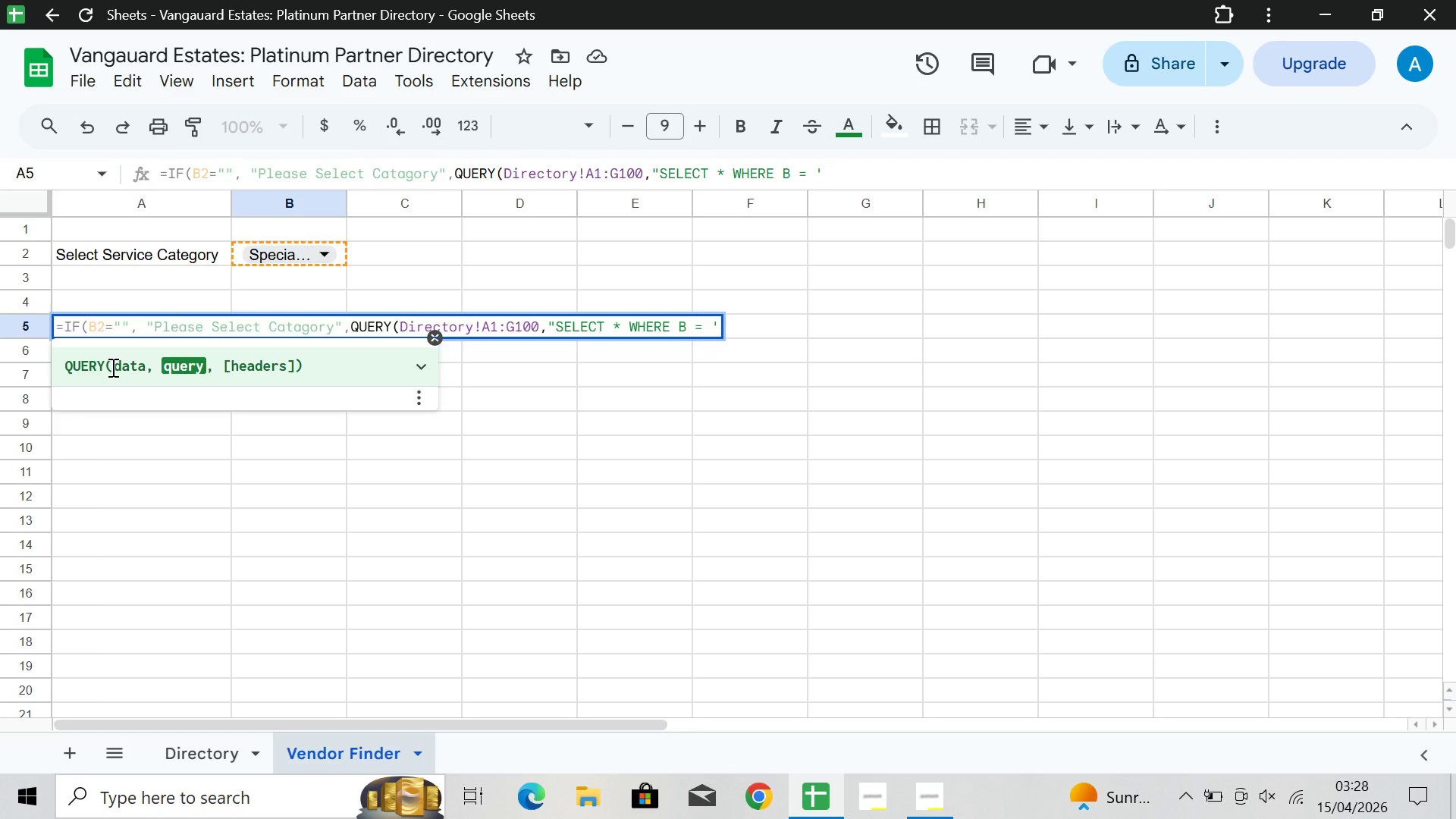 
key(Shift+Backquote)
 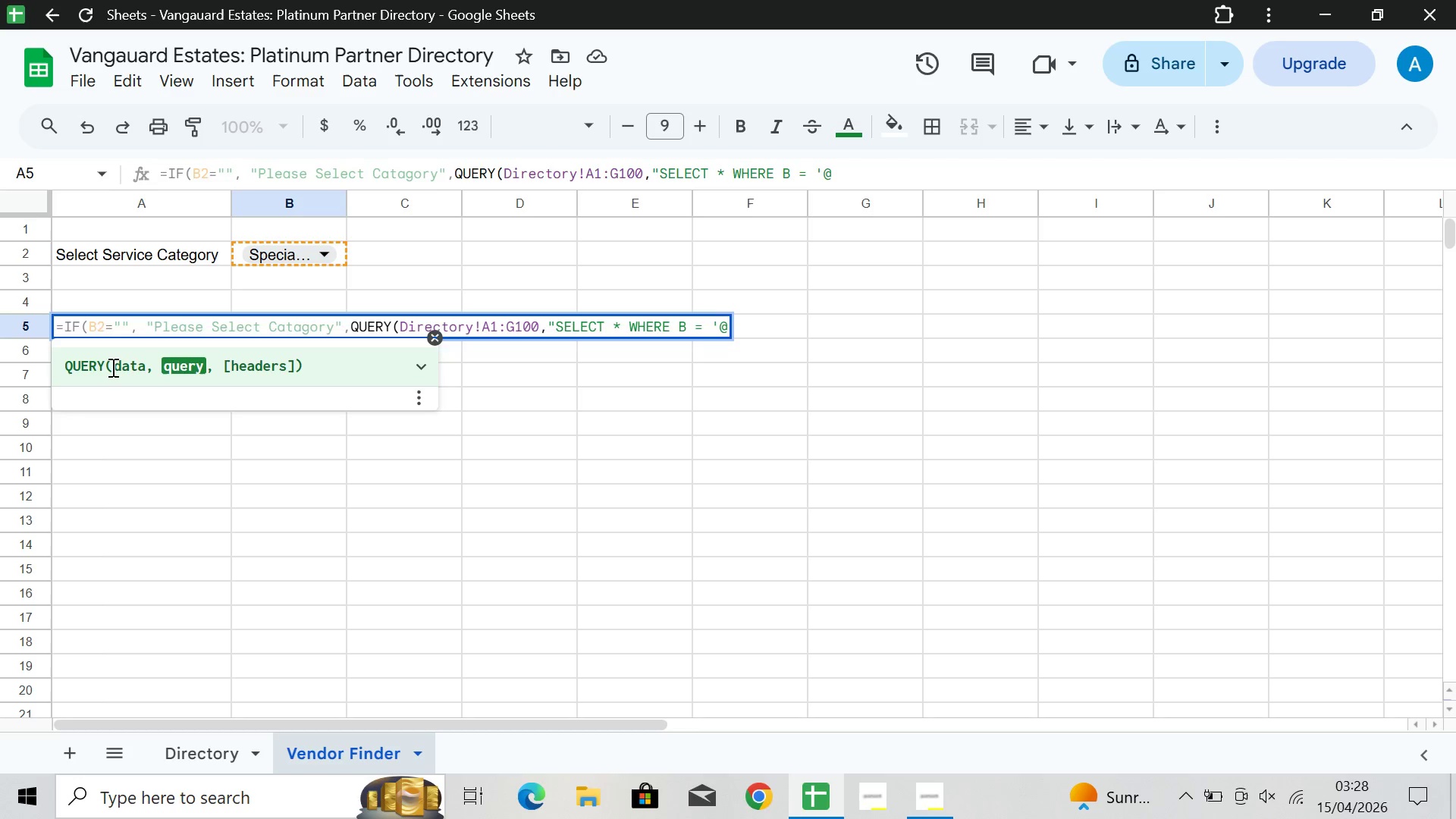 
key(Backspace)
 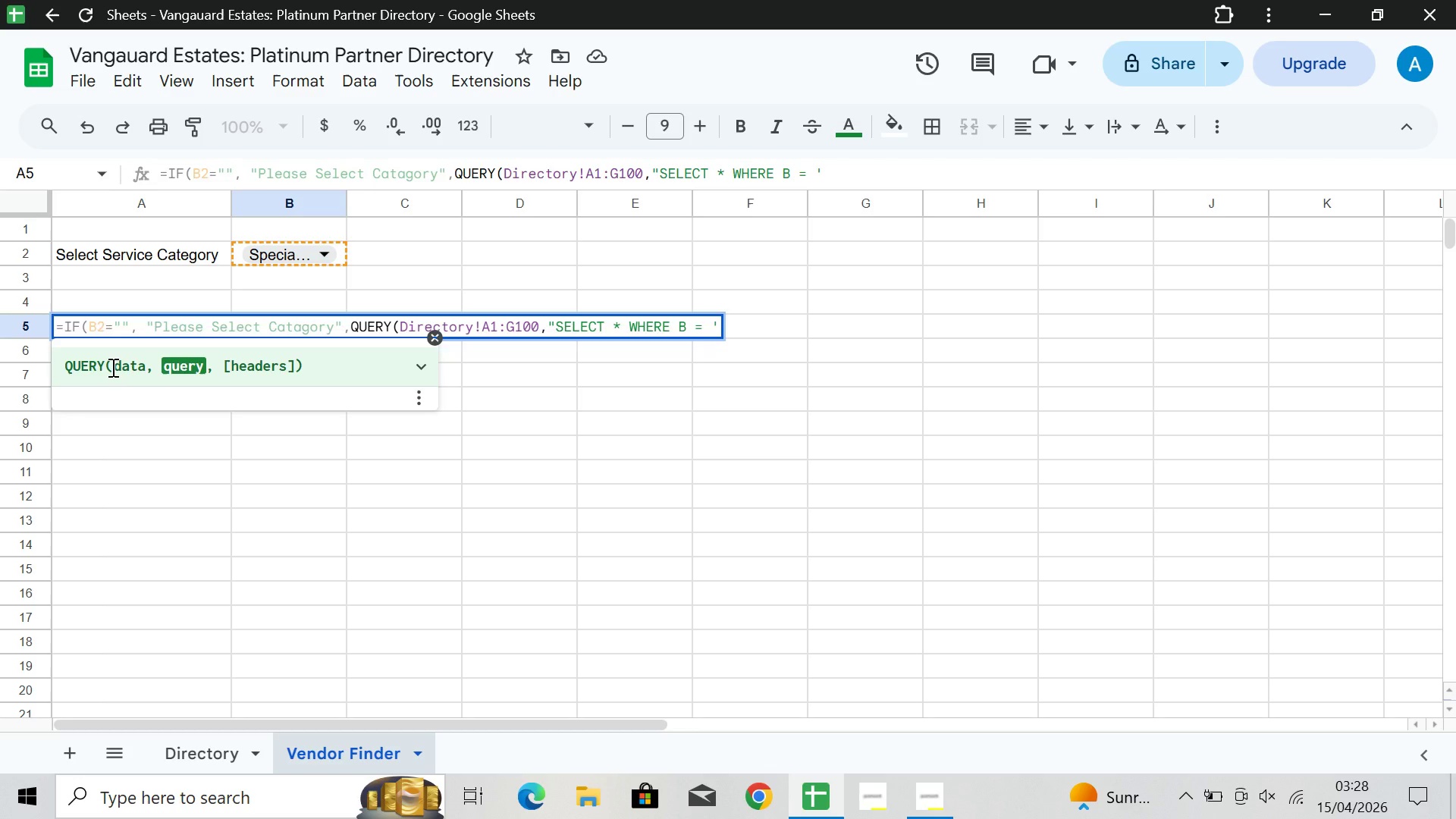 
key(Shift+2)
 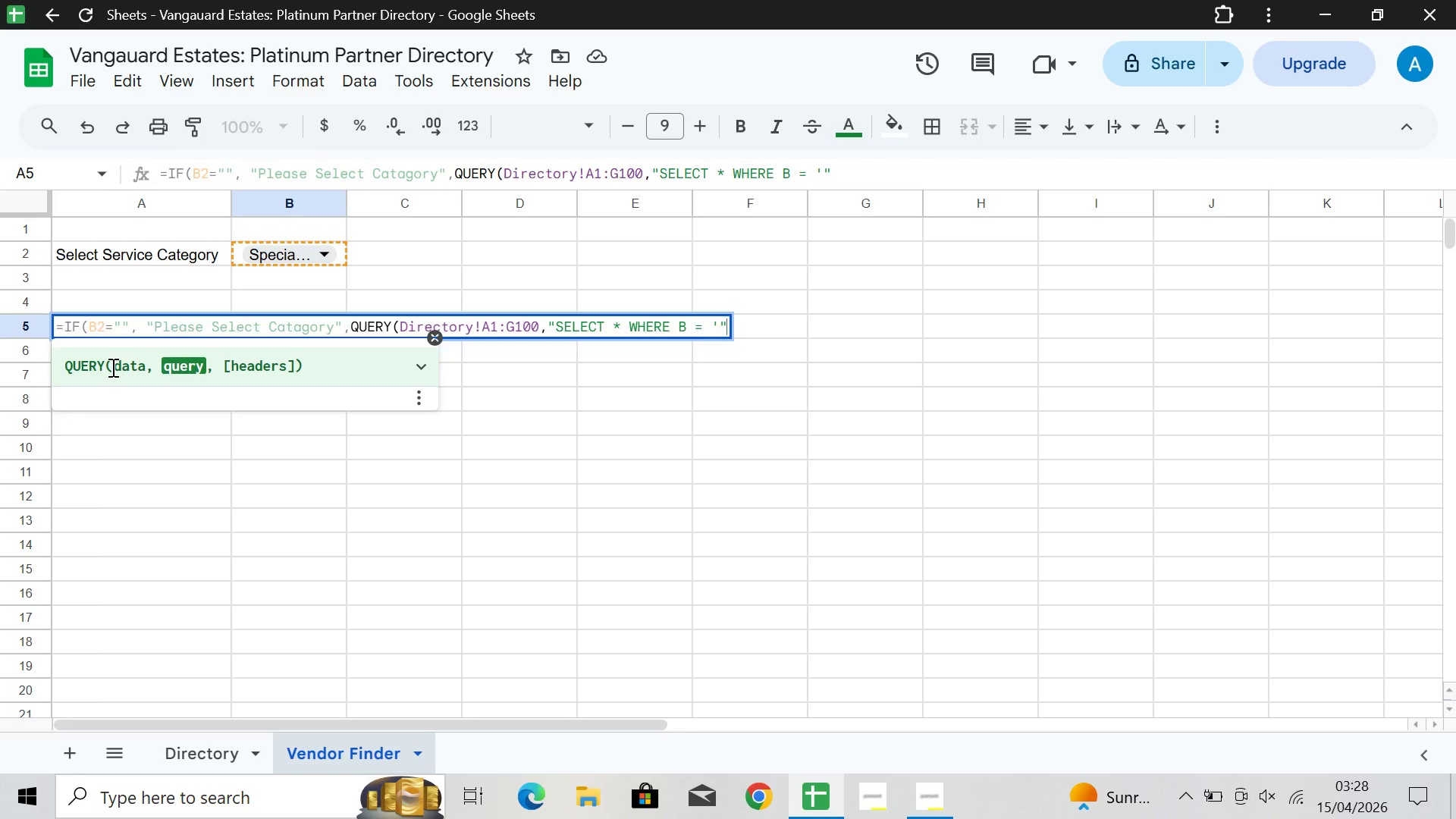 
wait(7.05)
 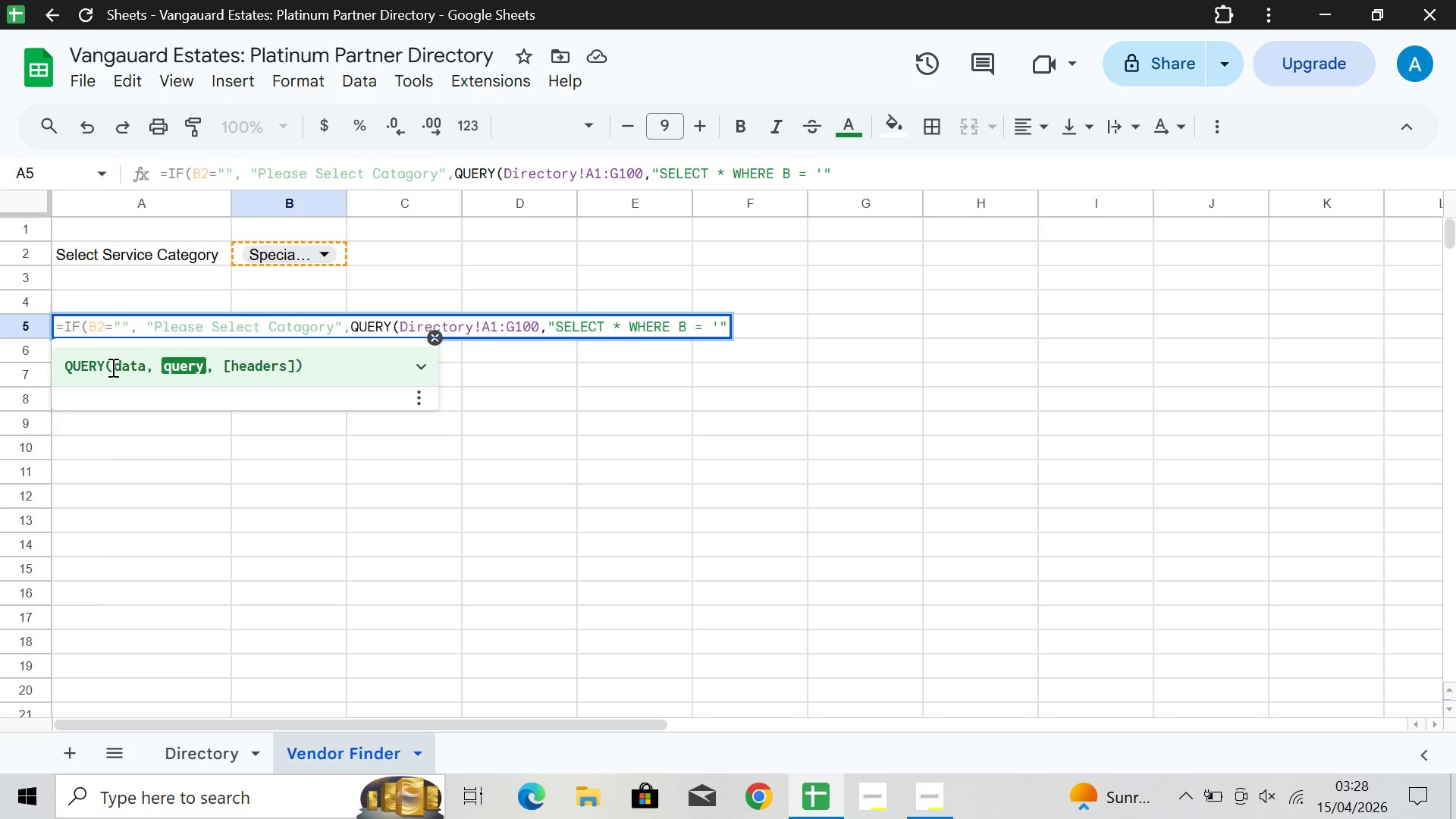 
key(CapsLock)
 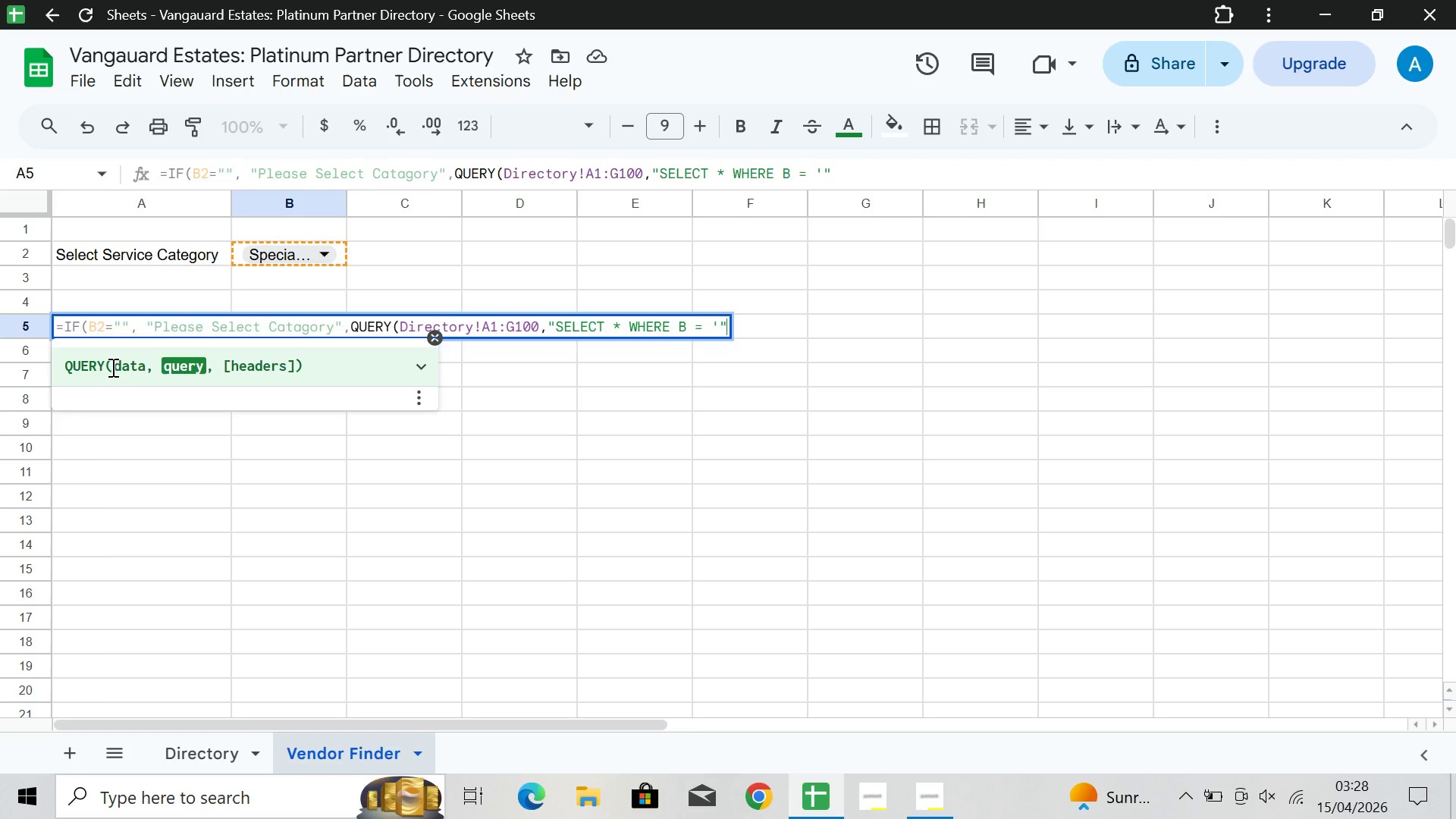 
key(Shift+7)
 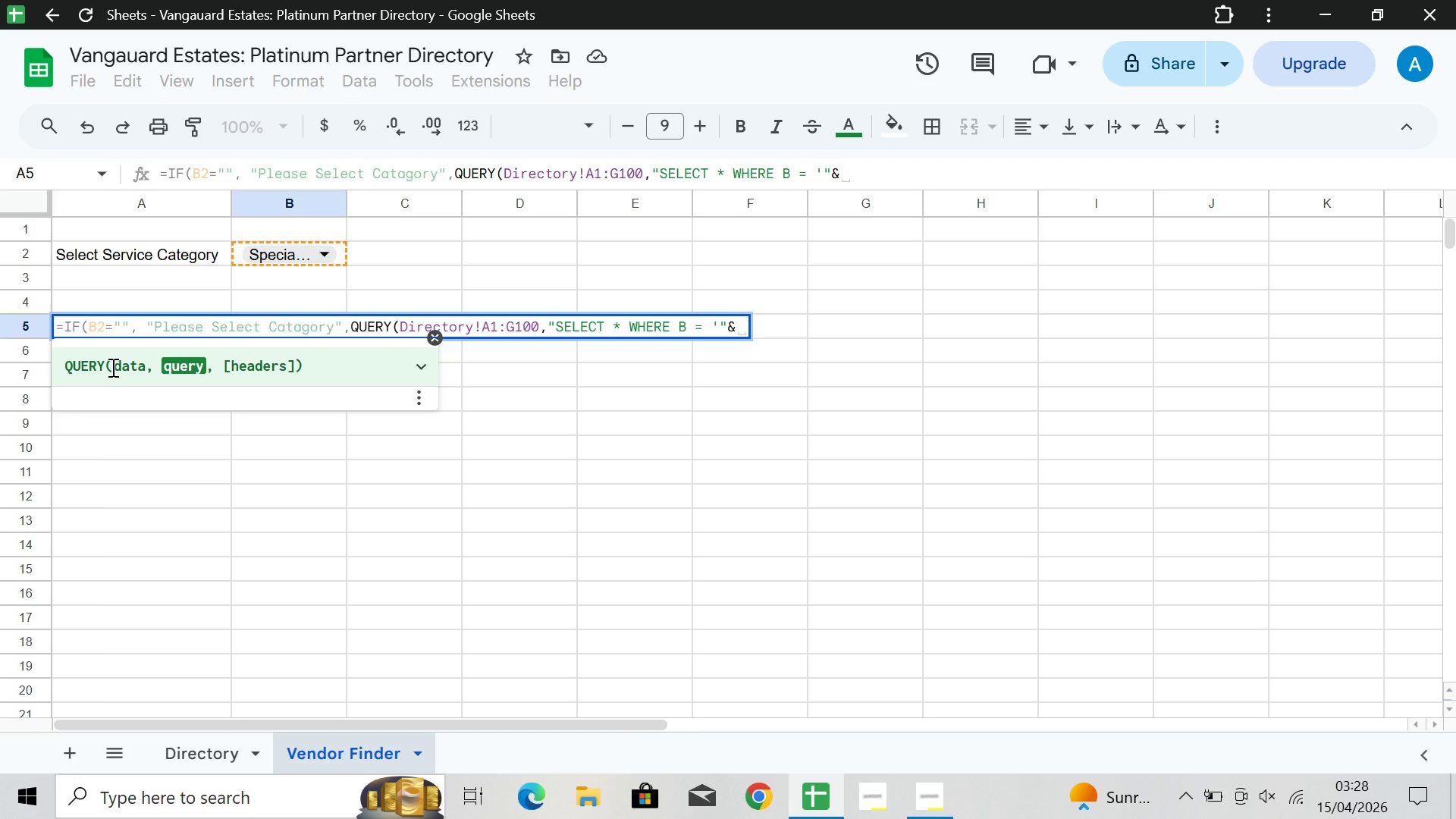 
wait(13.23)
 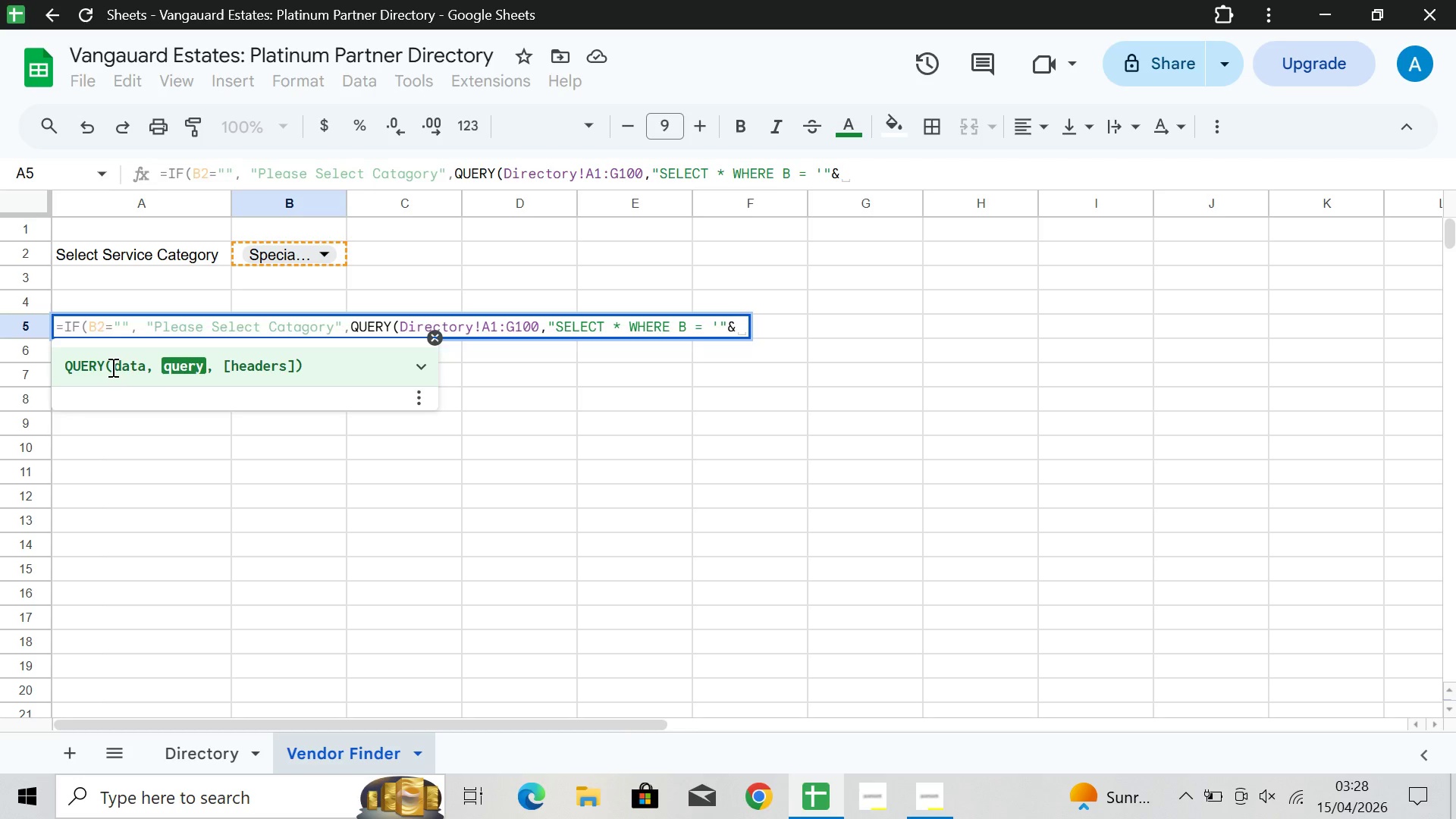 
key(CapsLock)
 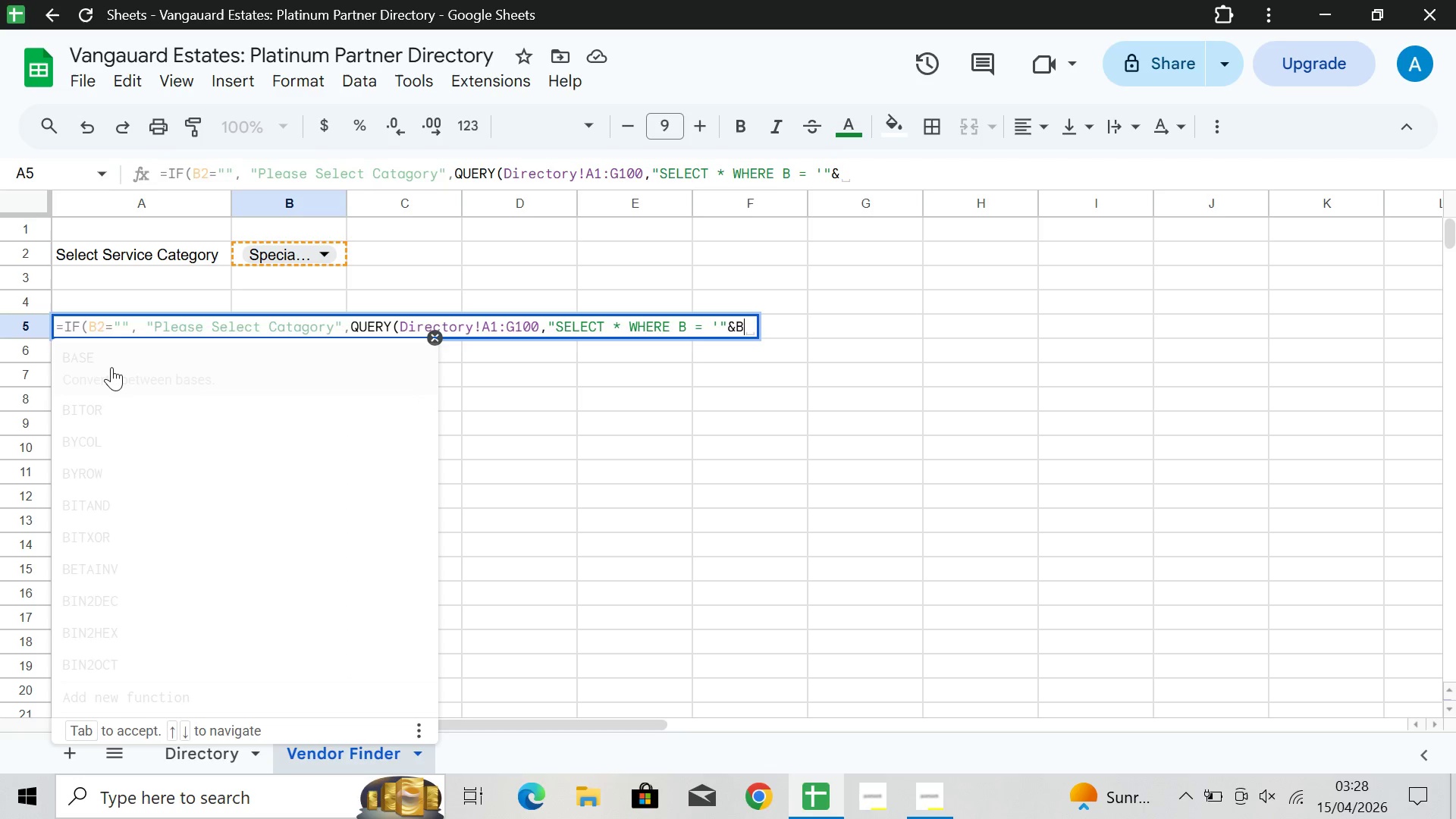 
key(B)
 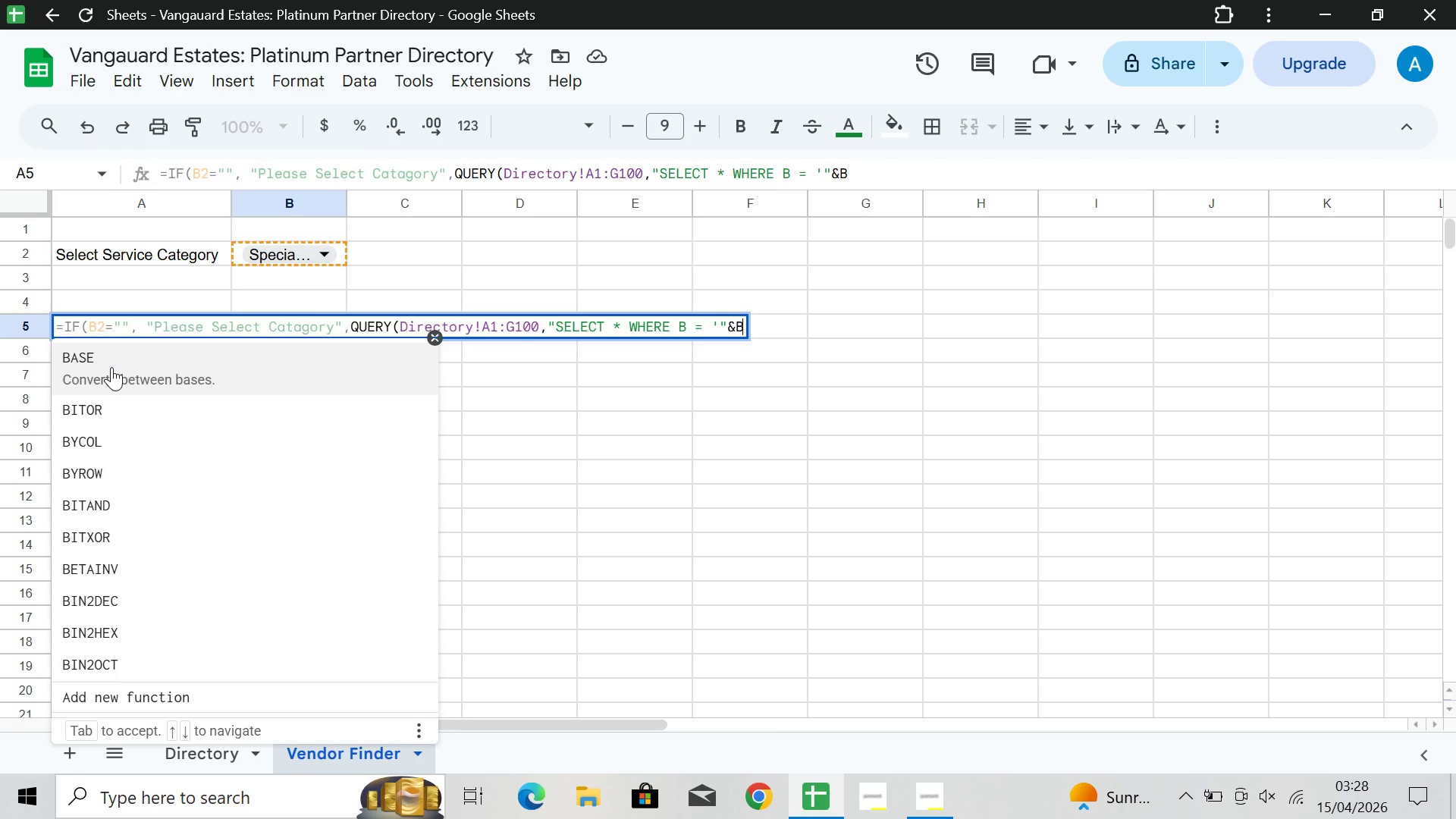 
key(2)
 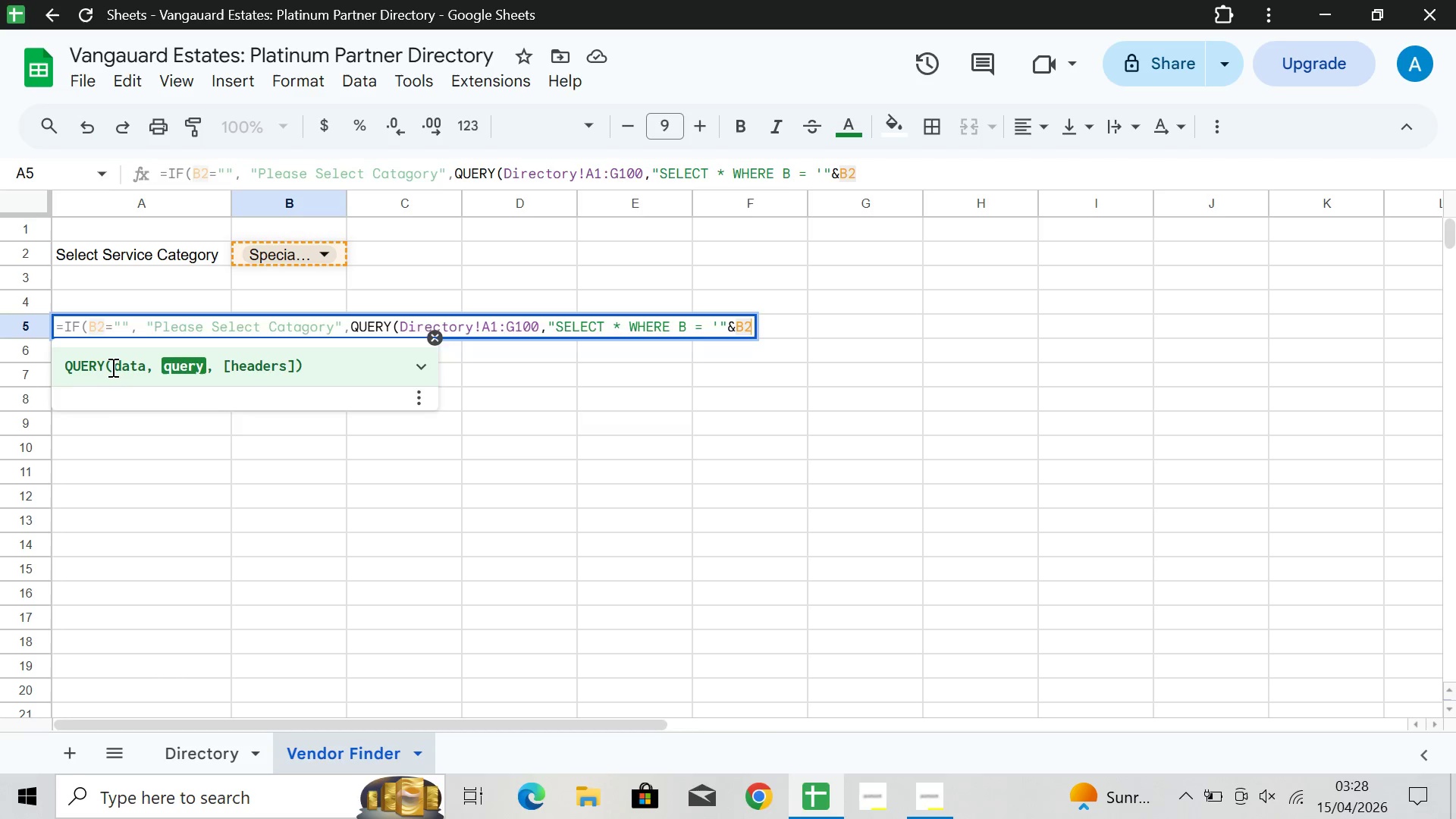 
wait(6.25)
 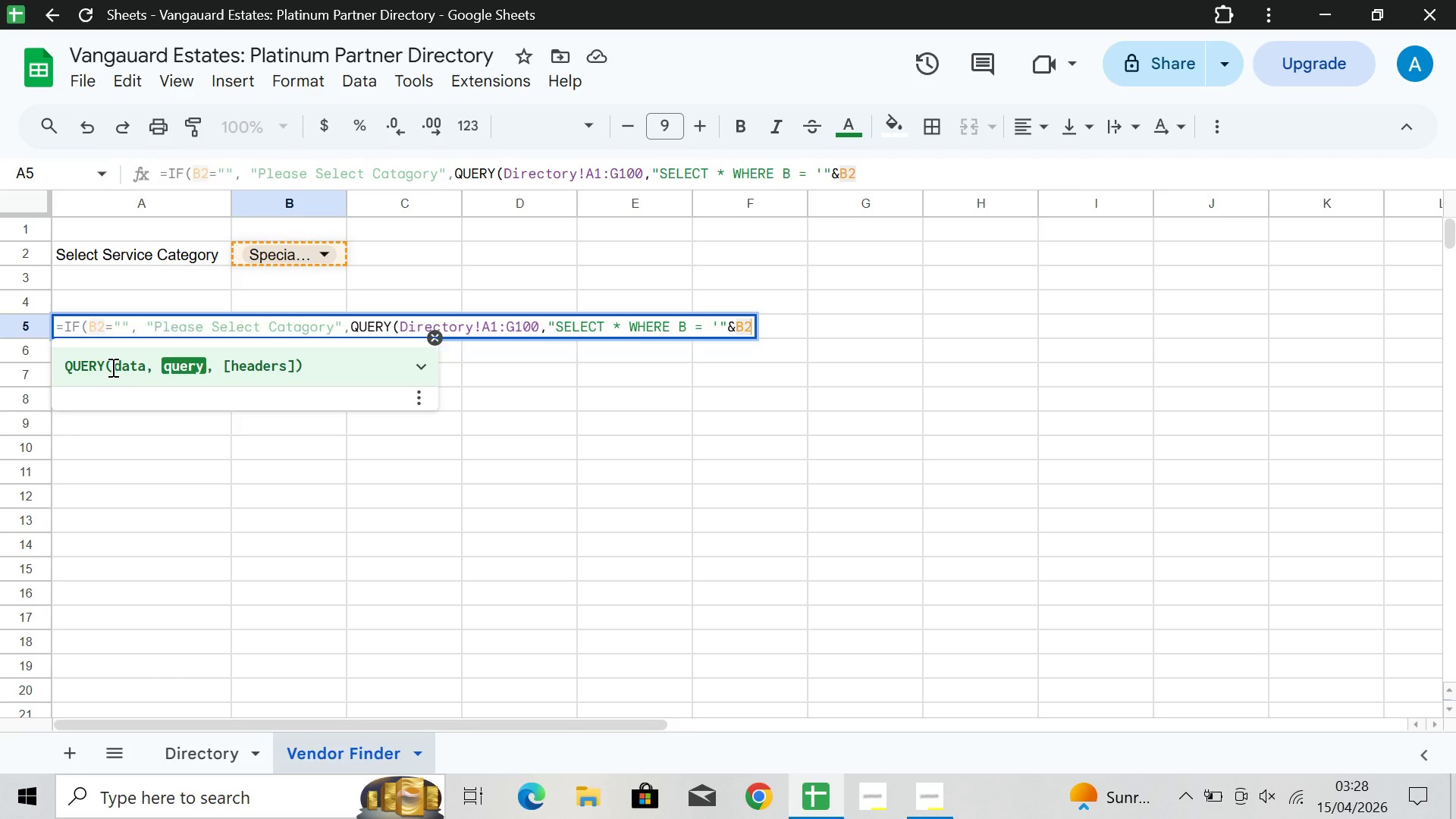 
key(CapsLock)
 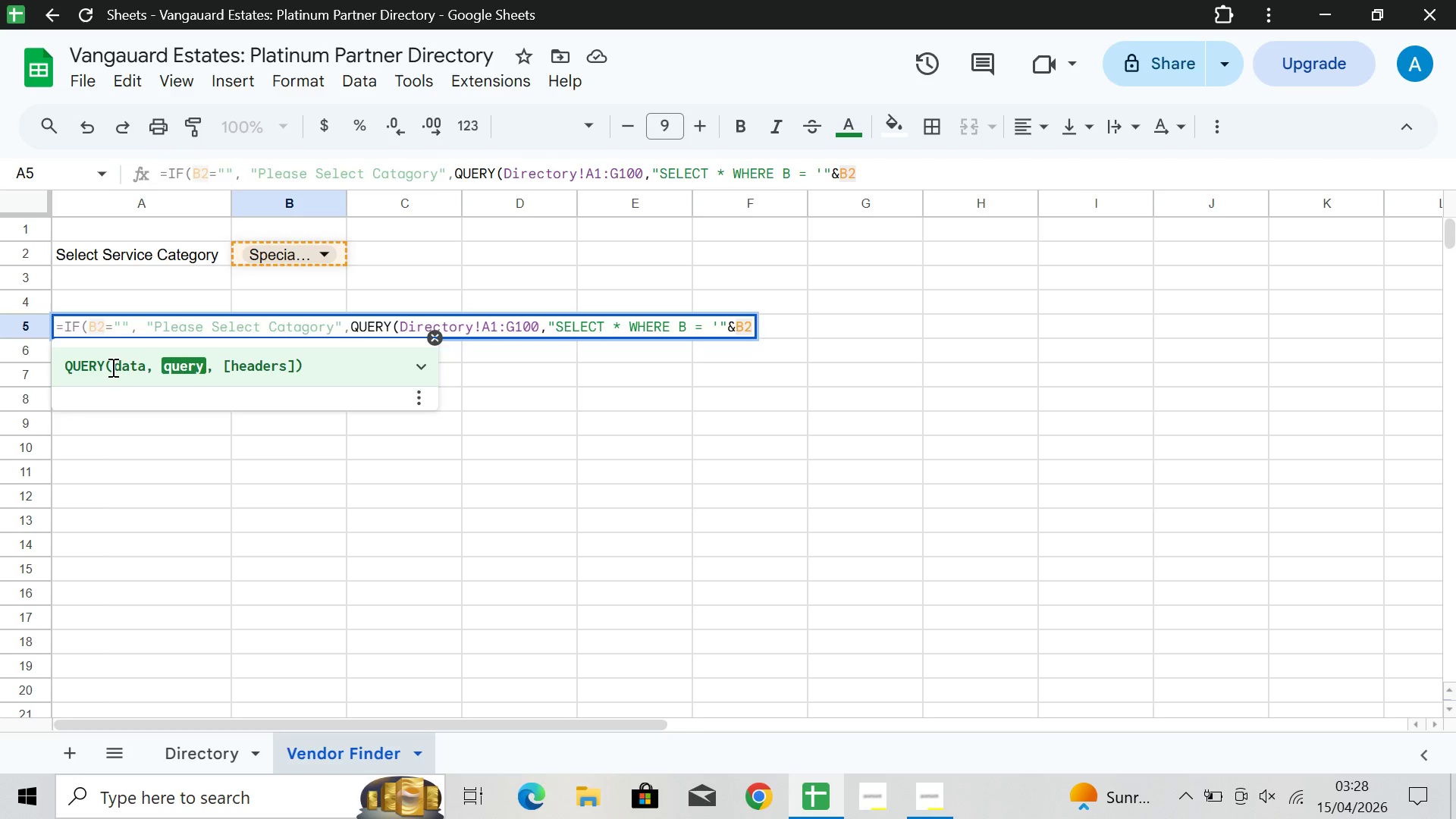 
key(Shift+7)
 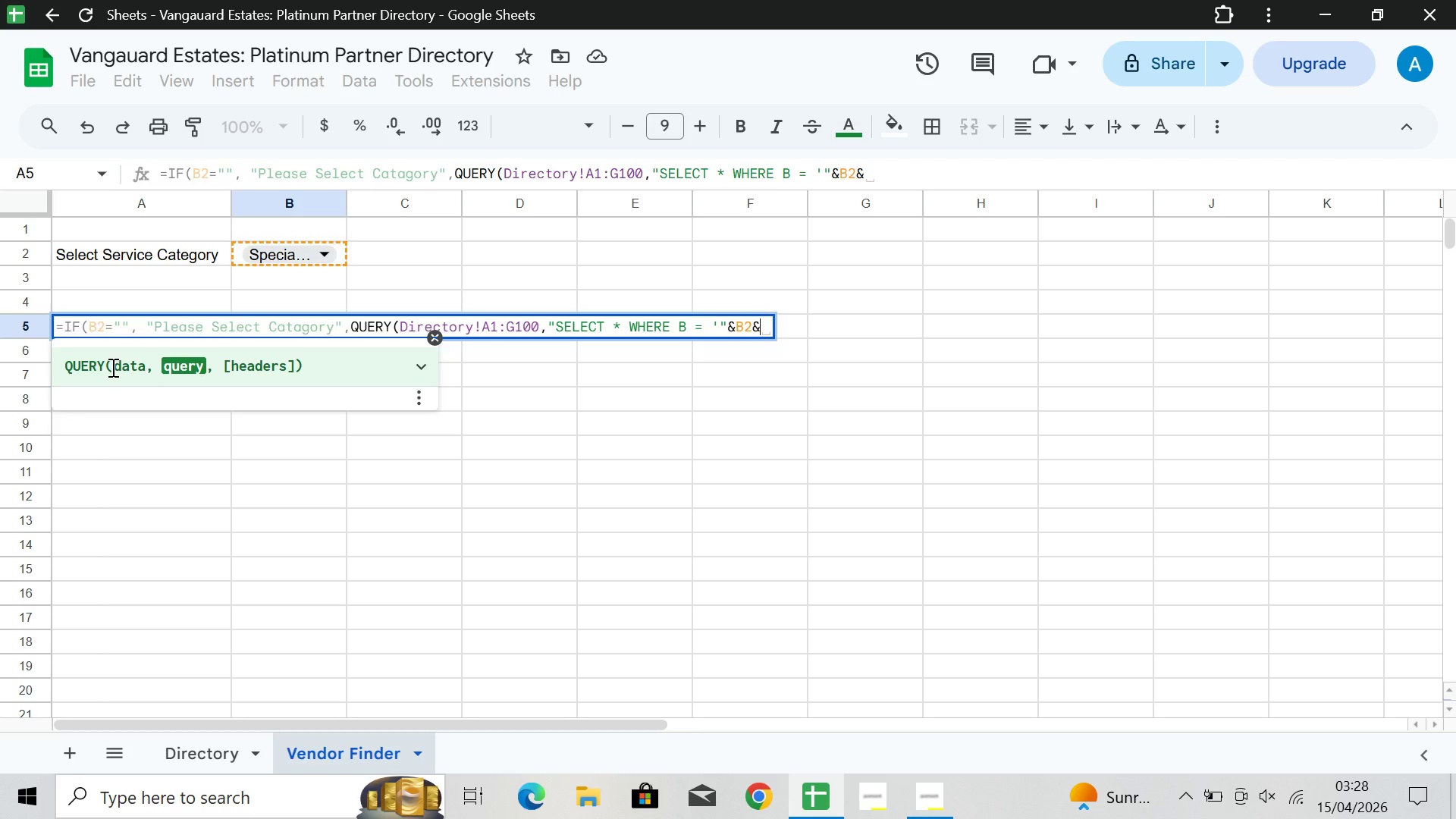 
wait(5.56)
 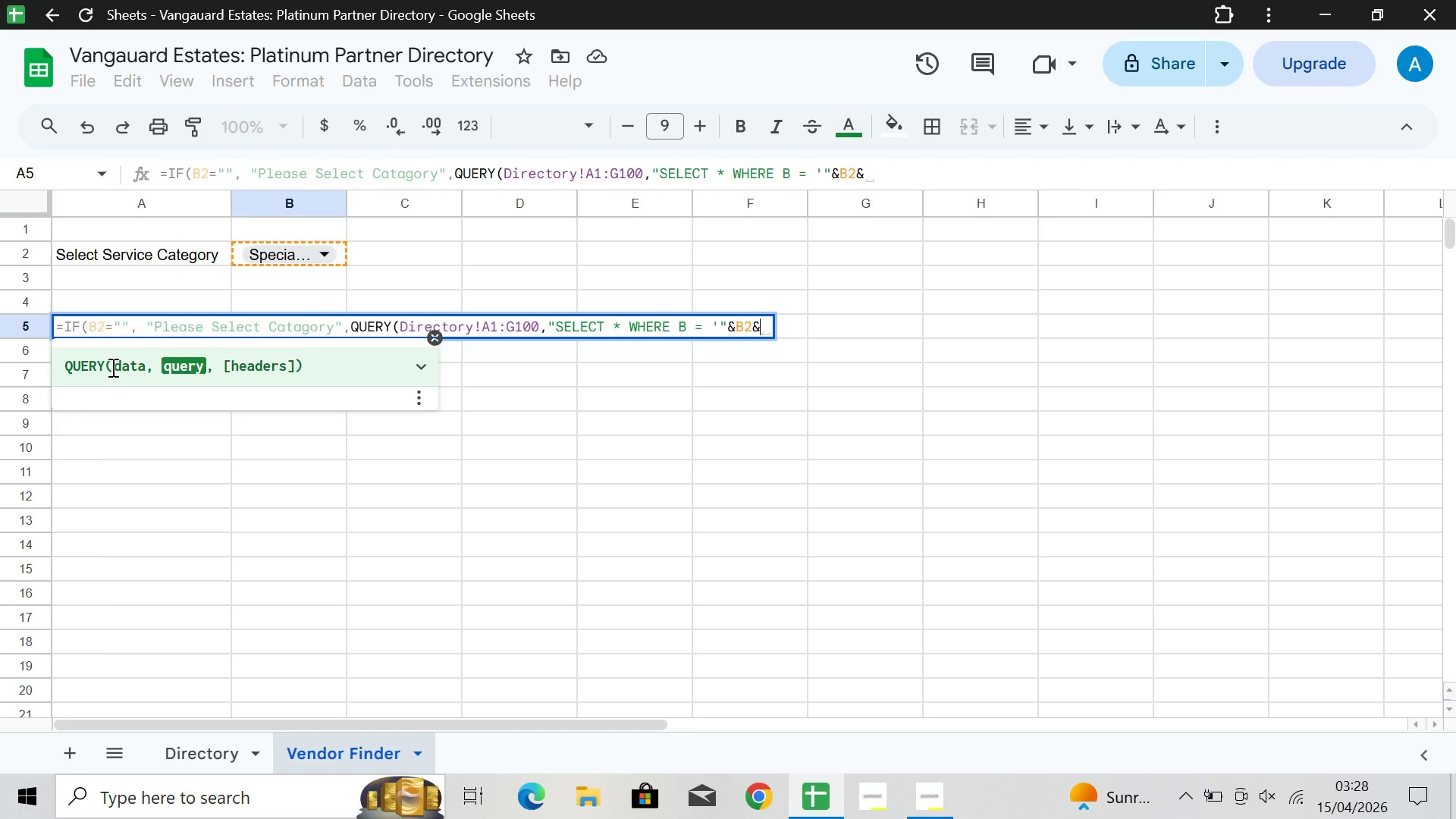 
hold_key(key=ShiftRight, duration=0.83)
 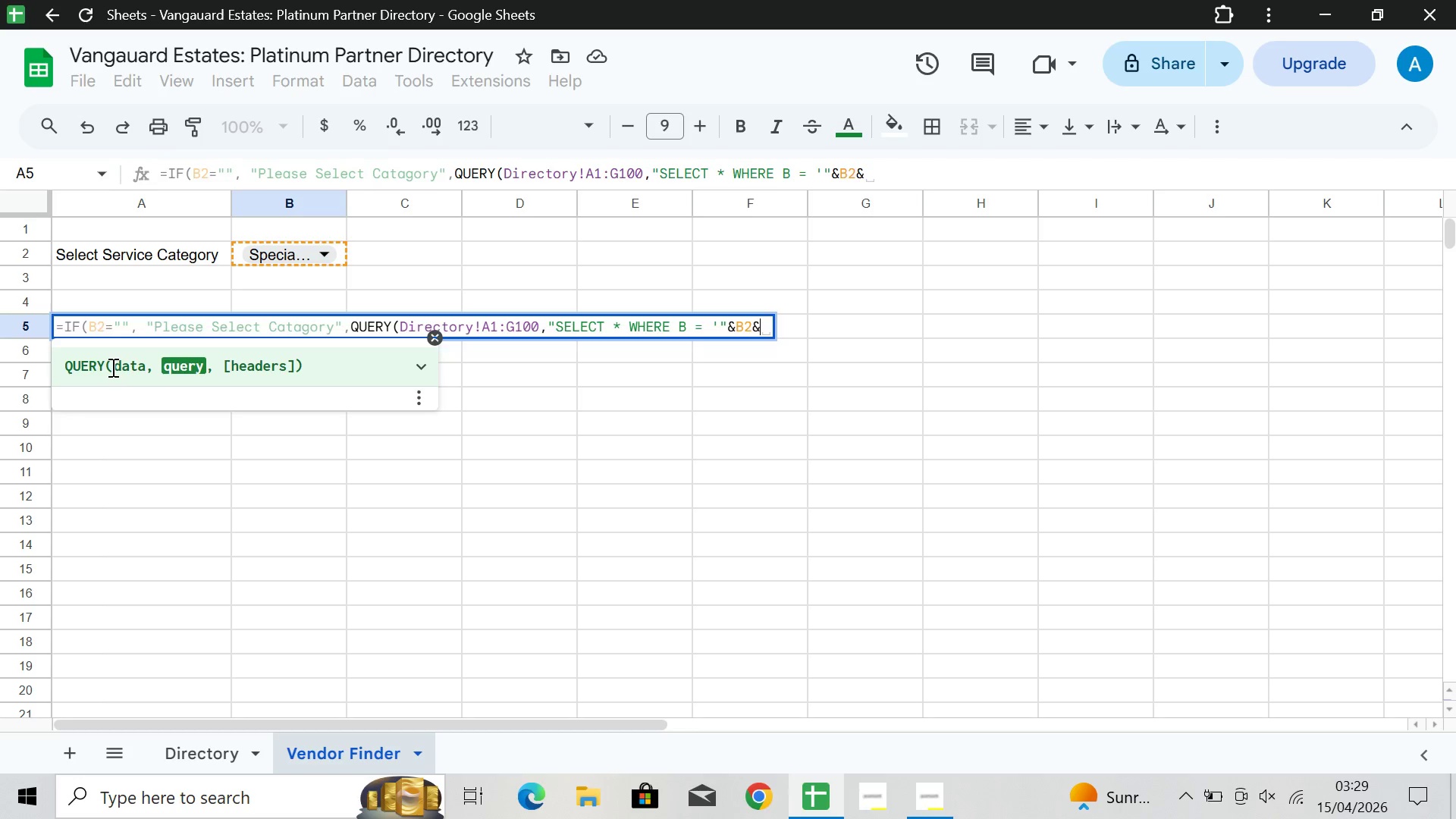 
wait(6.09)
 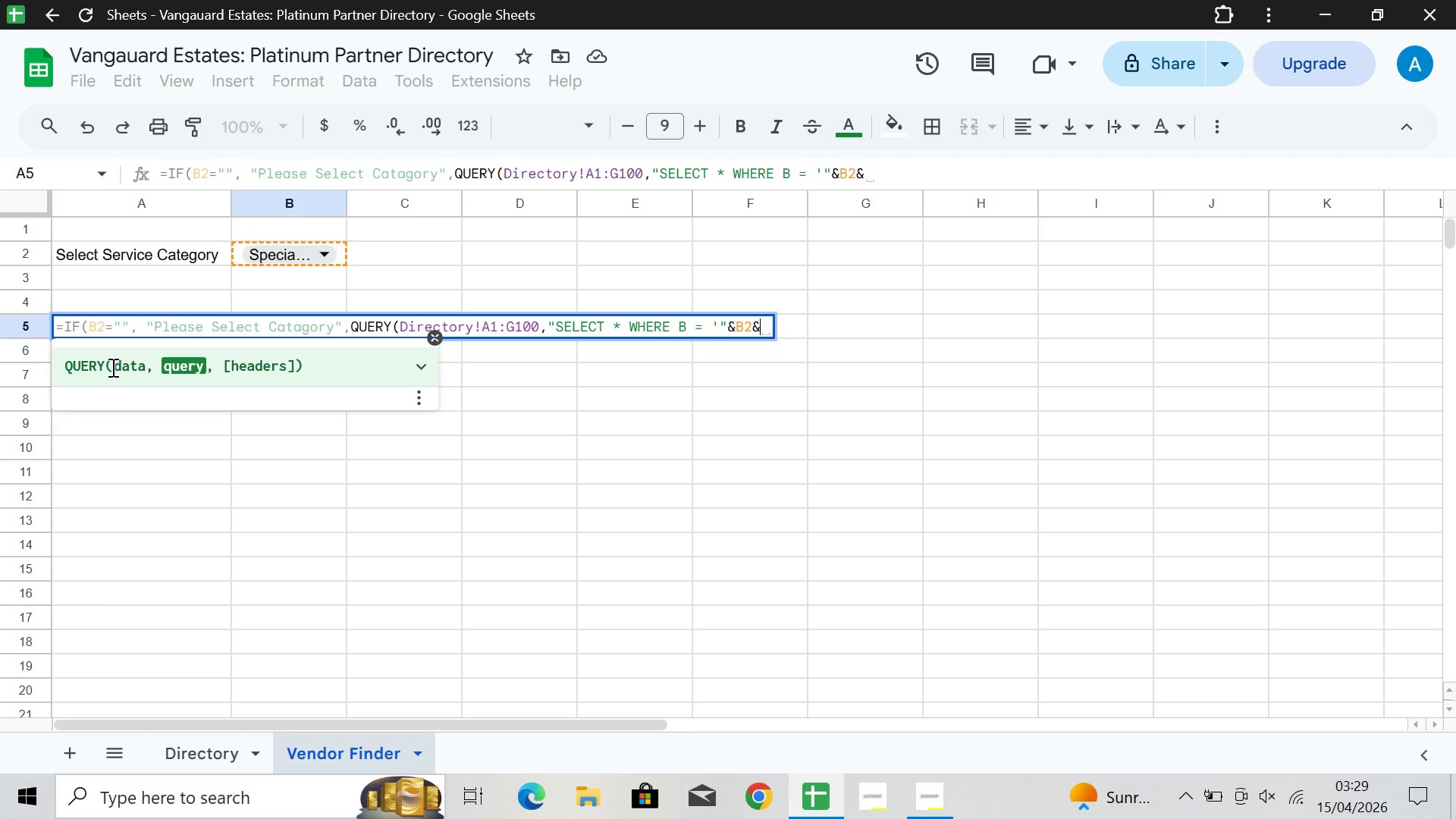 
key(Shift+2)
 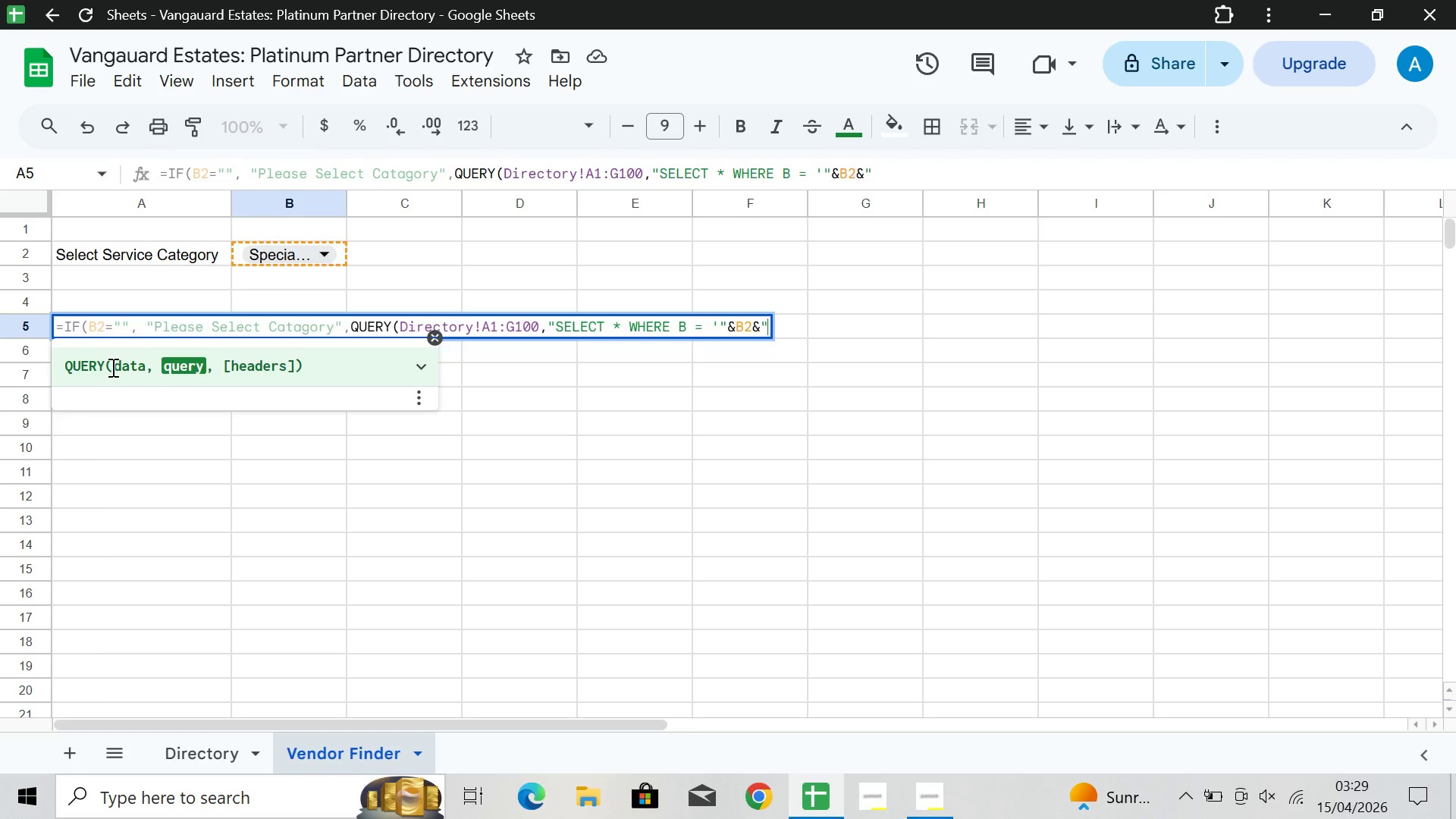 
key(Backquote)
 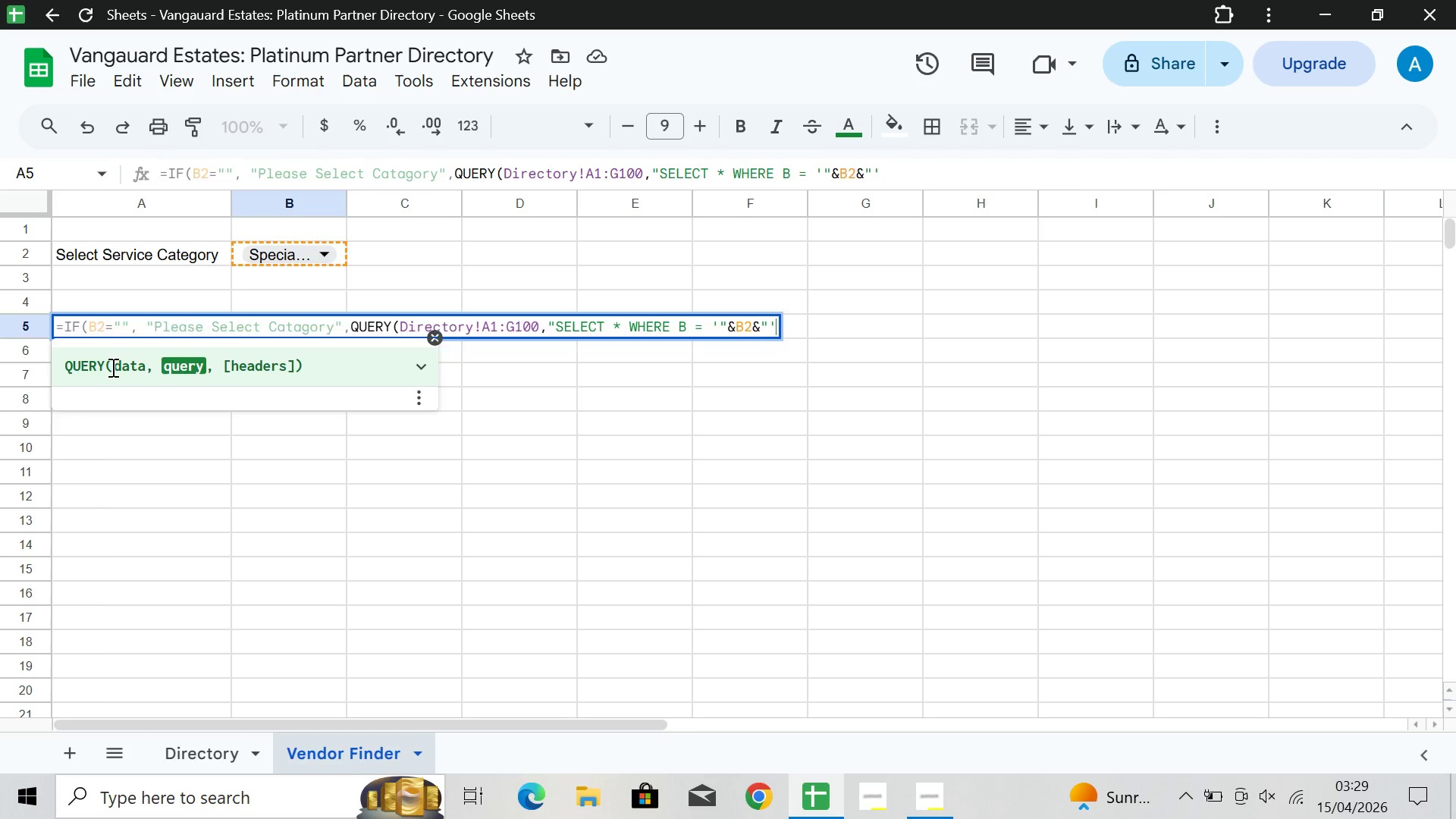 
key(Shift+ShiftLeft)
 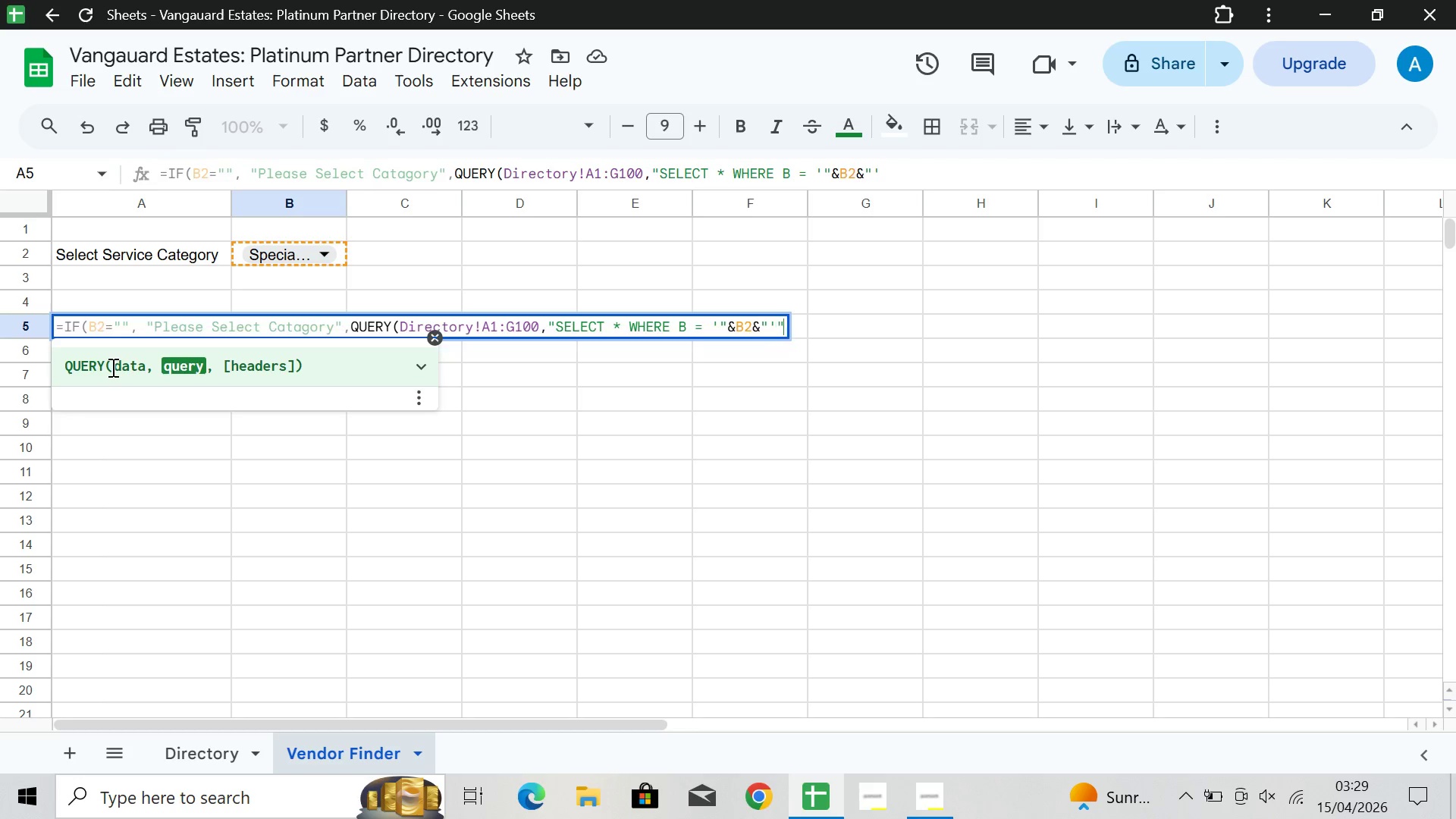 
key(Shift+2)
 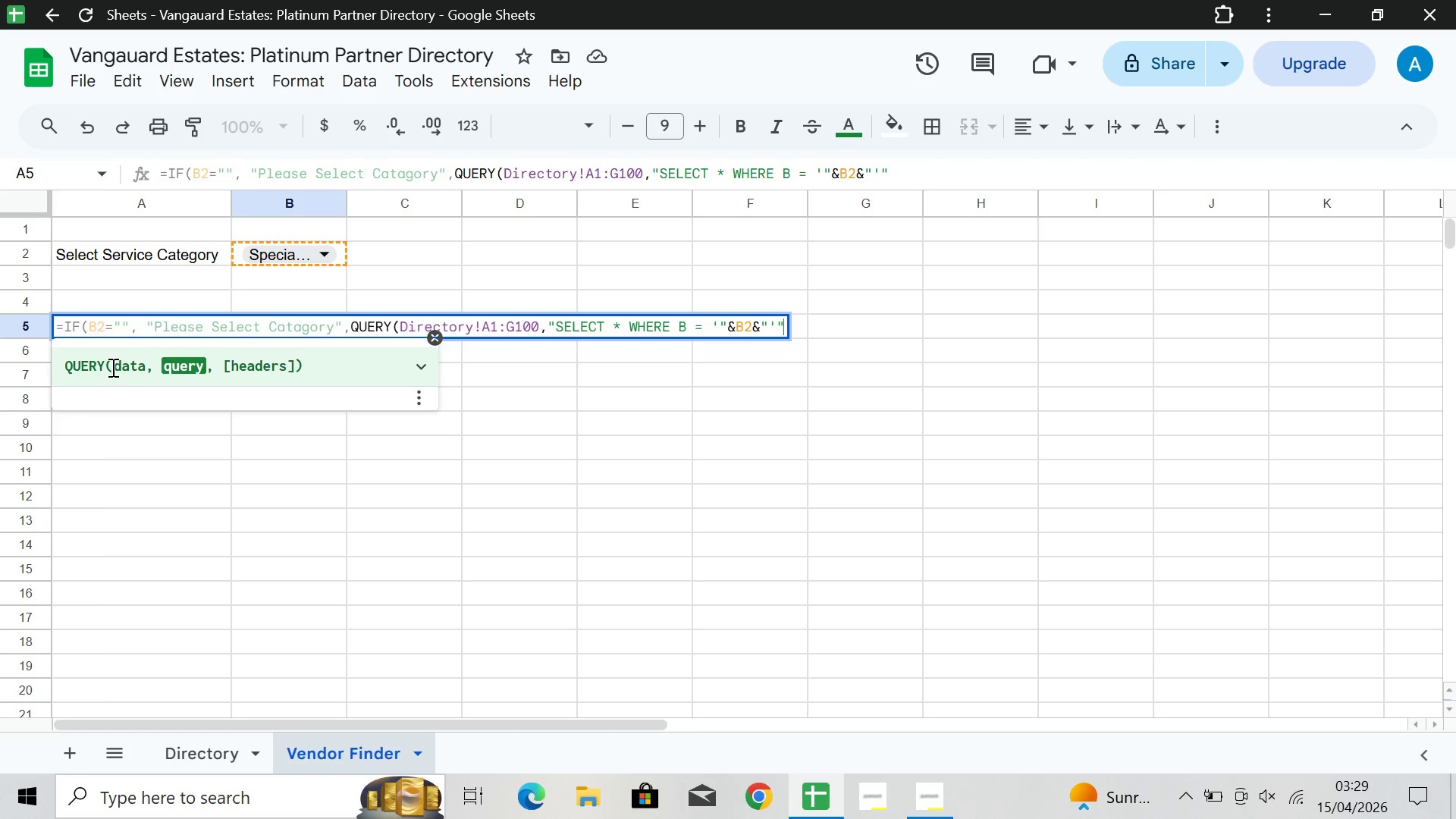 
key(Comma)
 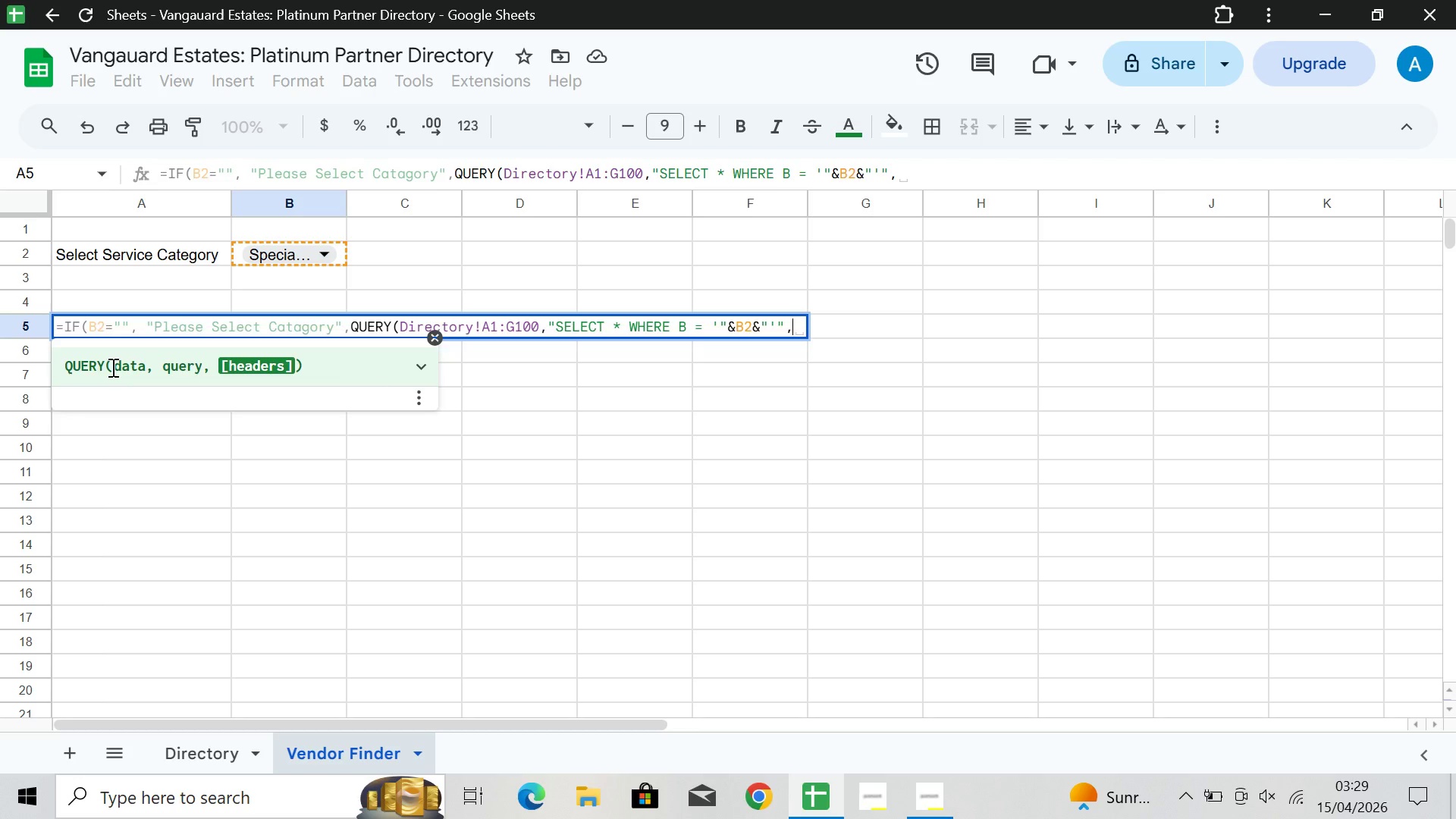 
key(Space)
 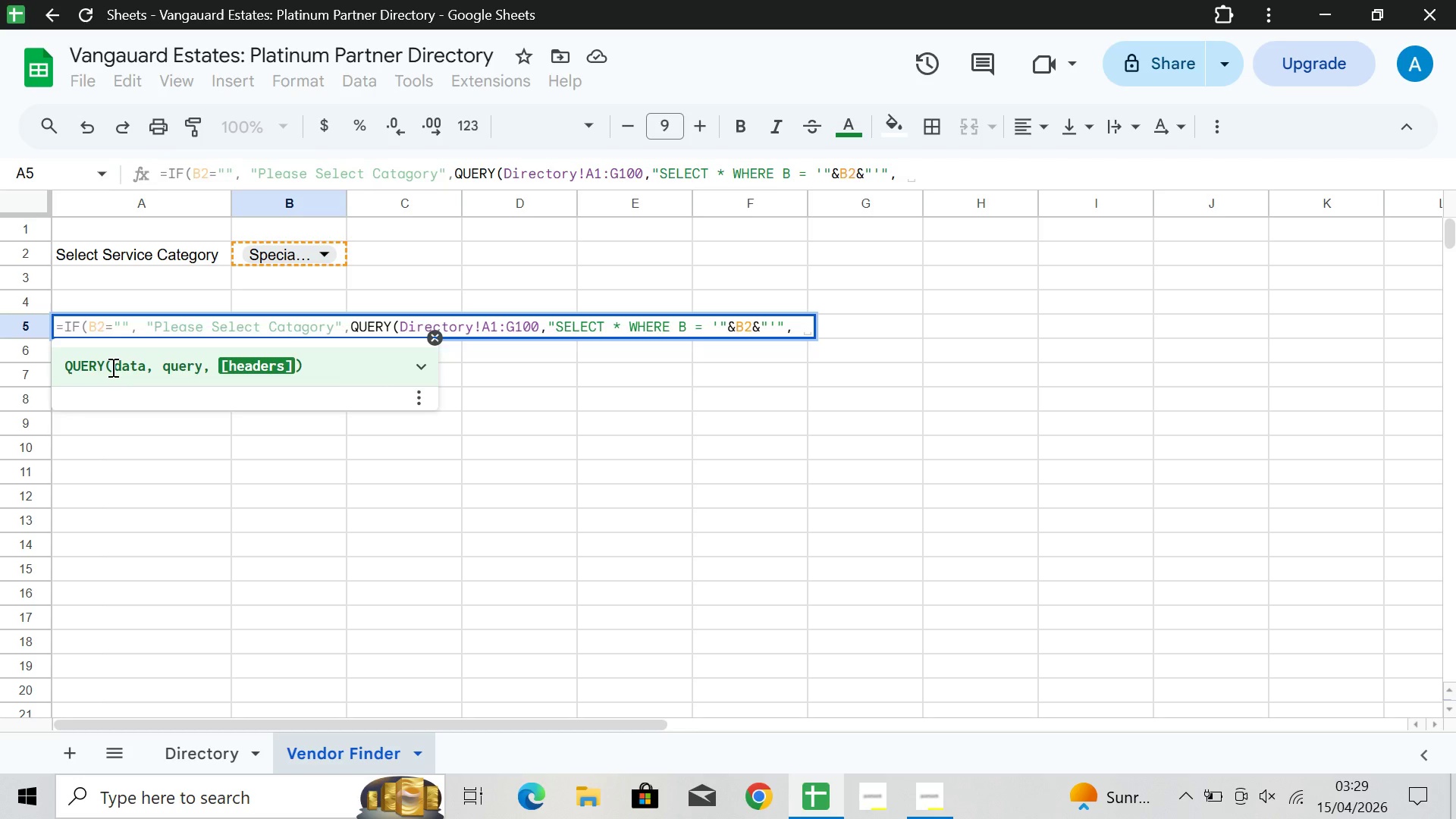 
key(1)
 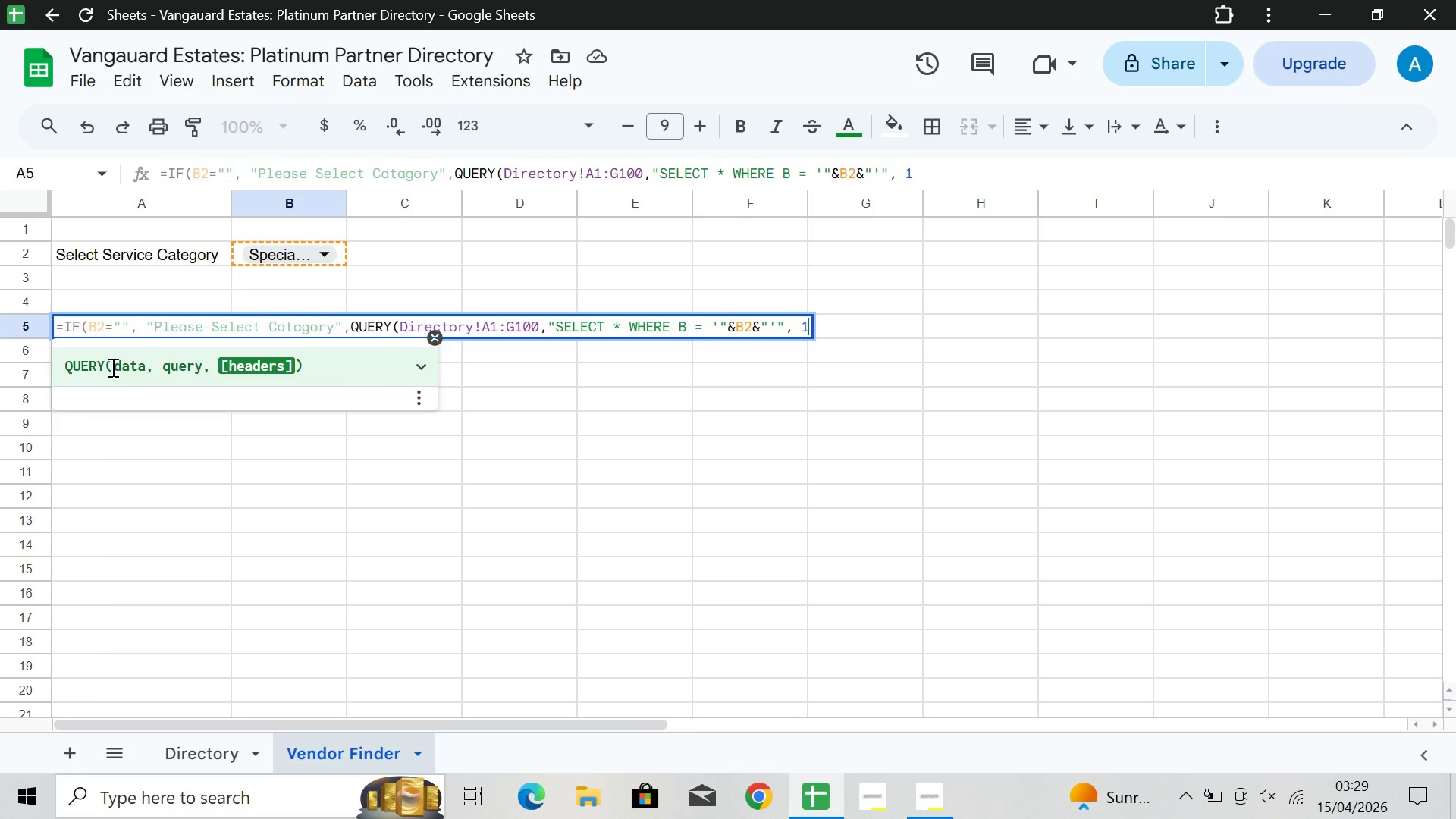 
hold_key(key=ShiftRight, duration=1.52)
 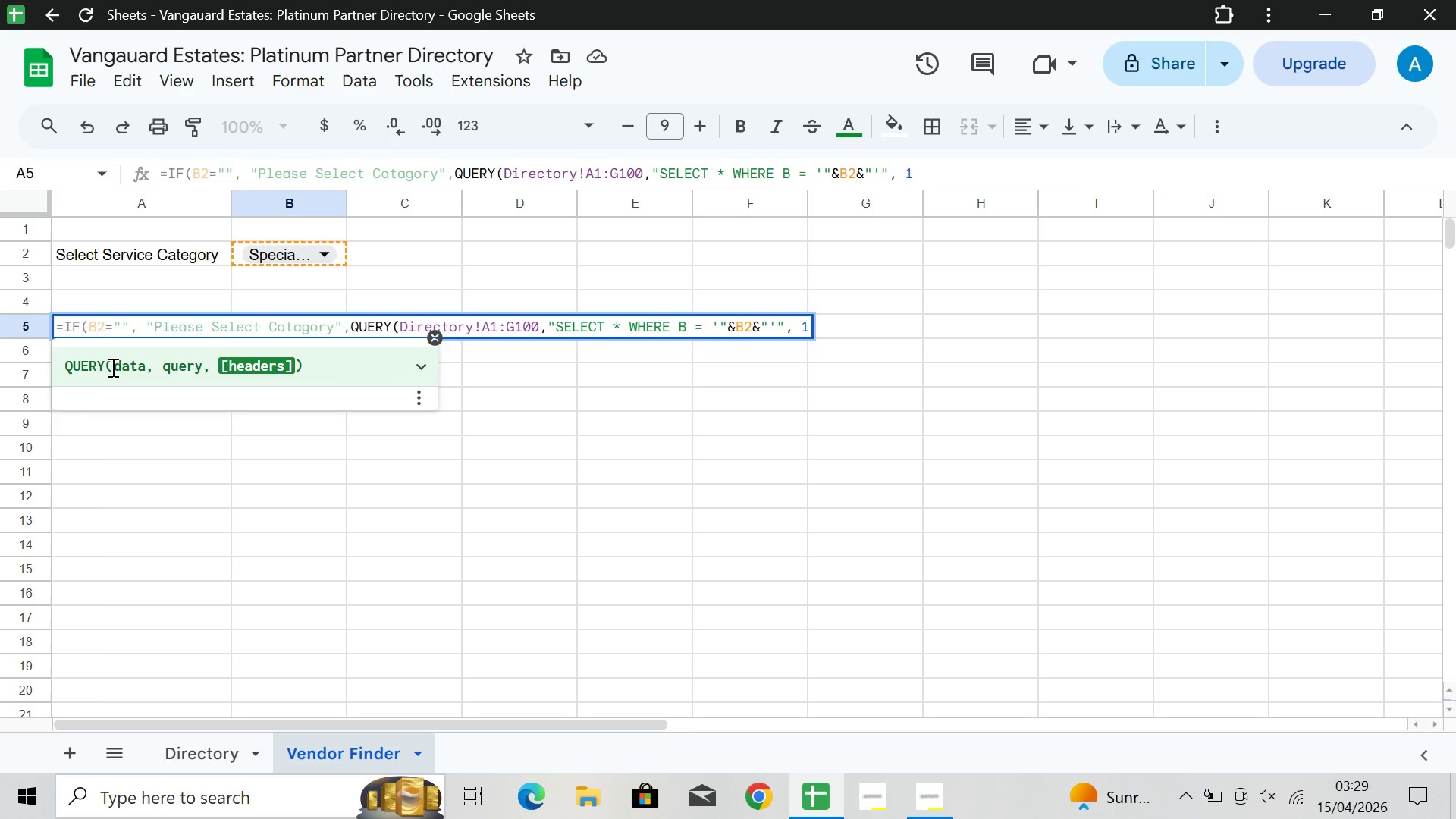 
hold_key(key=ShiftRight, duration=1.5)
 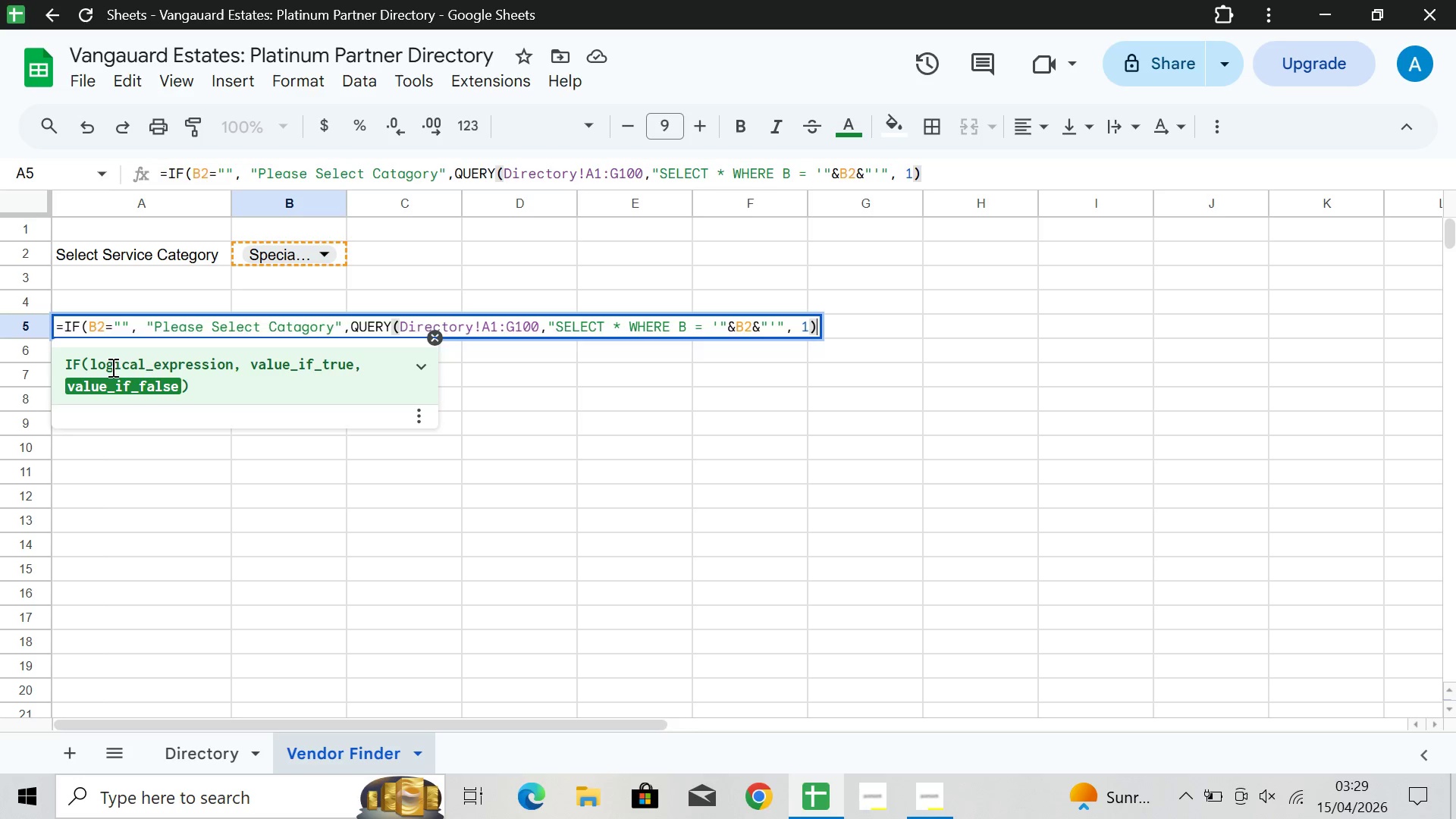 
type()))
 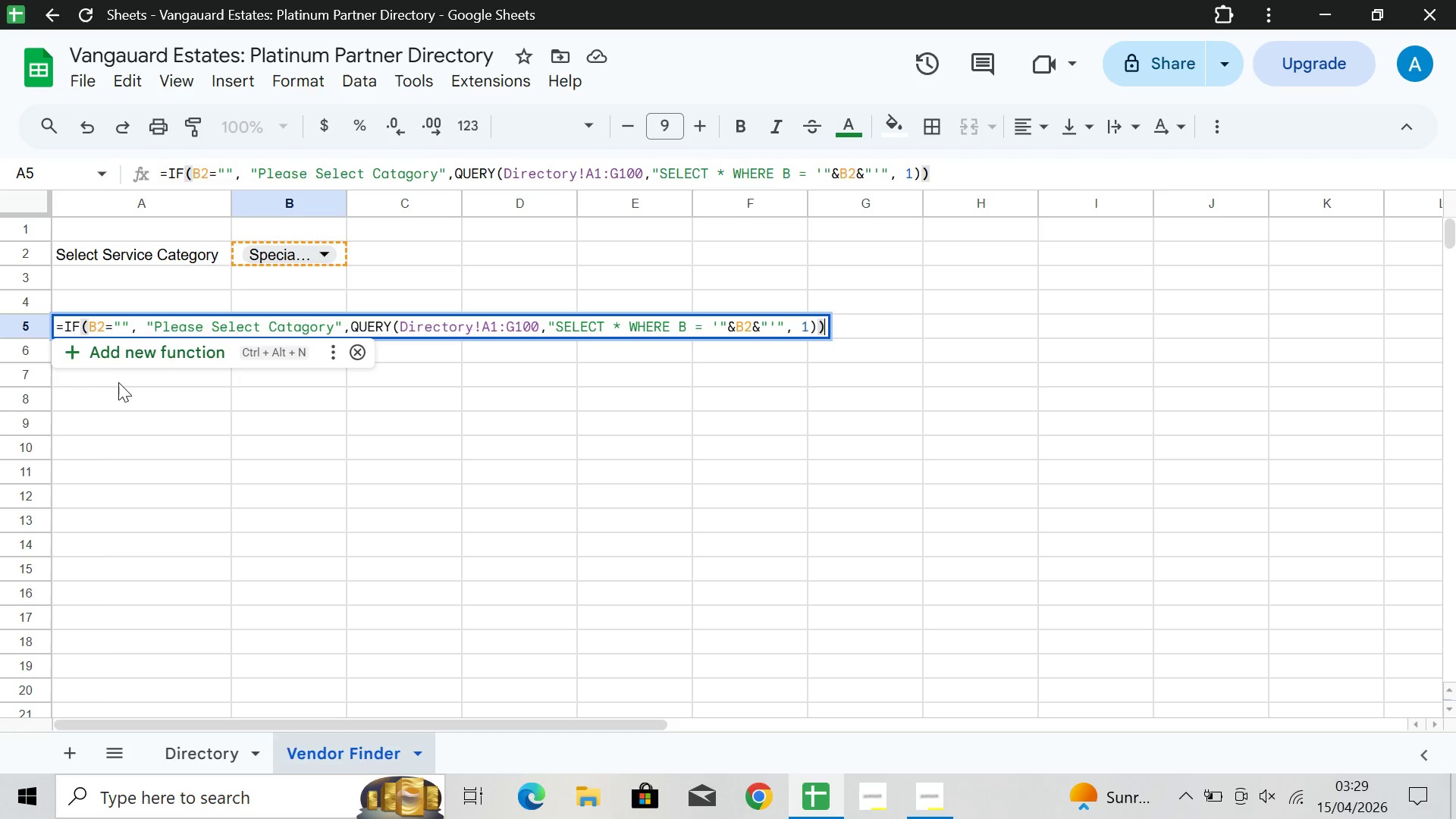 
left_click([121, 388])
 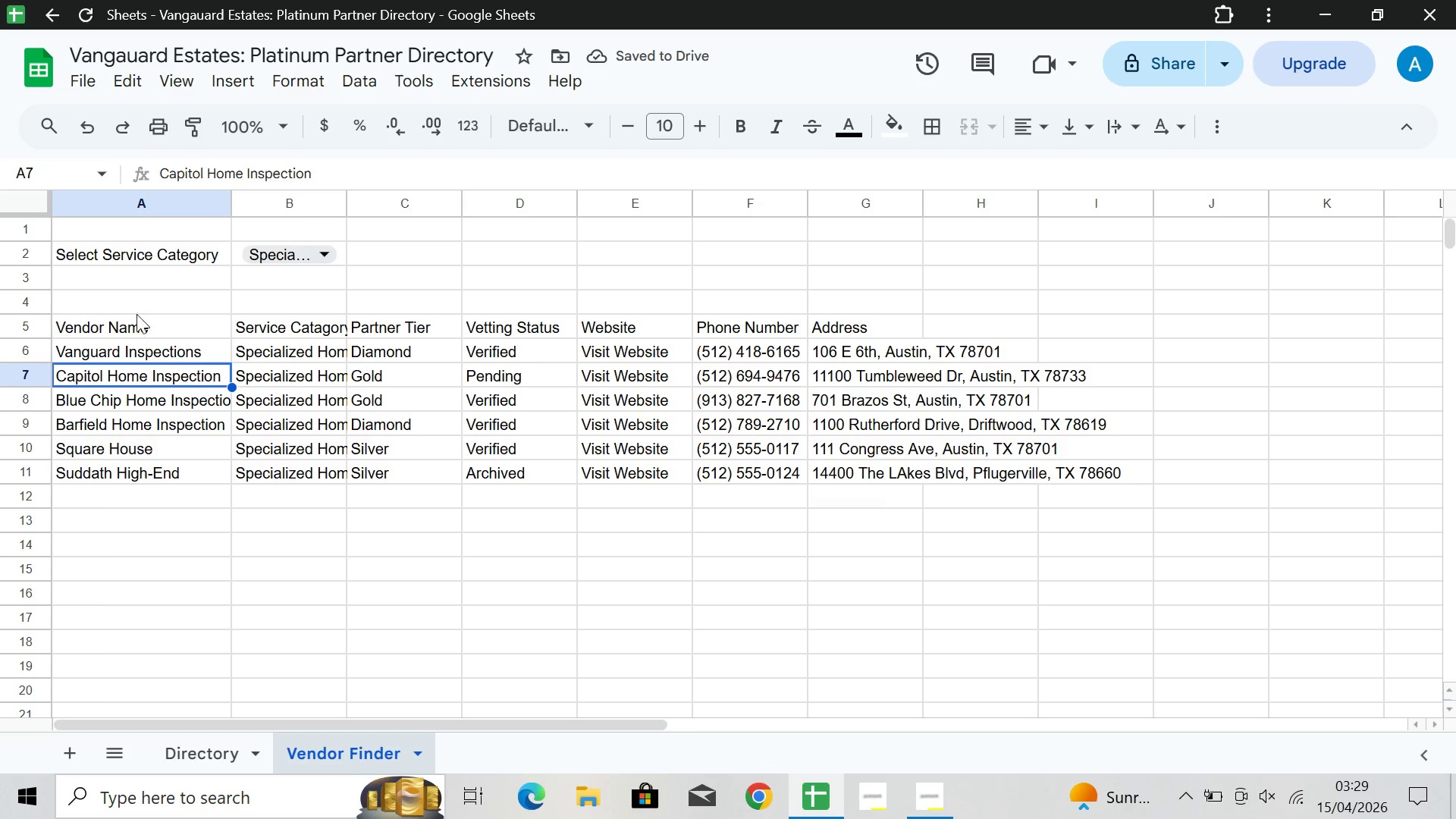 
wait(6.36)
 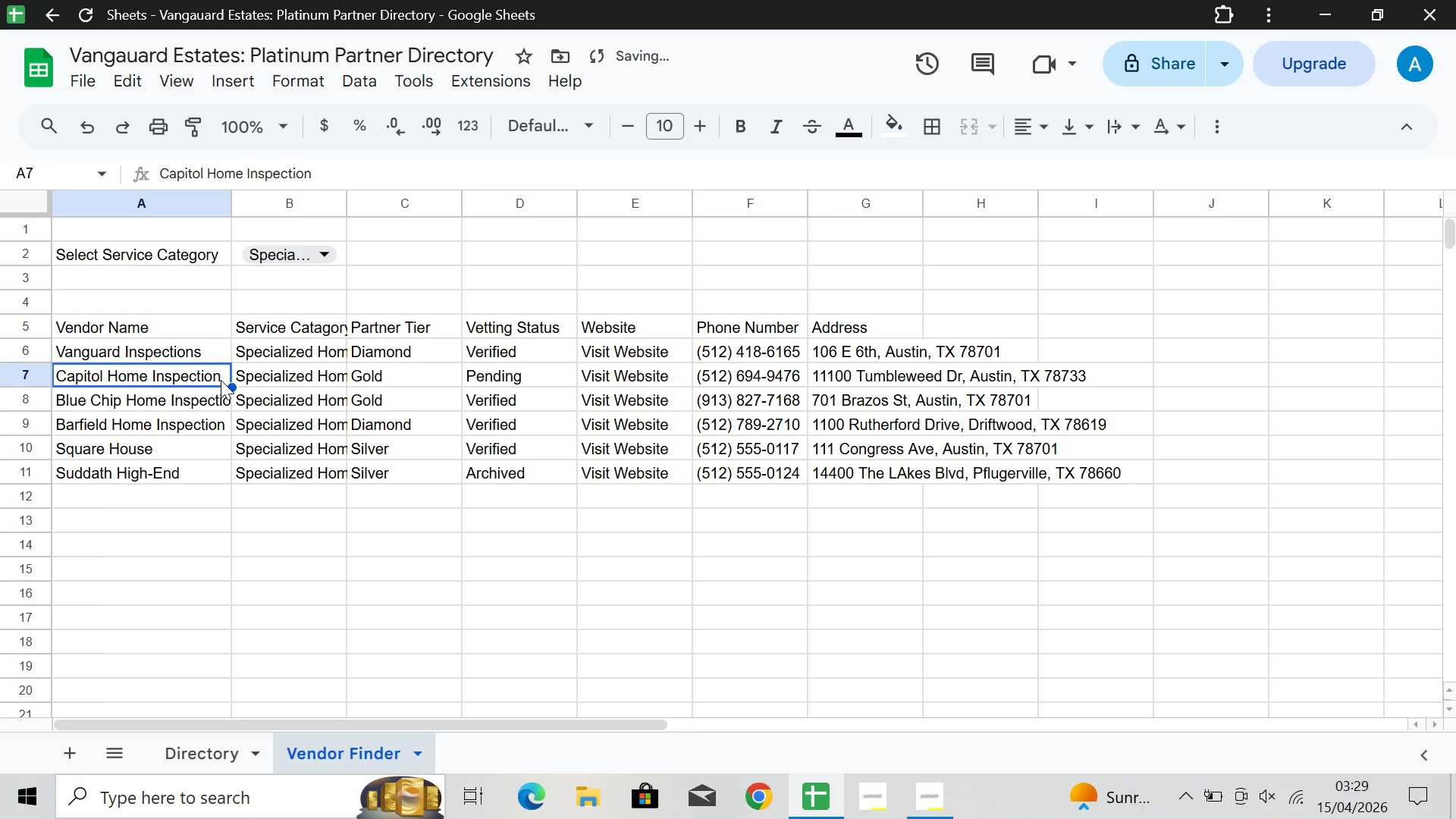 
left_click([284, 255])
 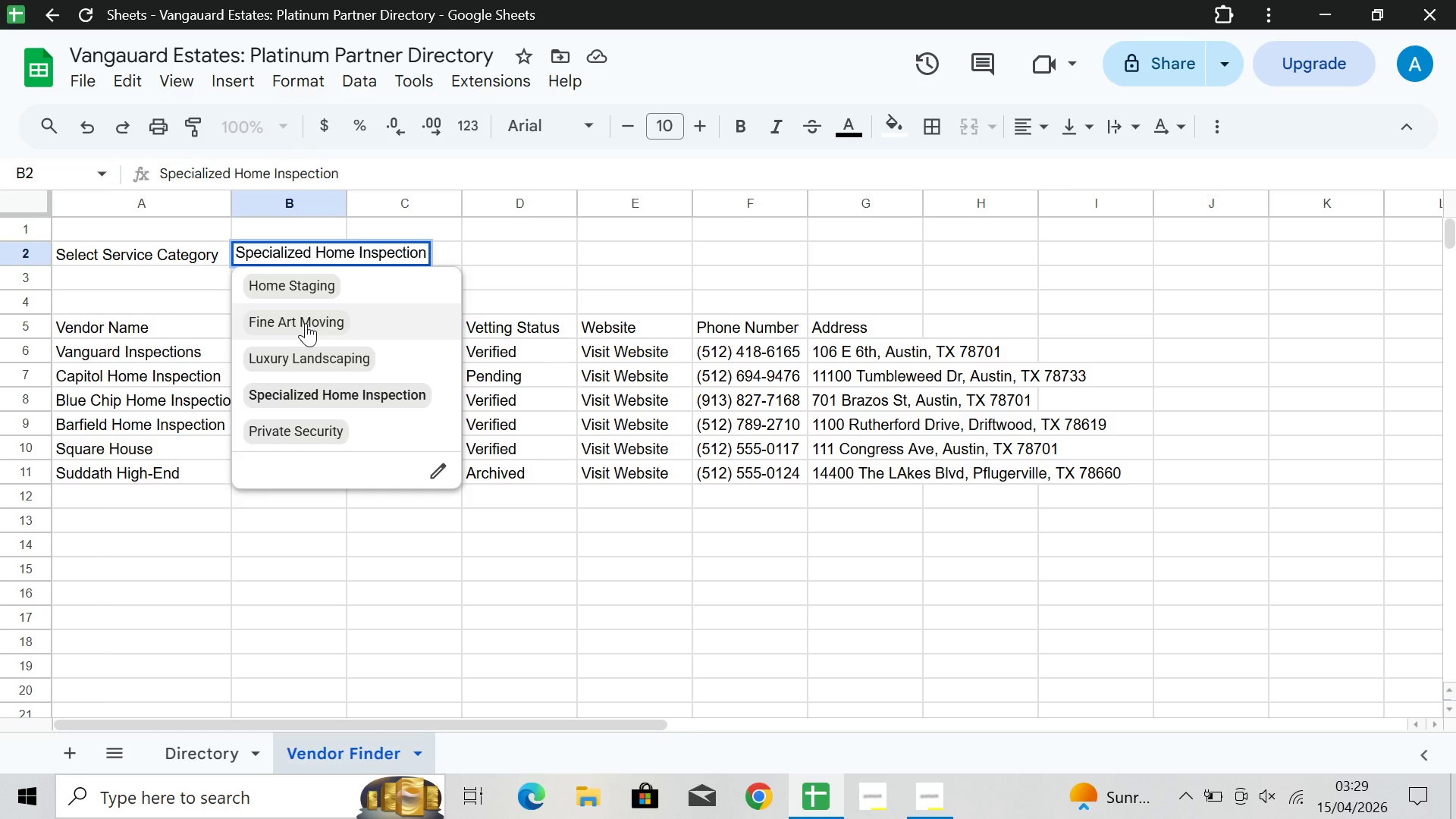 
left_click([306, 323])
 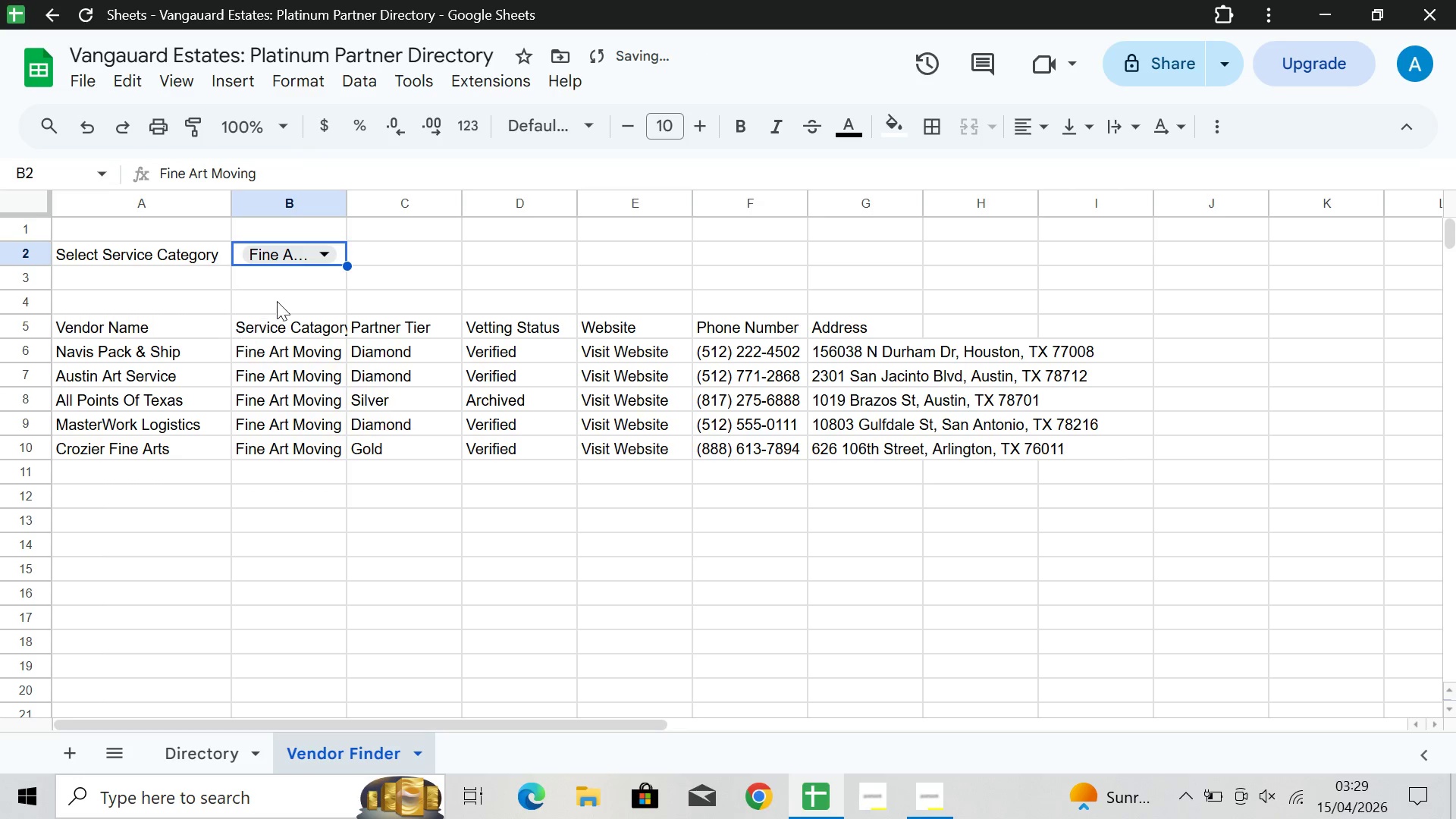 
left_click([294, 262])
 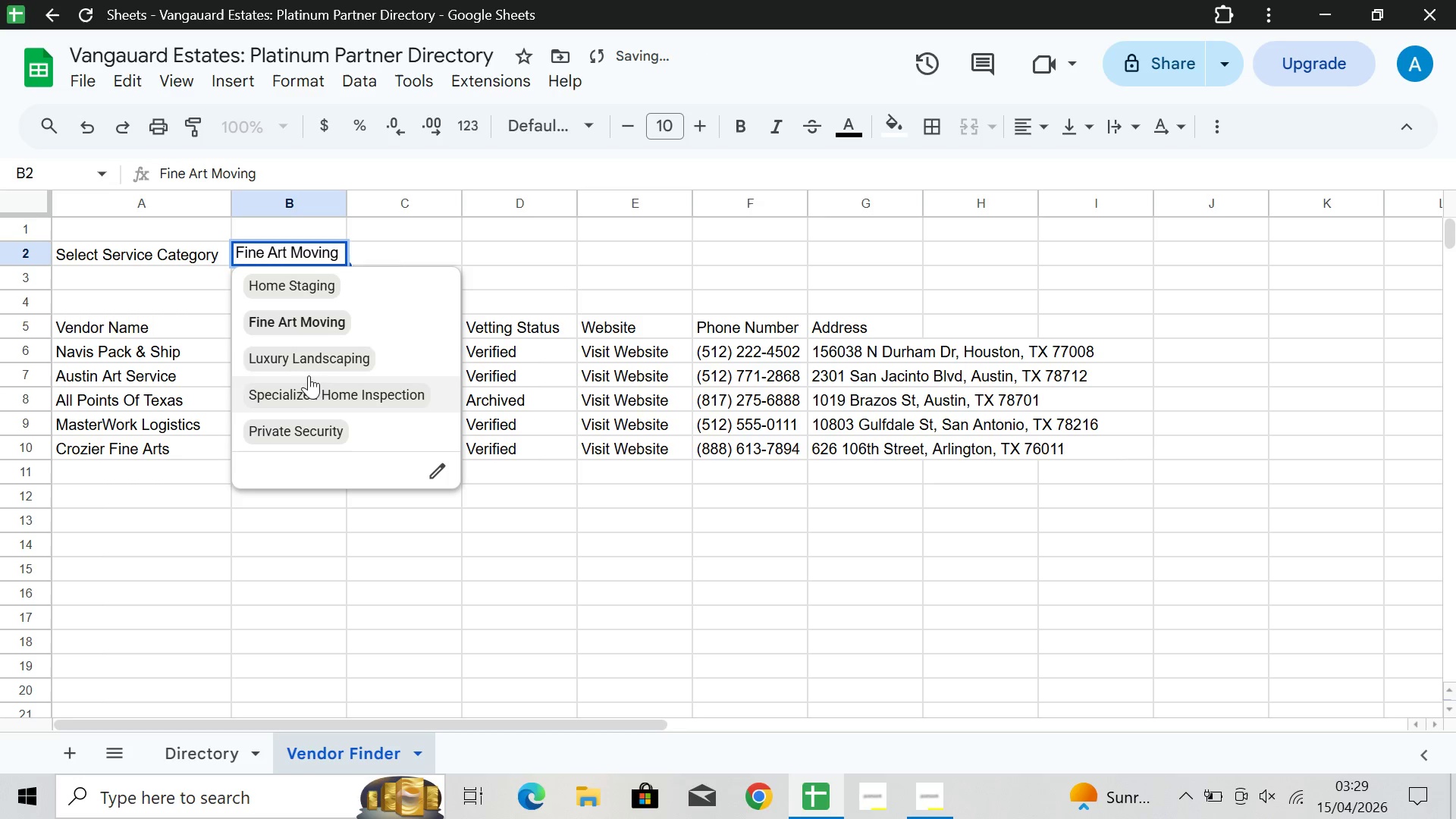 
left_click([306, 356])
 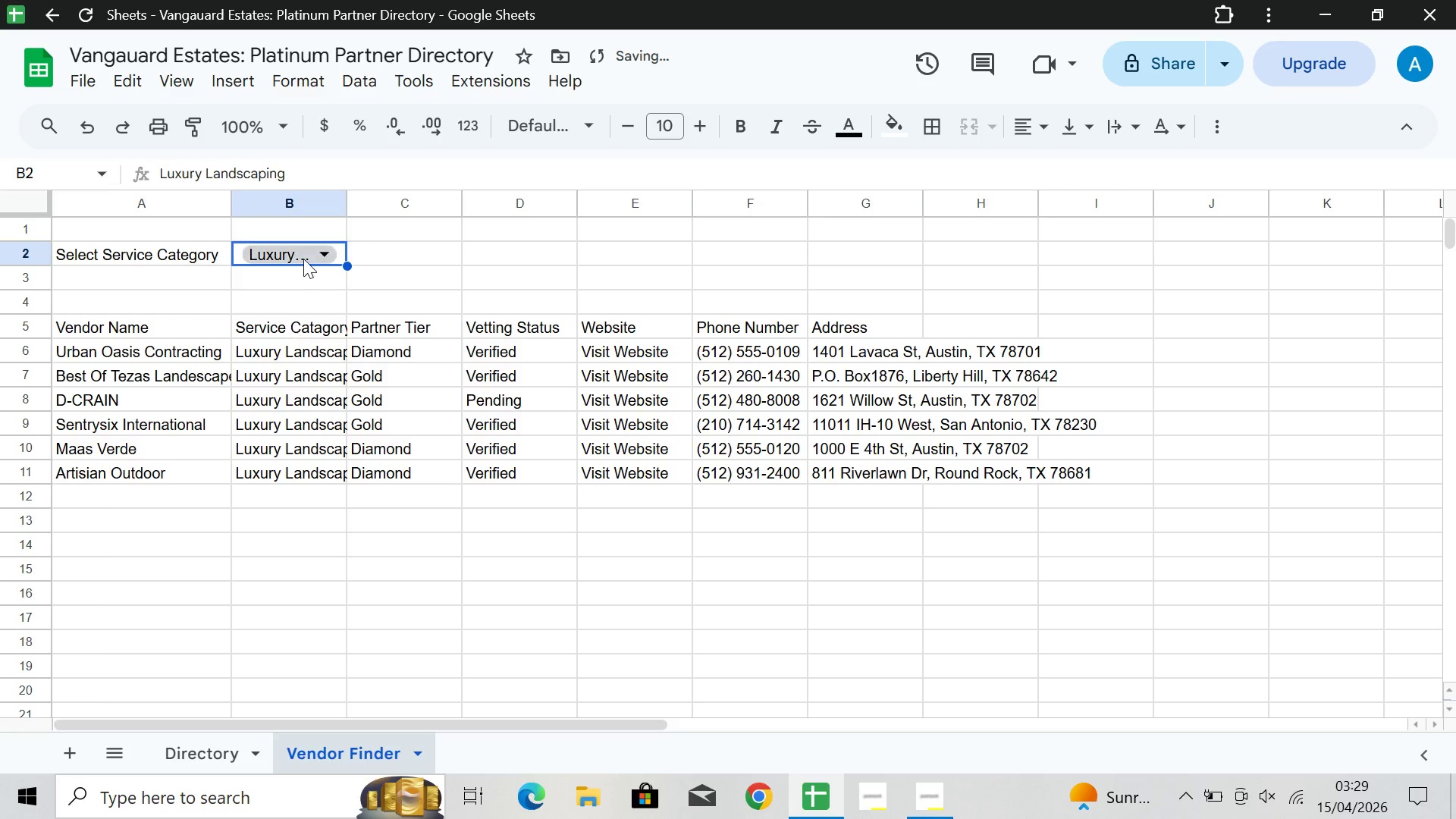 
left_click([306, 256])
 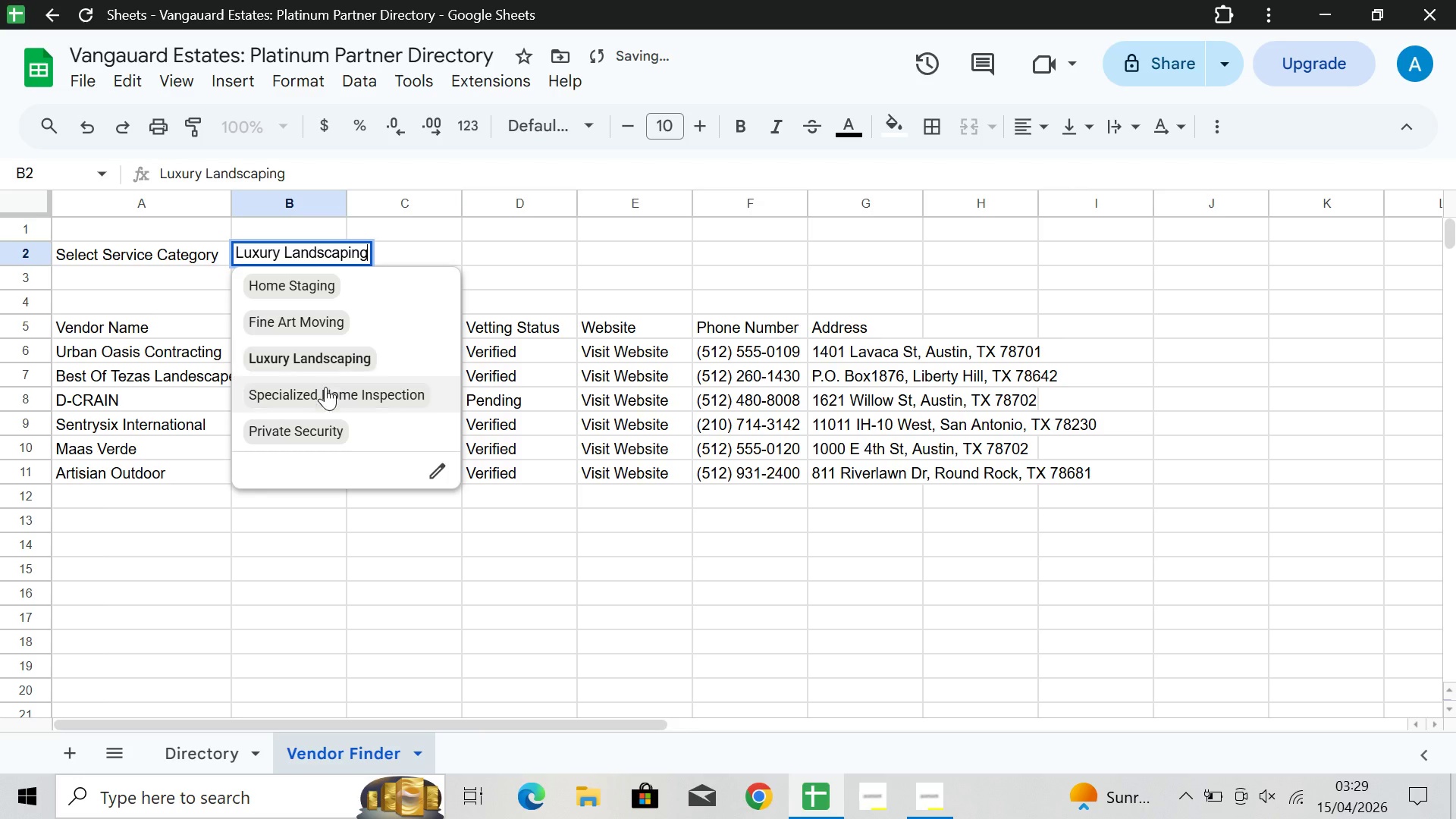 
left_click([327, 391])
 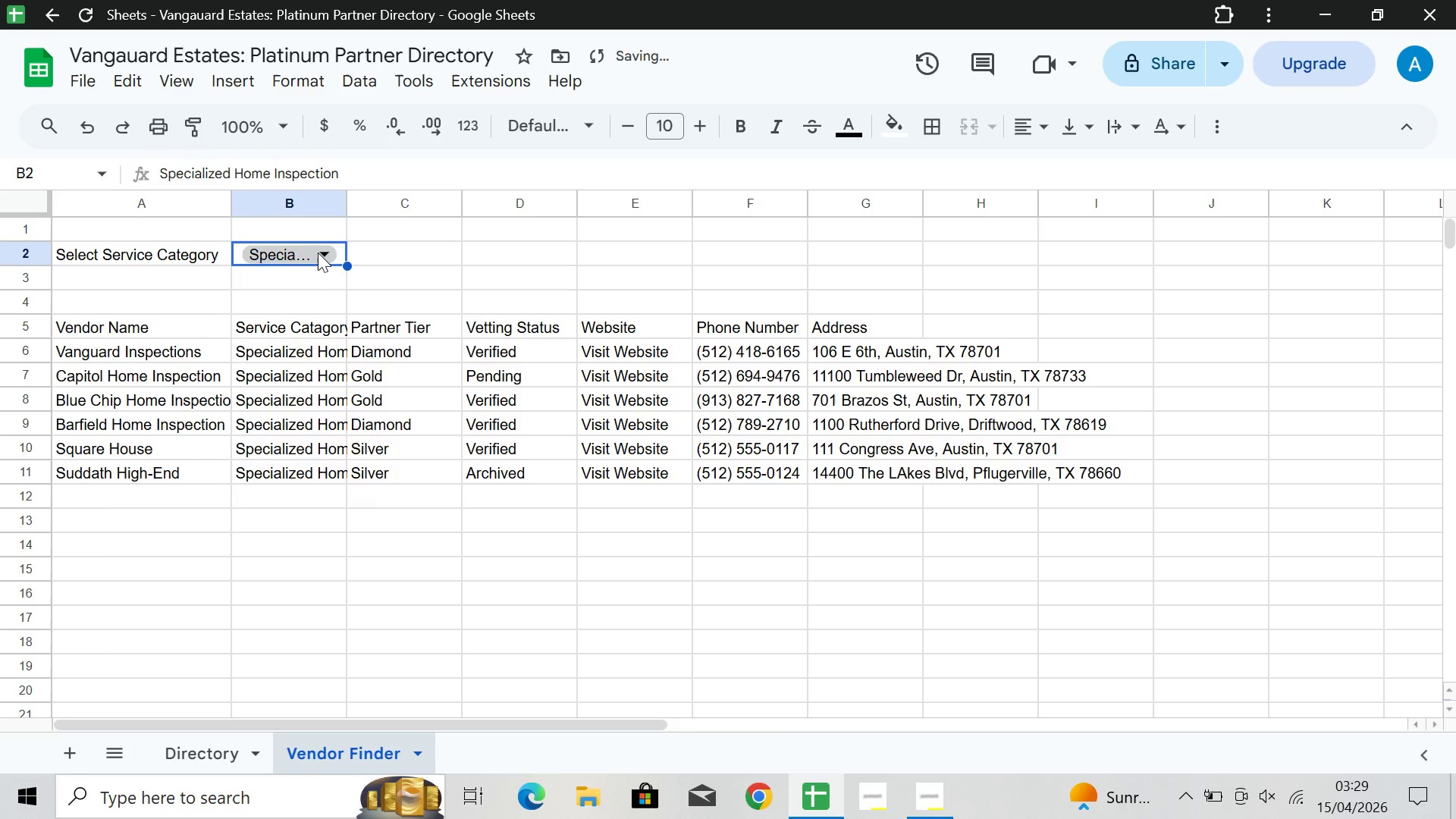 
left_click([318, 254])
 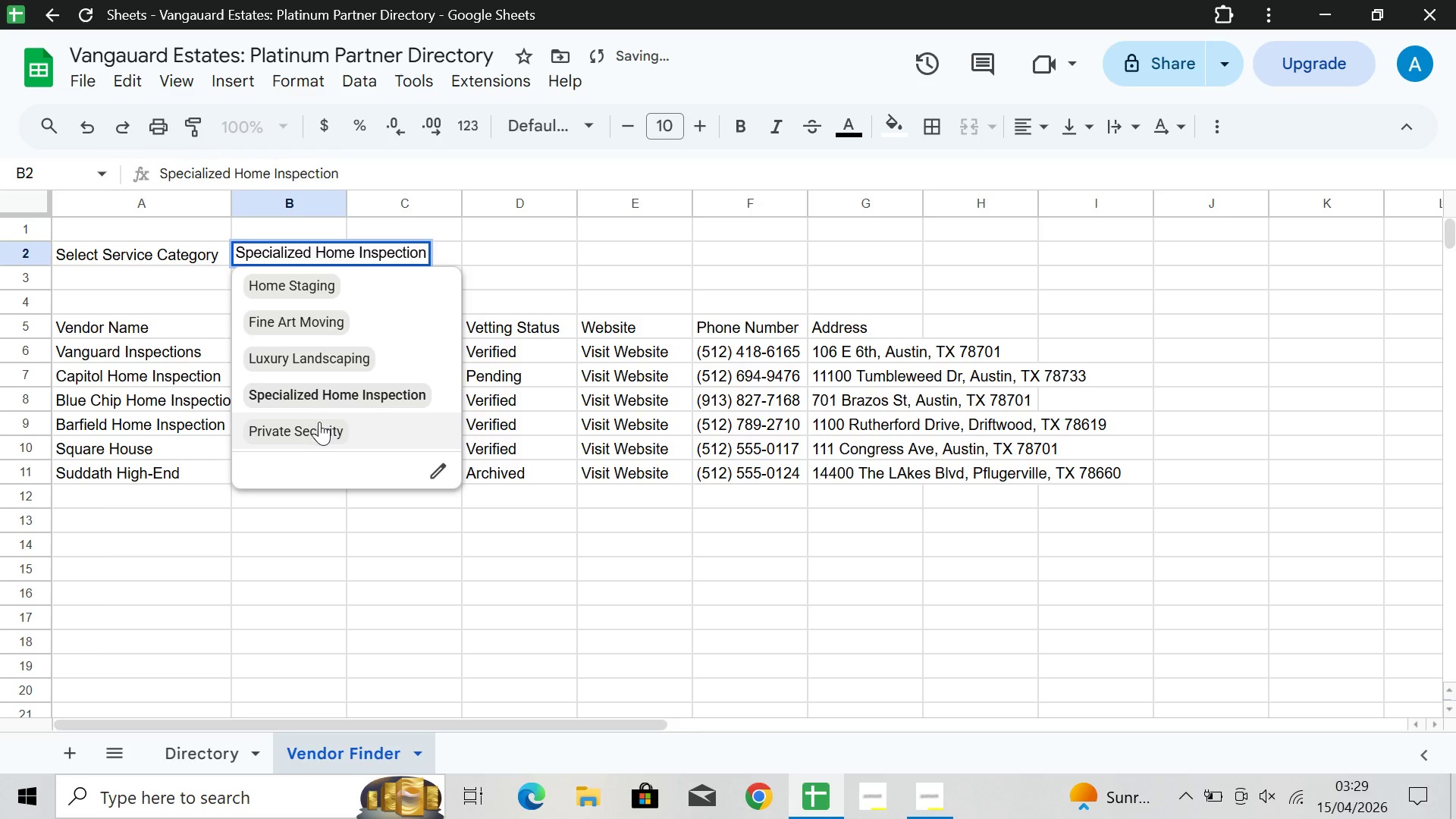 
left_click([319, 422])
 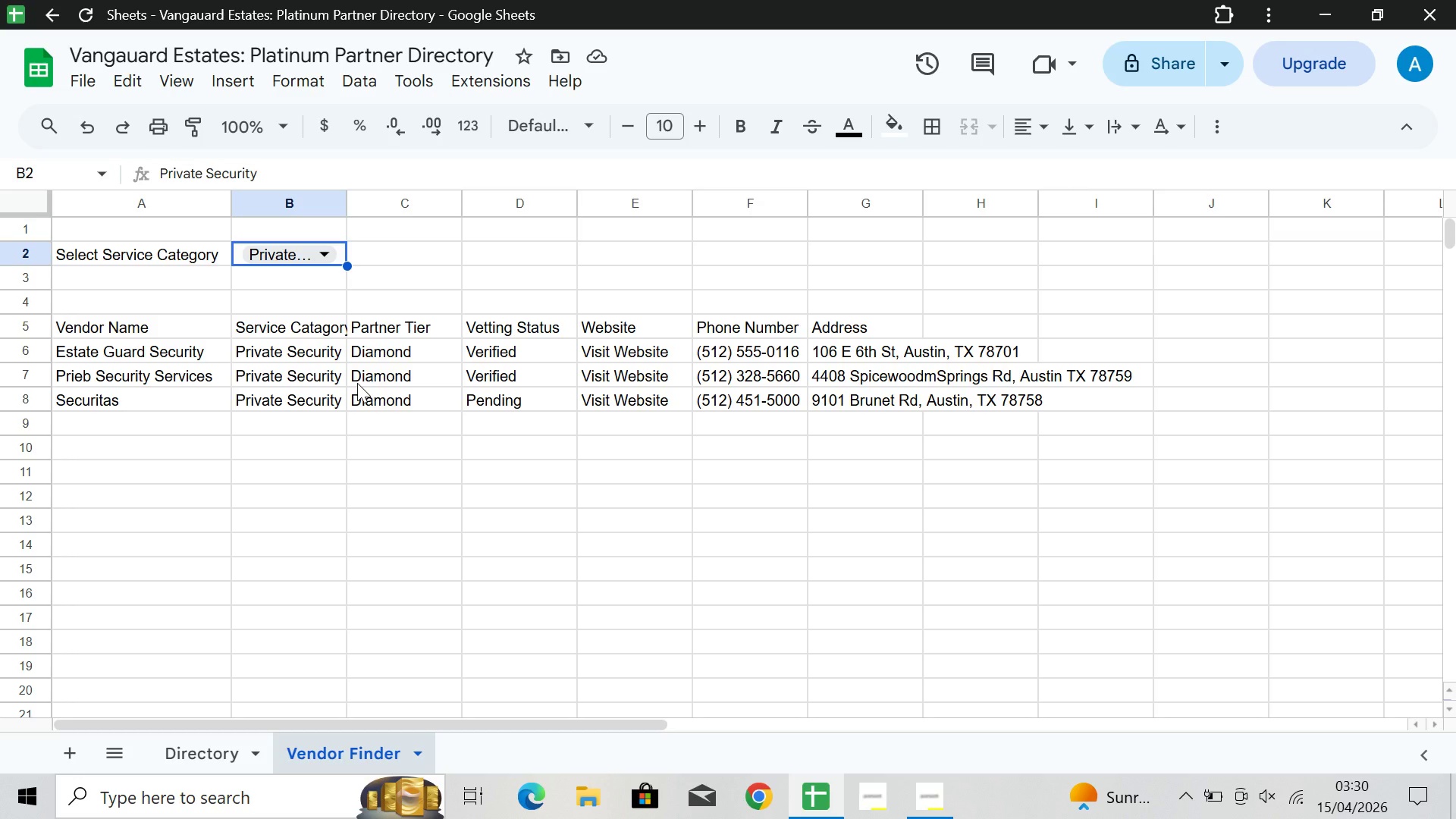 
wait(41.62)
 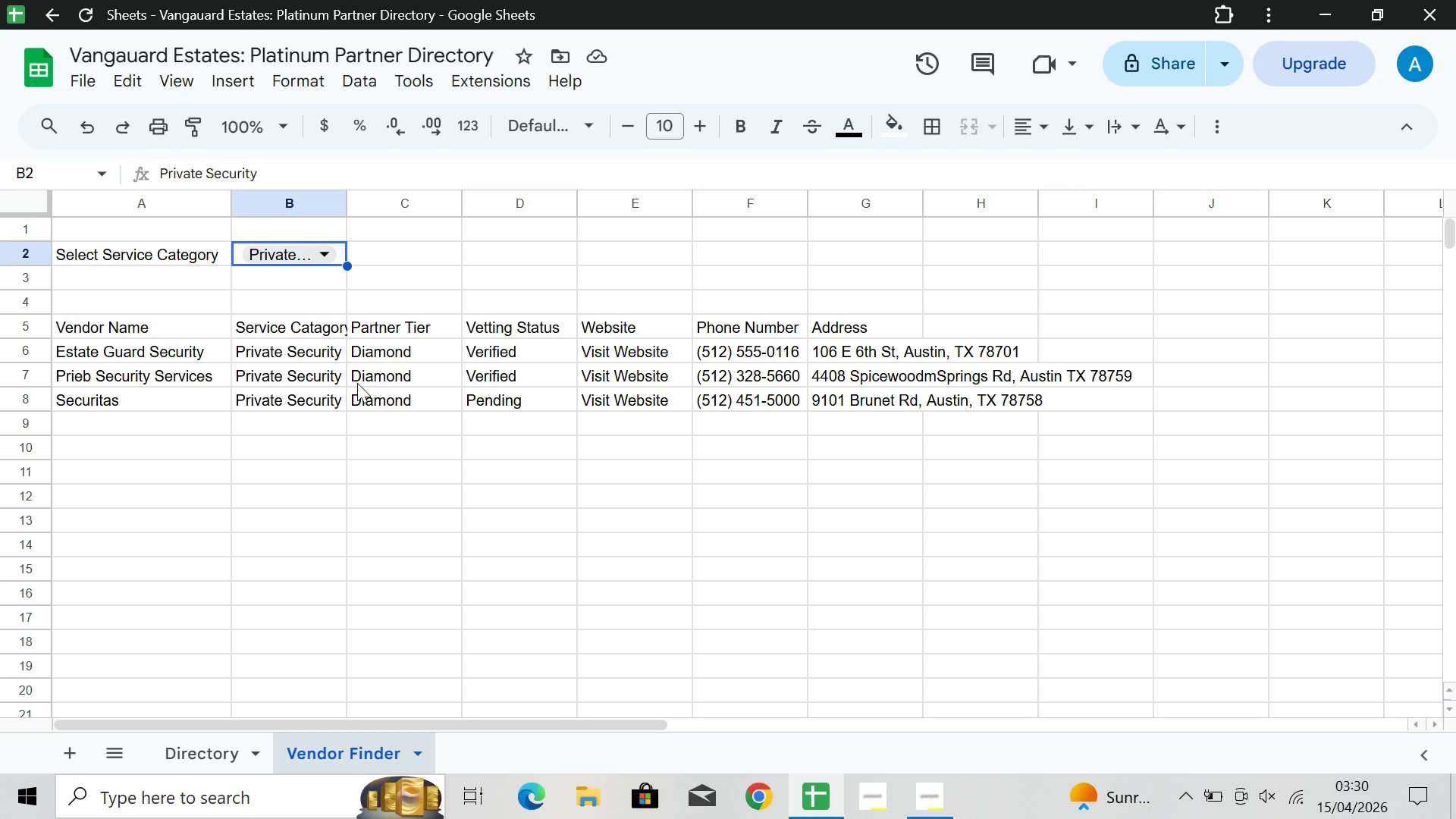 
left_click([39, 256])
 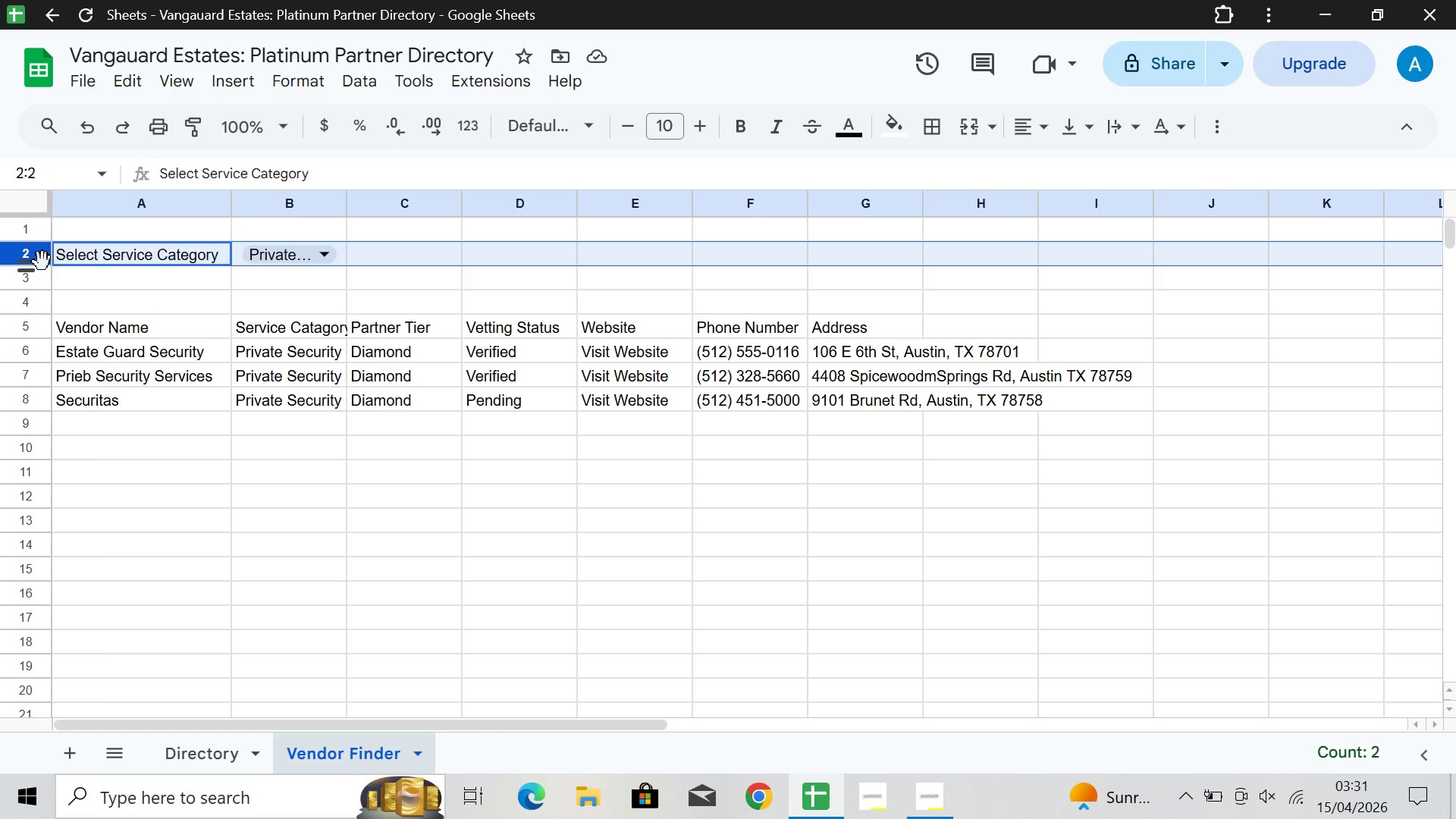 
wait(74.56)
 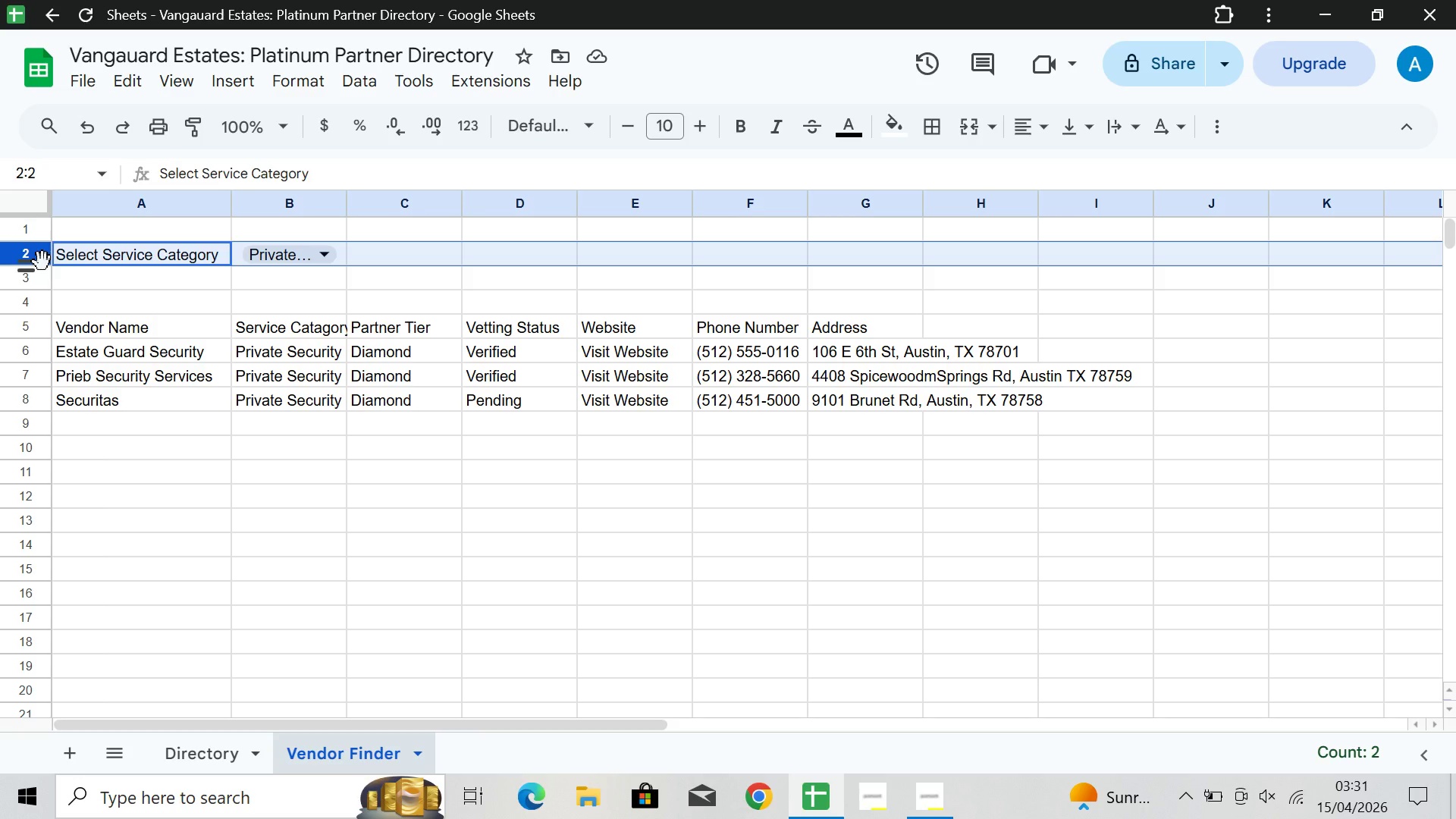 
left_click([216, 748])
 